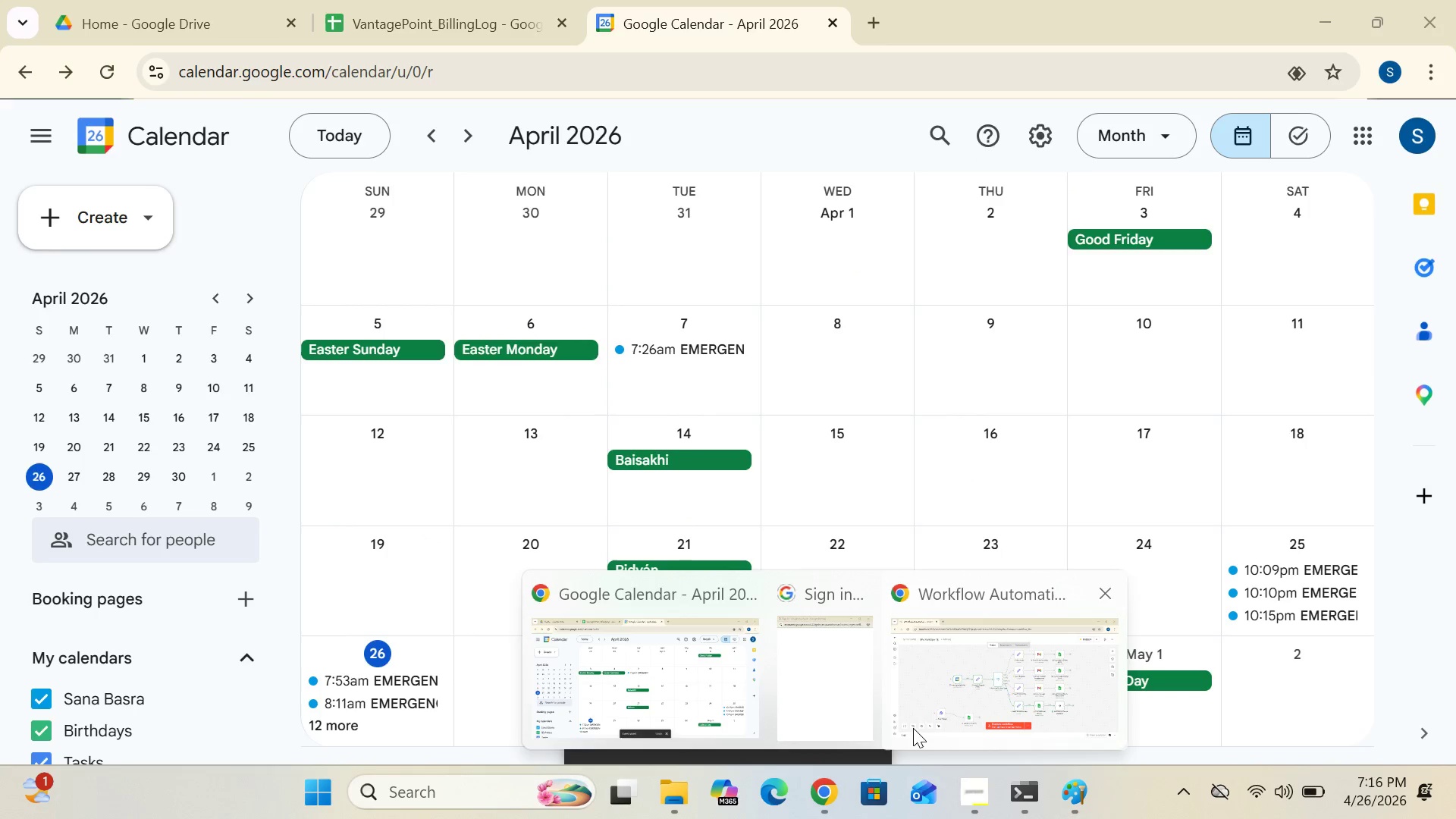 
left_click([927, 720])
 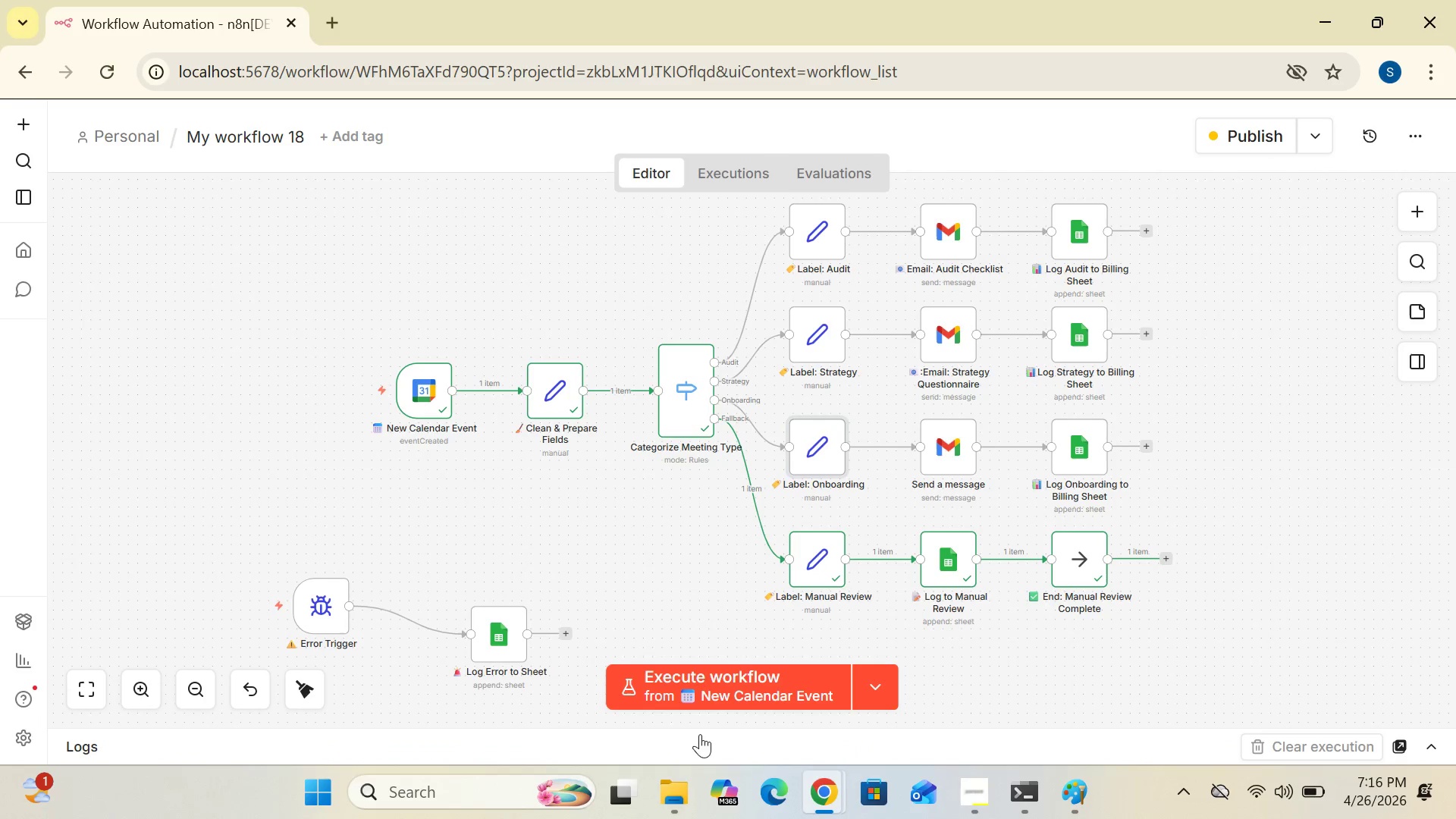 
wait(9.84)
 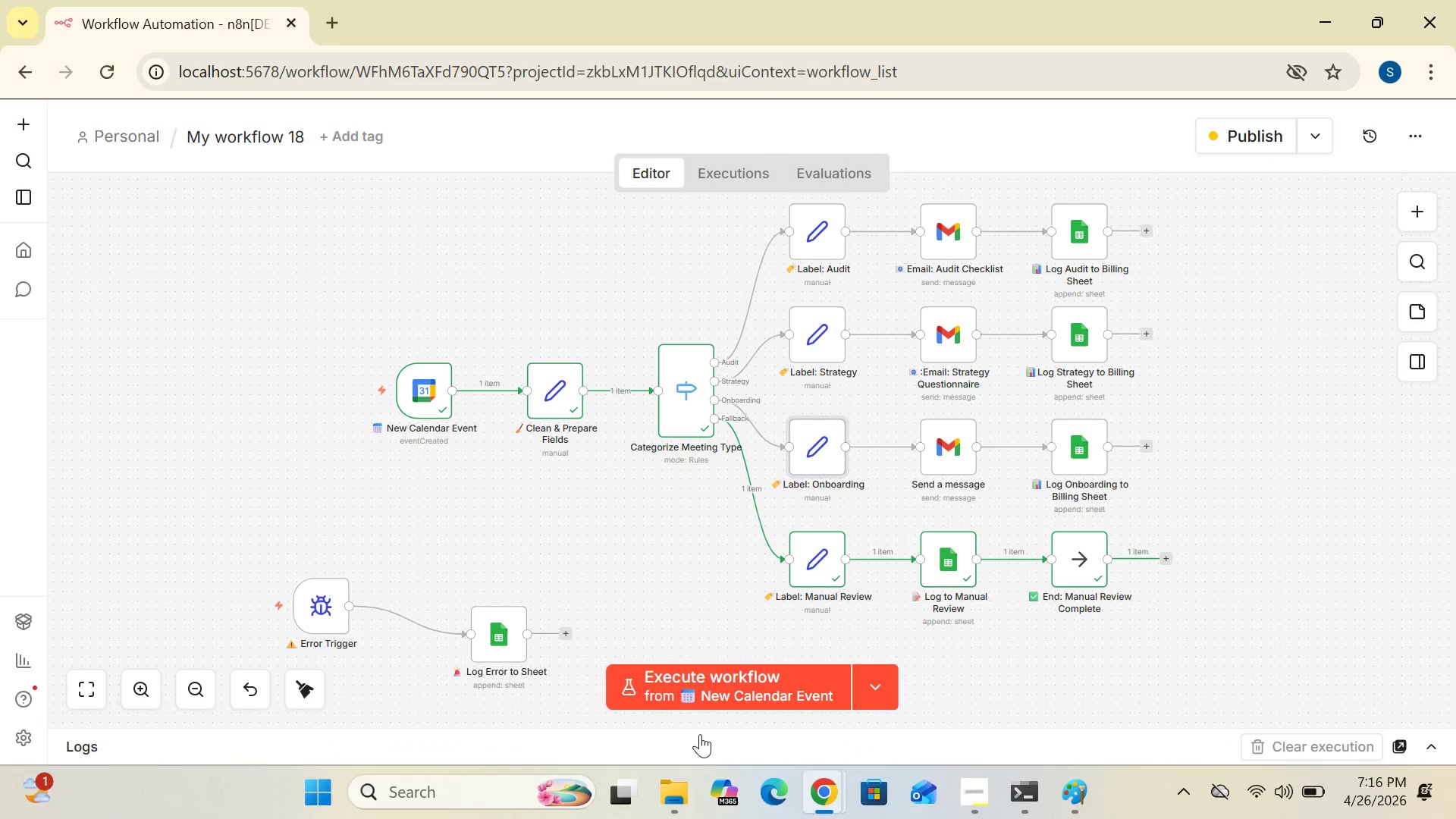 
left_click([722, 682])
 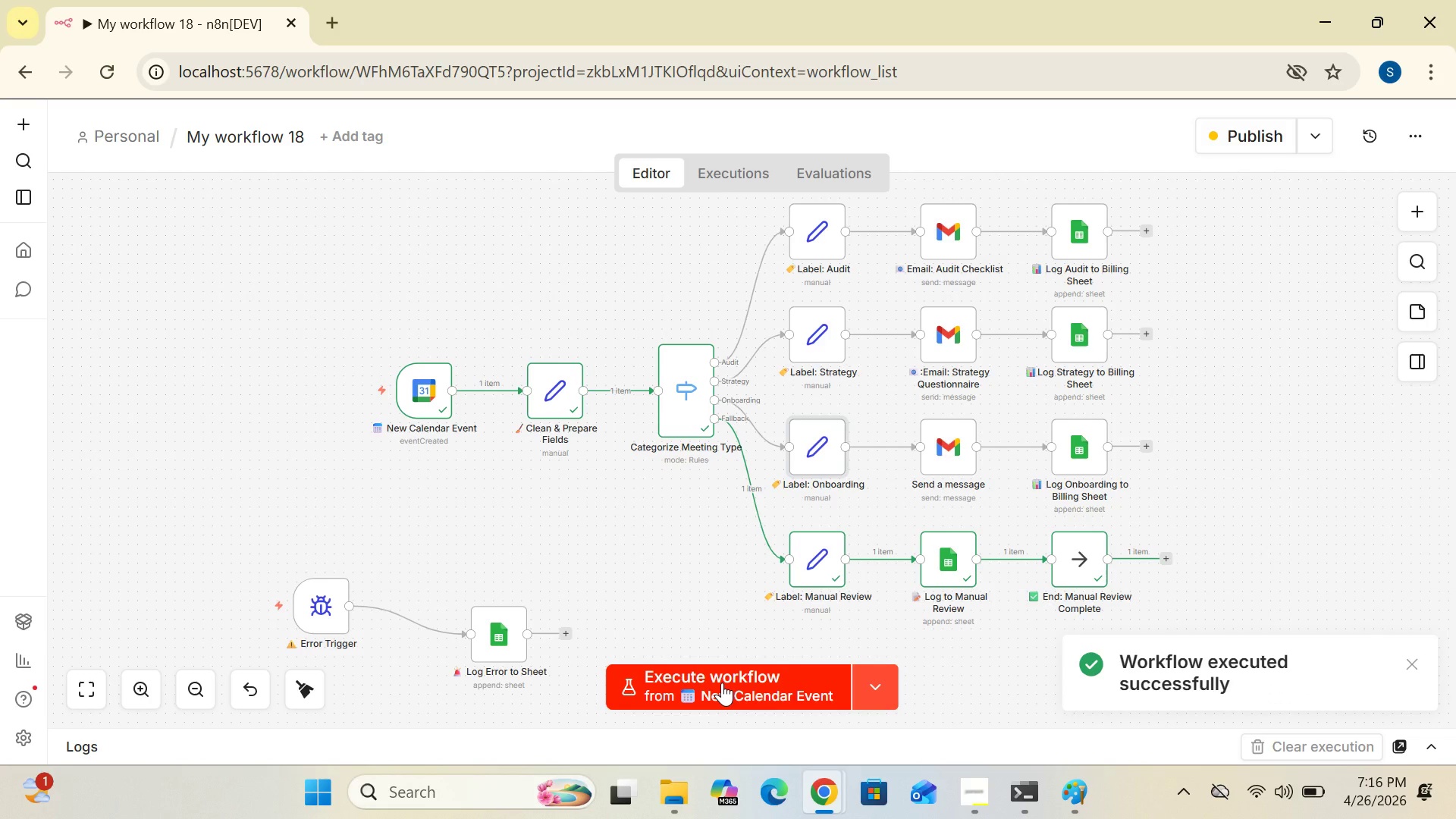 
wait(12.53)
 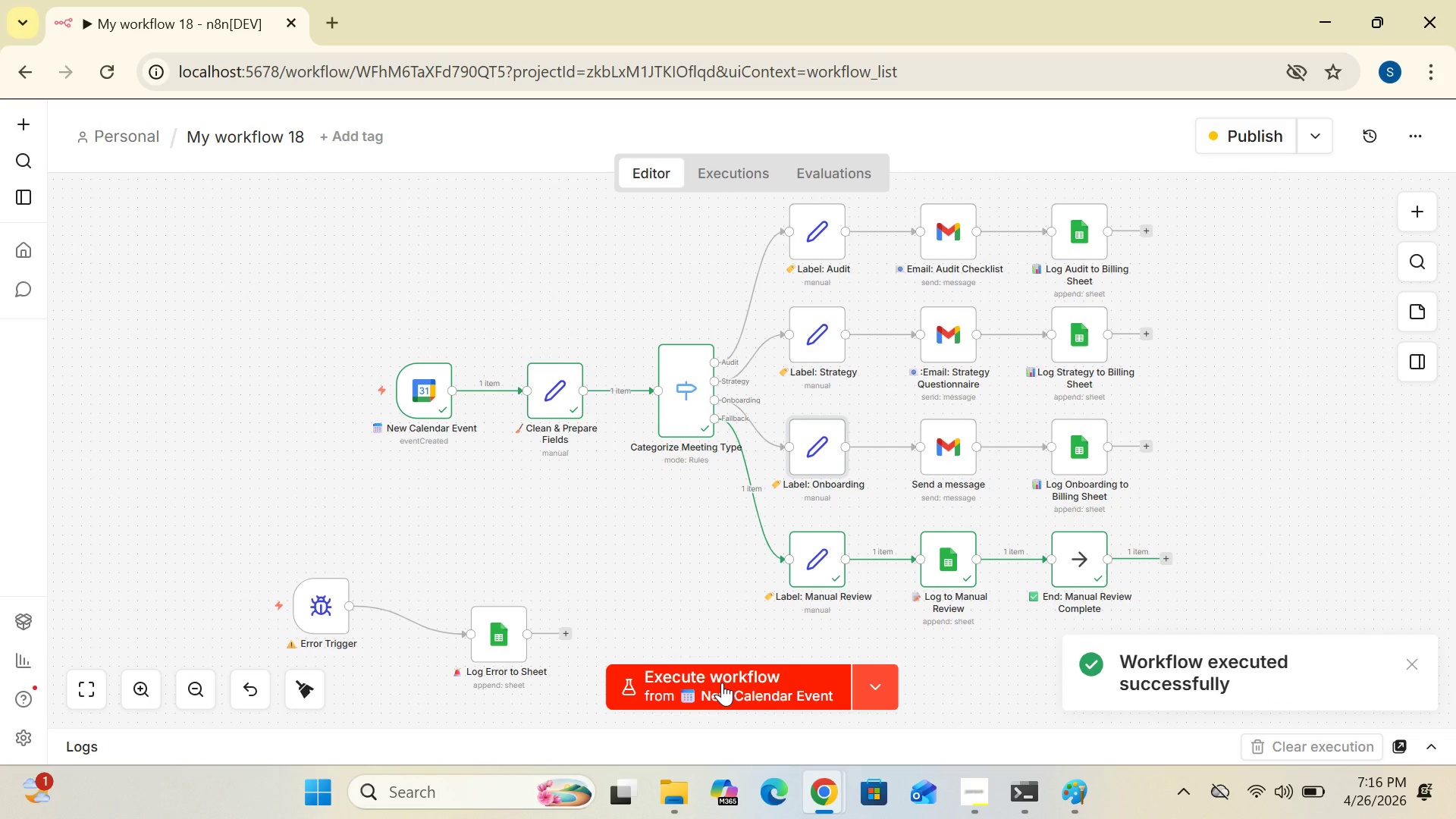 
left_click([834, 797])
 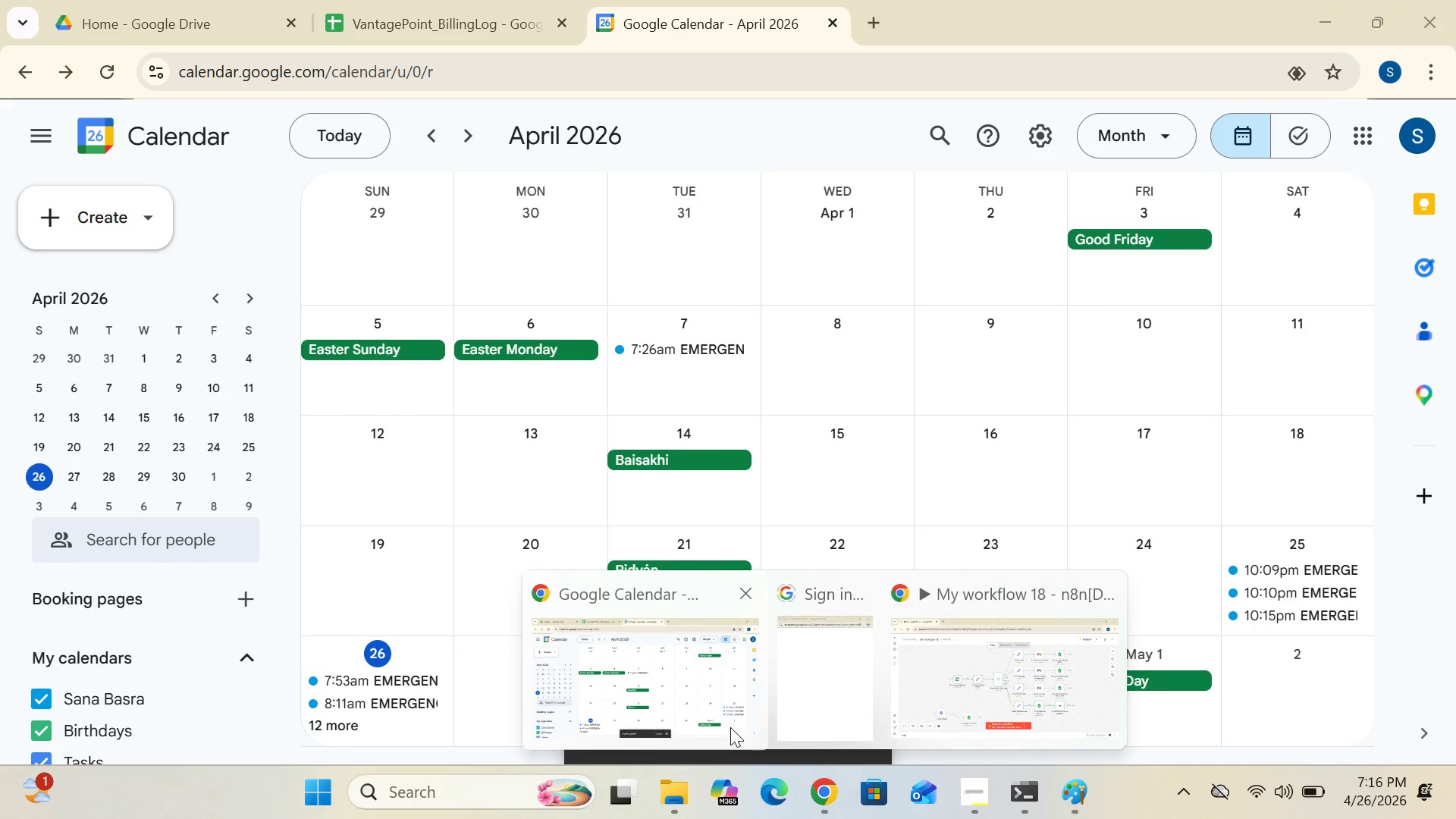 
left_click([721, 715])
 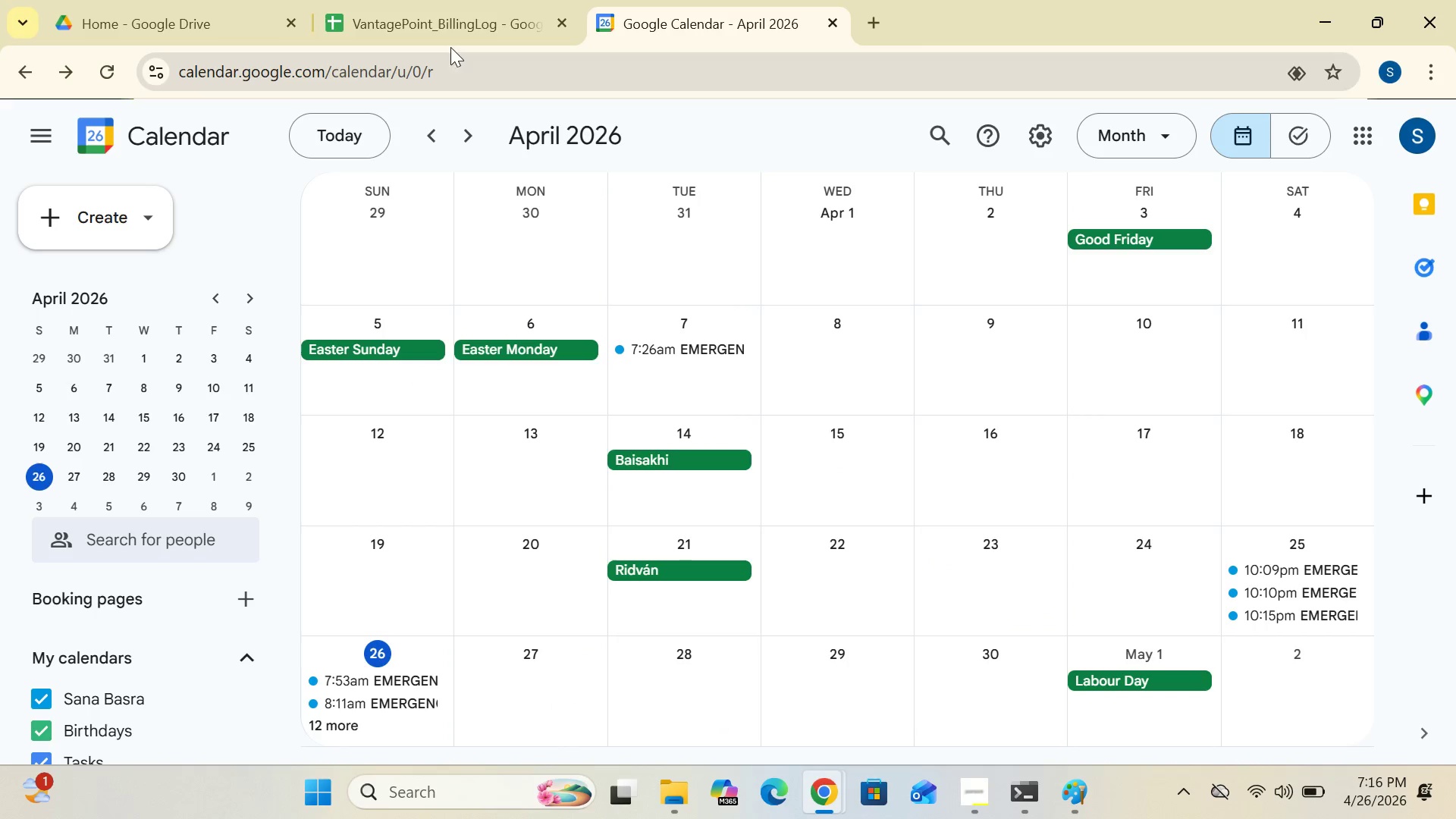 
left_click([453, 35])
 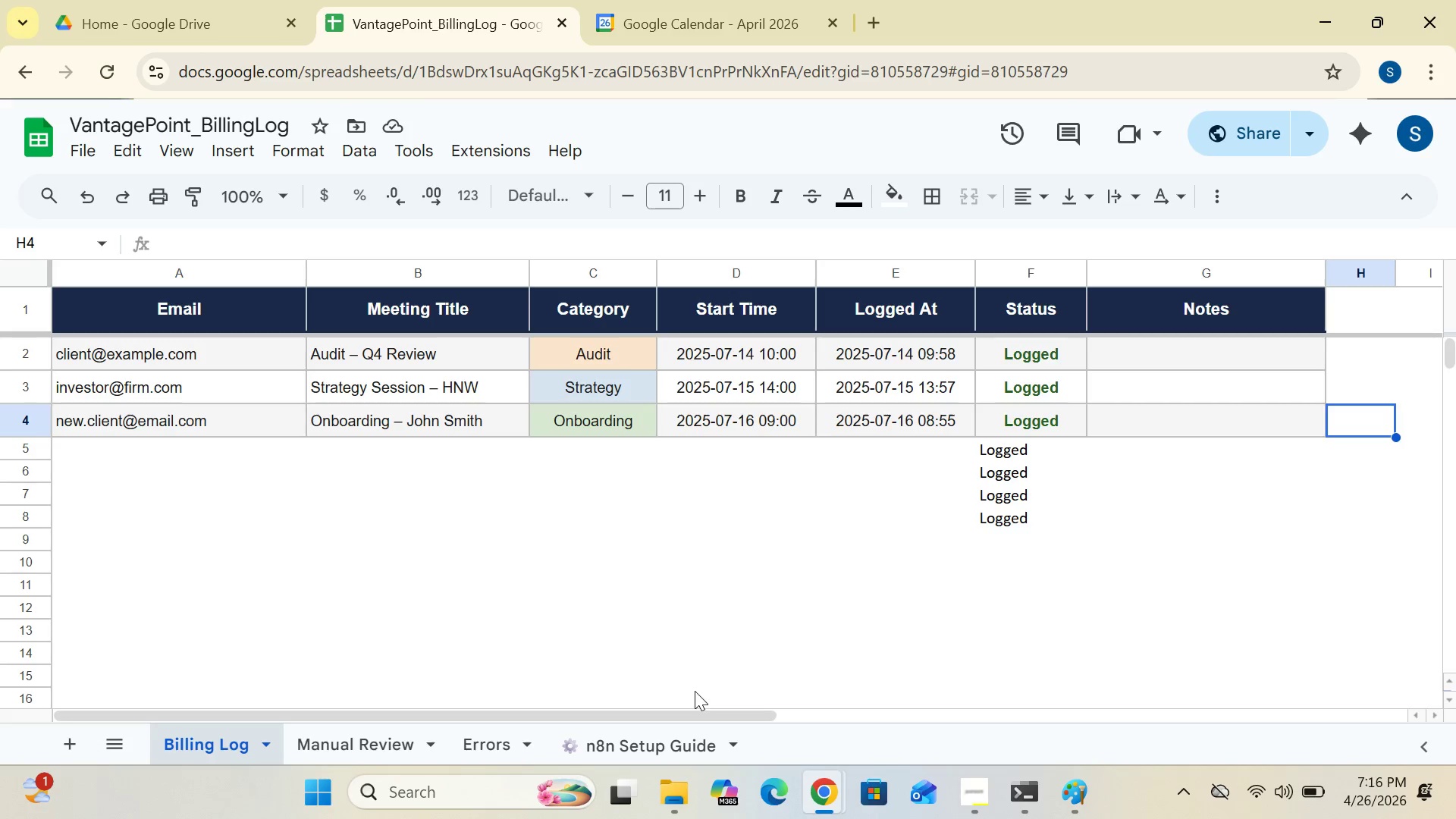 
left_click([825, 815])
 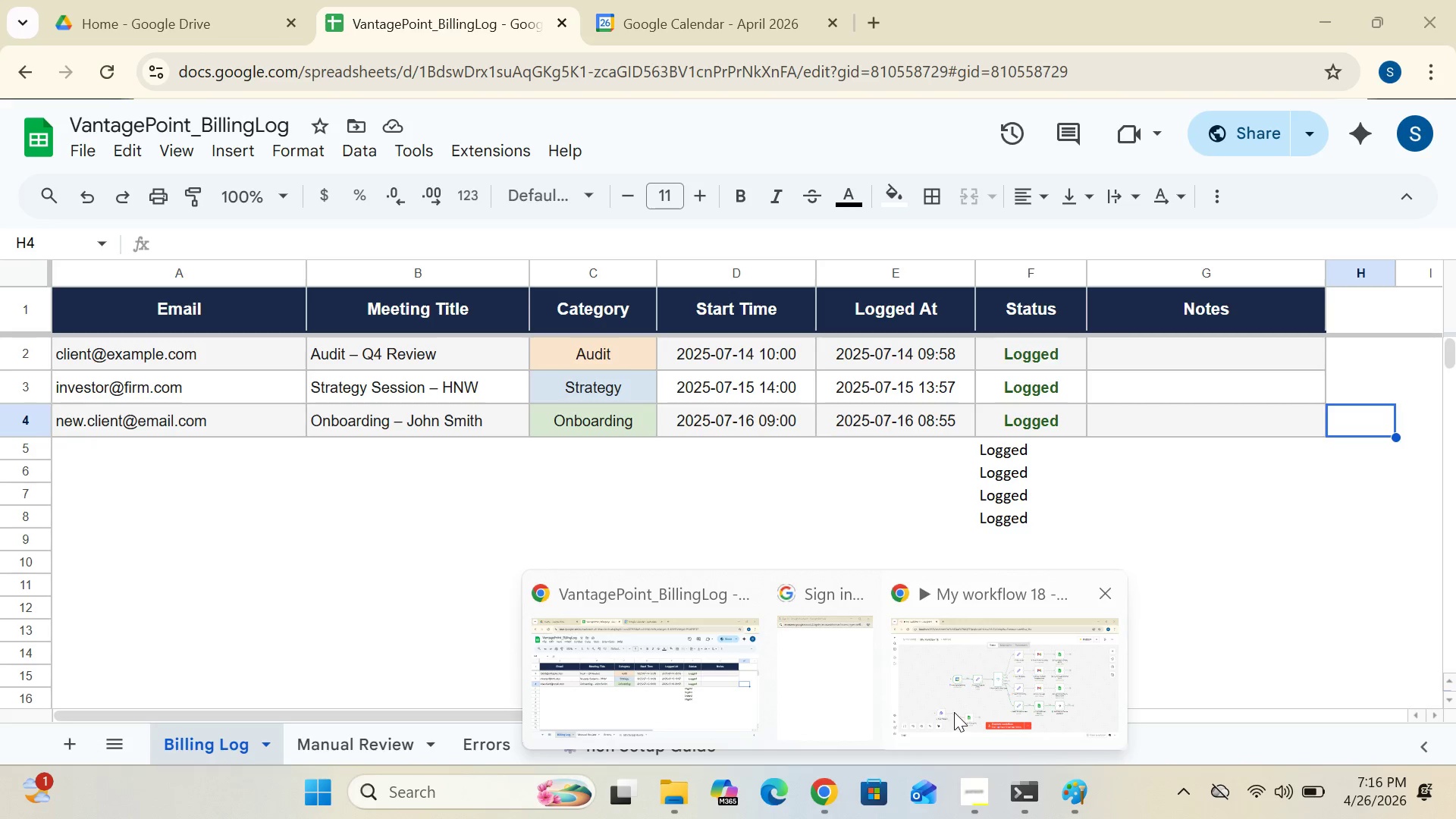 
left_click([954, 711])
 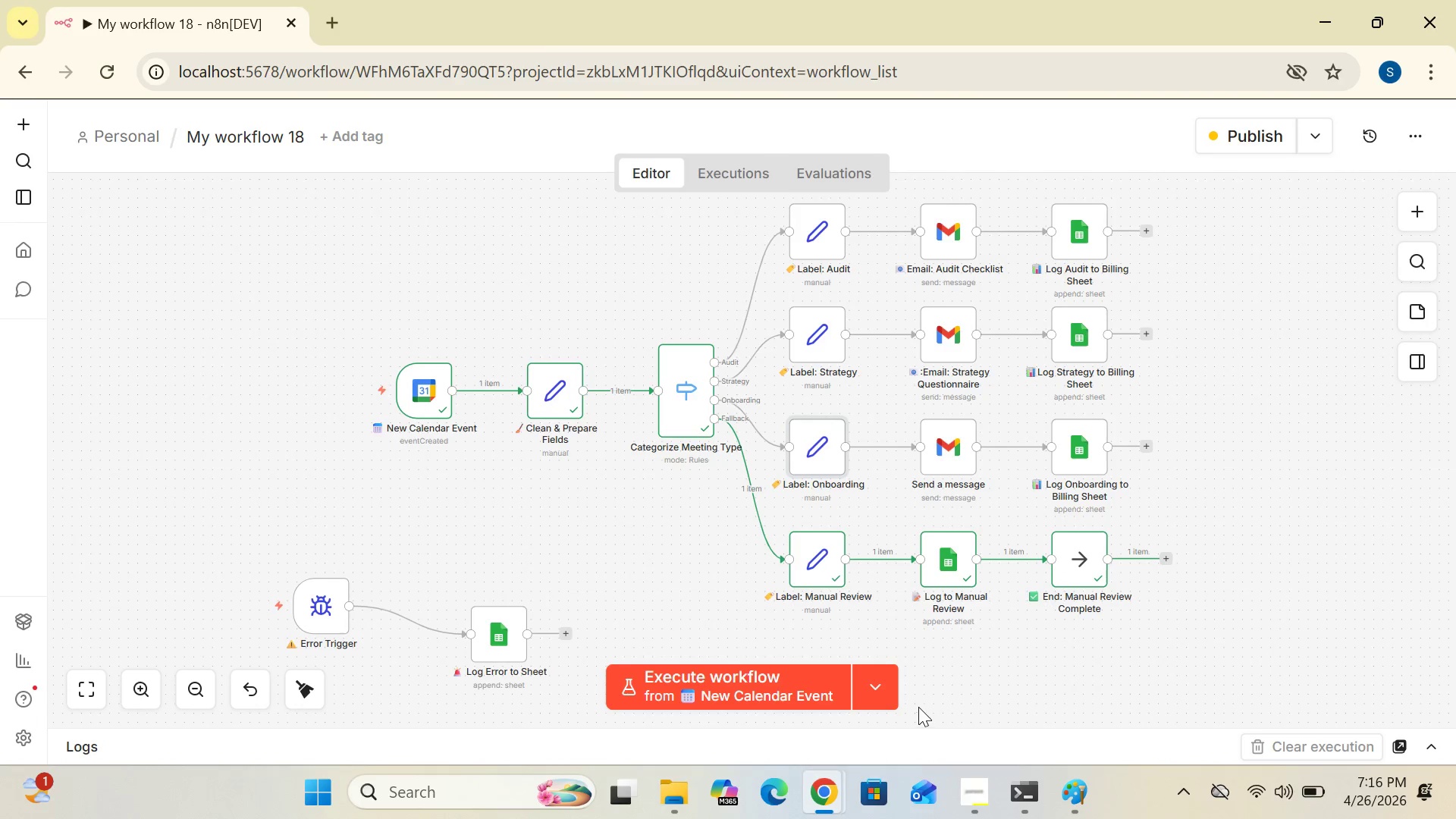 
wait(9.67)
 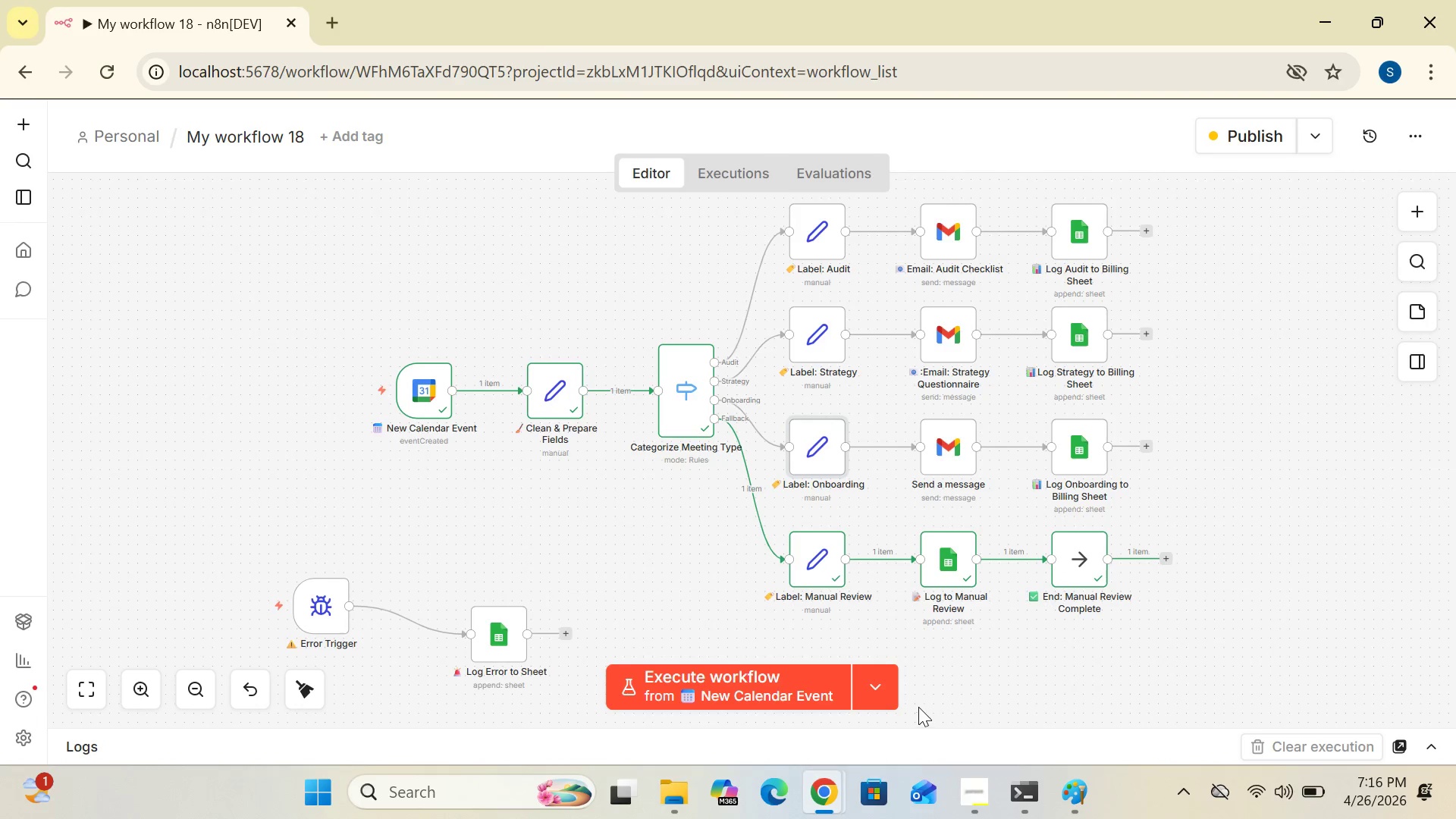 
left_click([814, 797])
 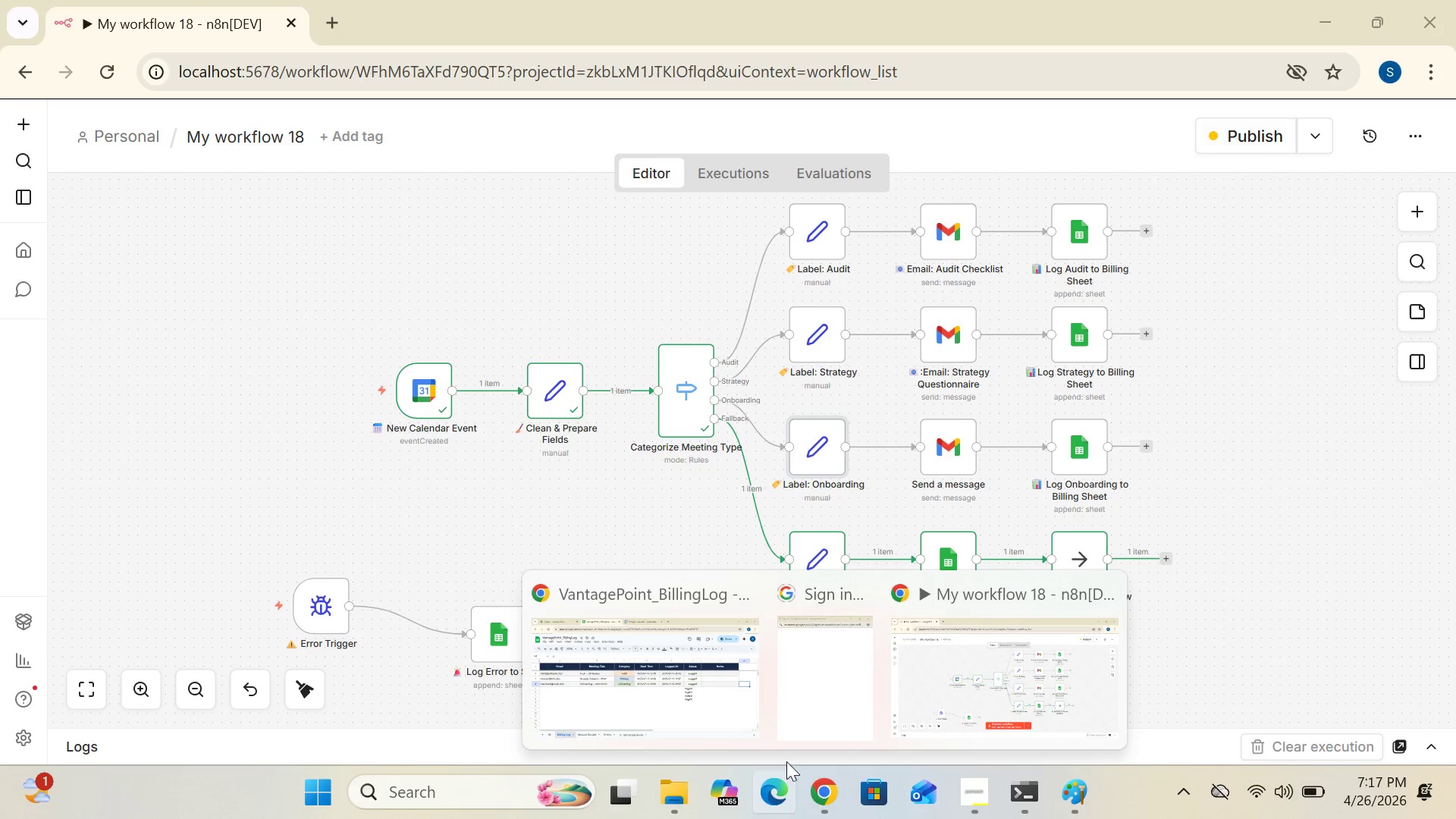 
left_click([720, 711])
 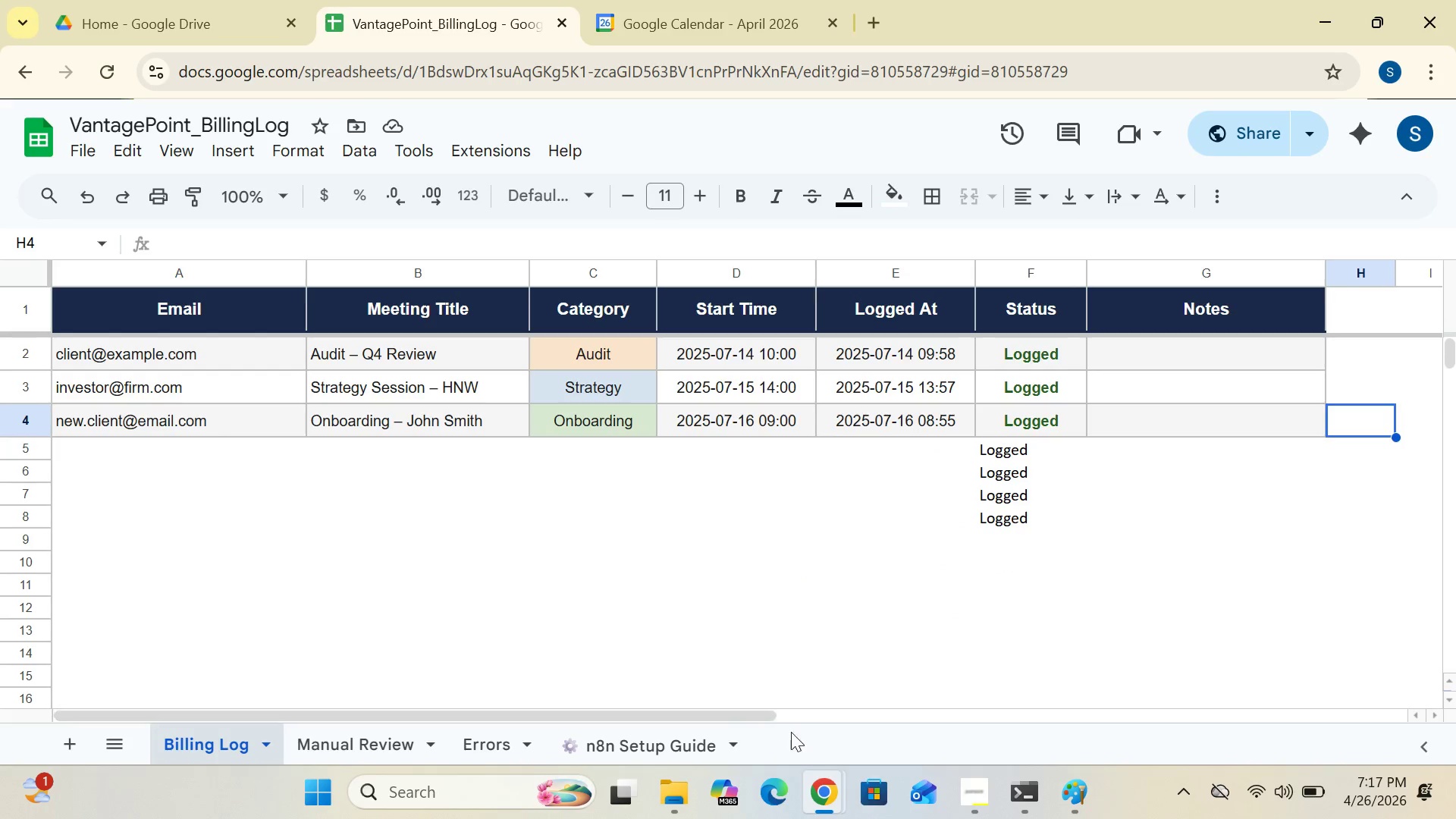 
left_click([831, 787])
 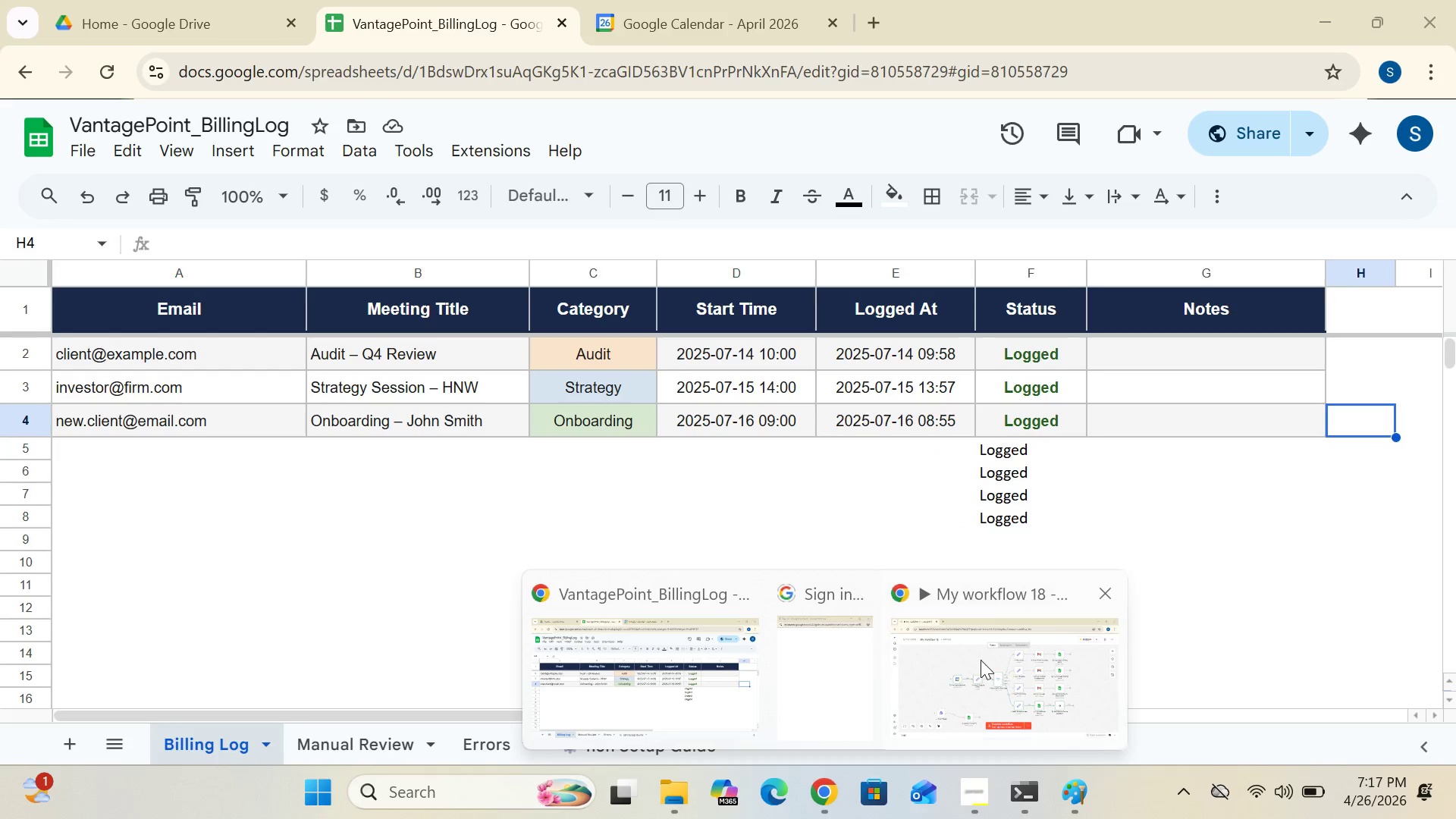 
left_click([984, 658])
 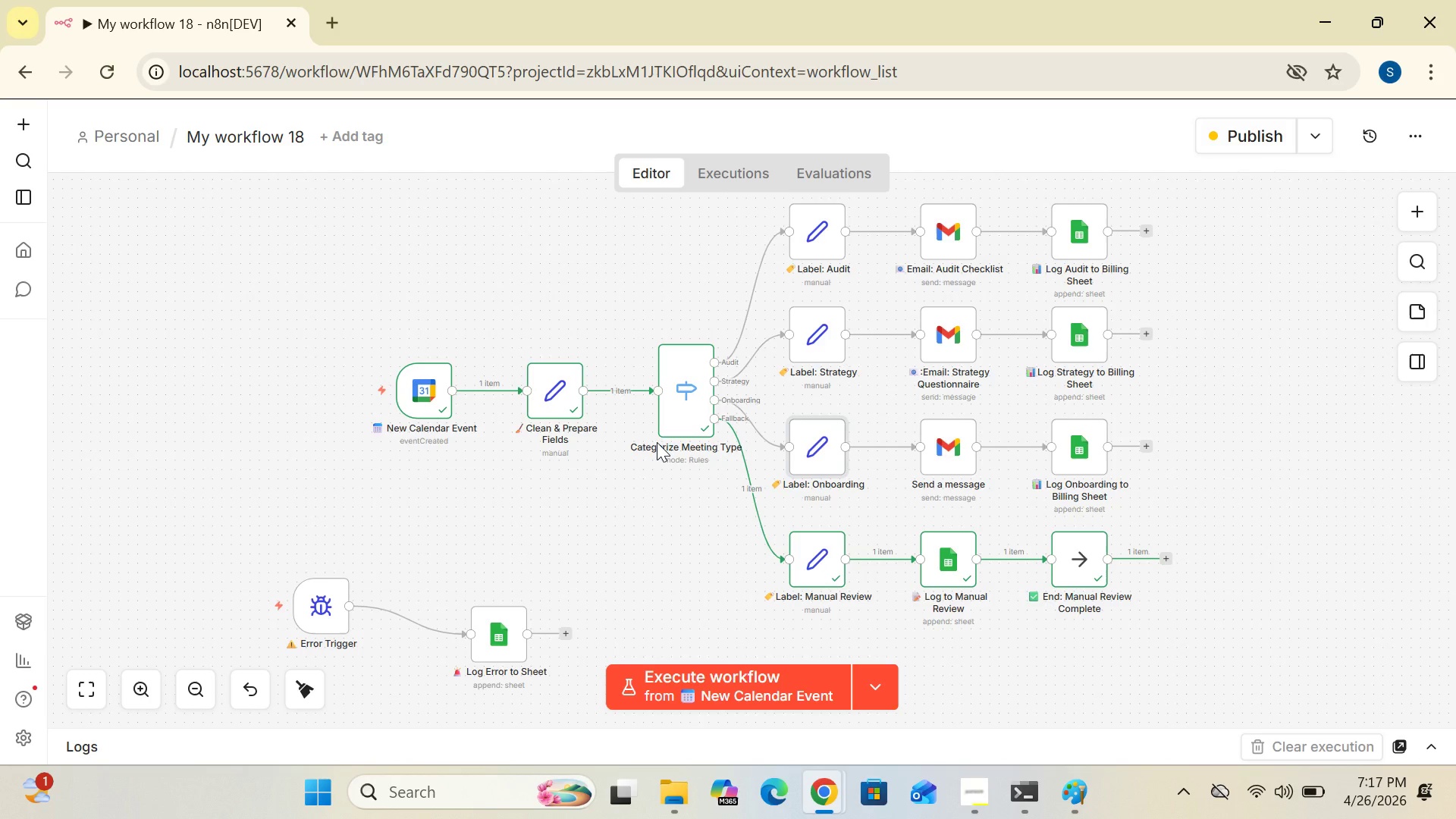 
wait(28.79)
 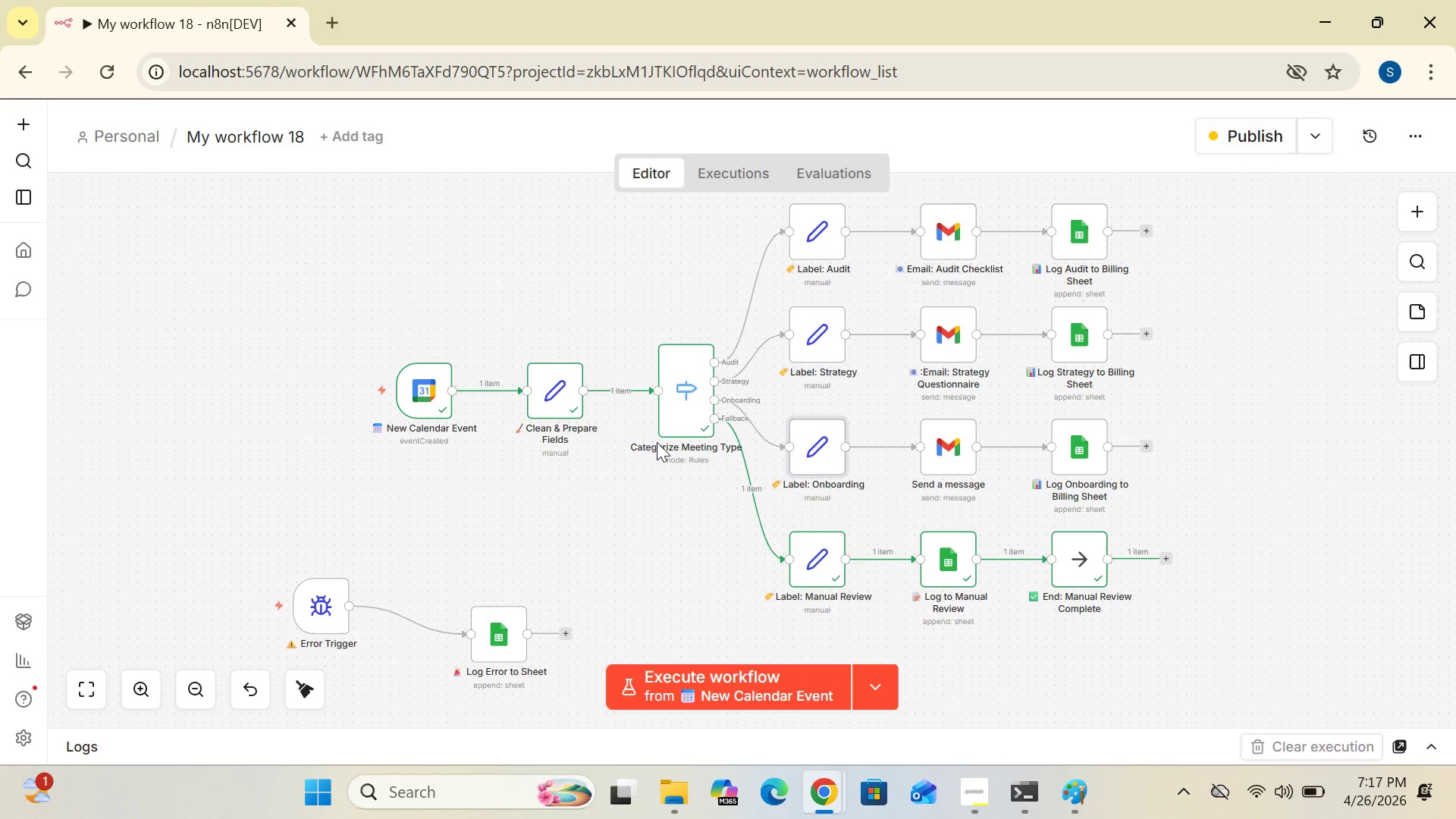 
mouse_move([937, 240])
 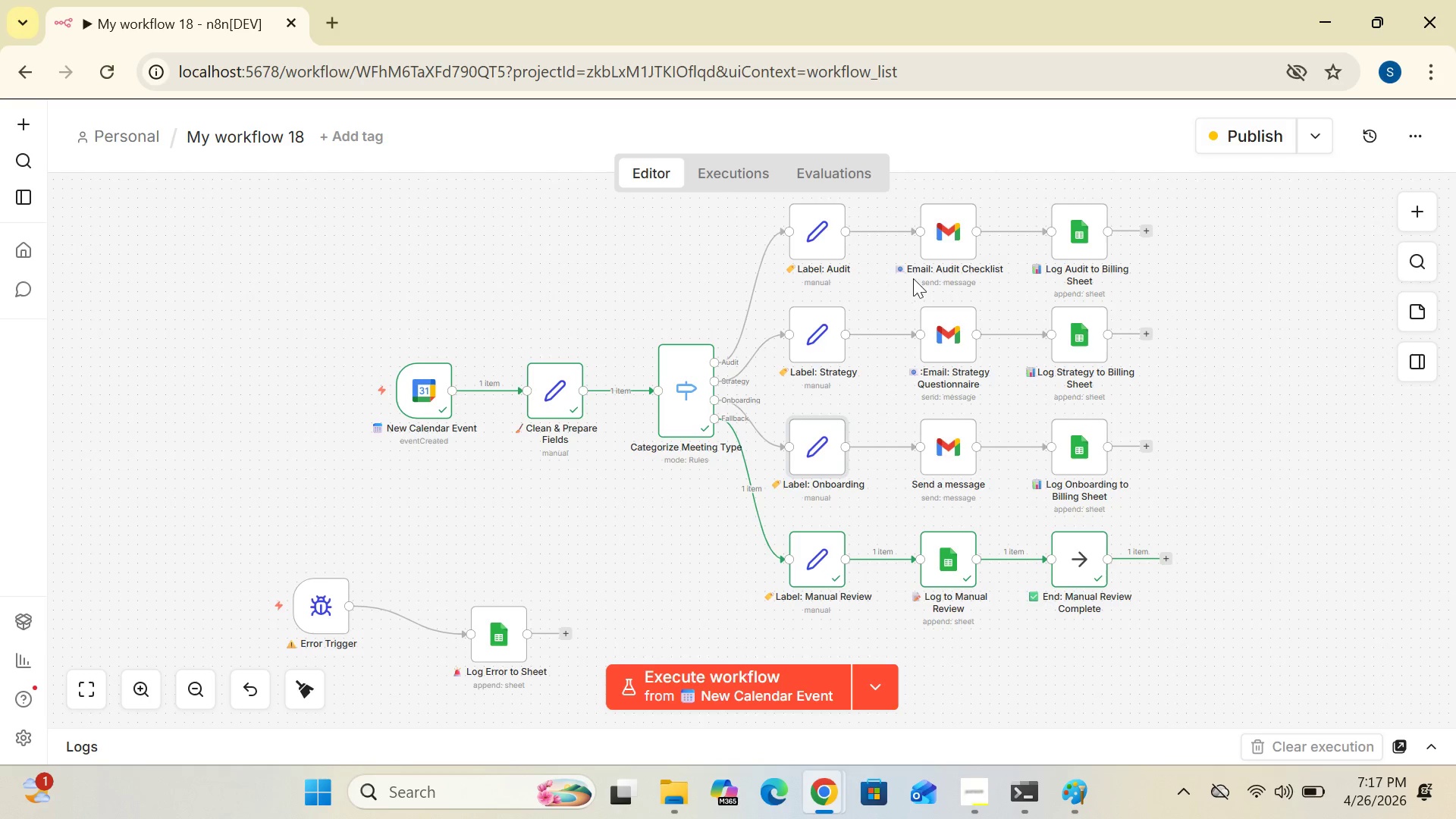 
wait(5.64)
 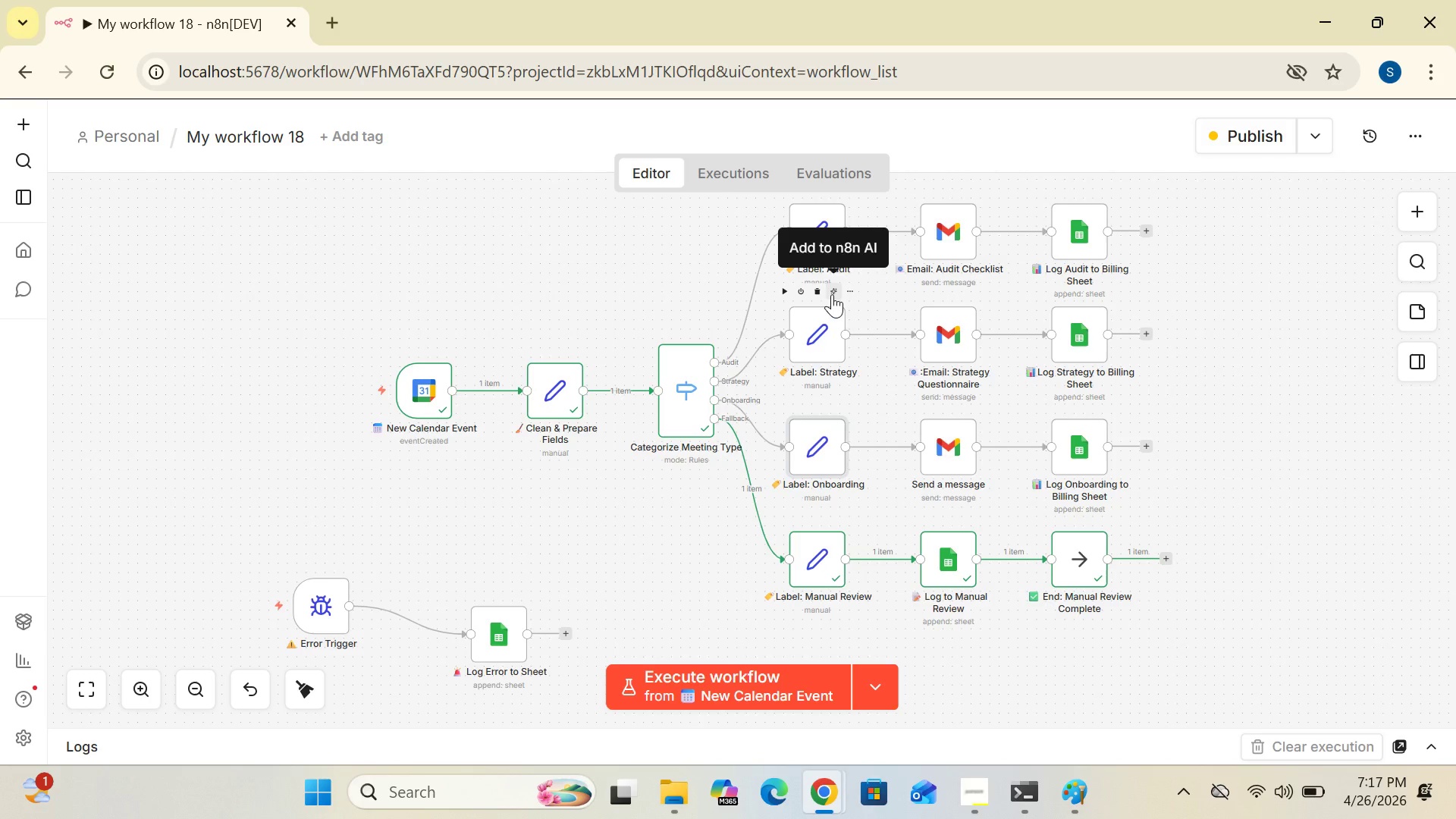 
double_click([1077, 231])
 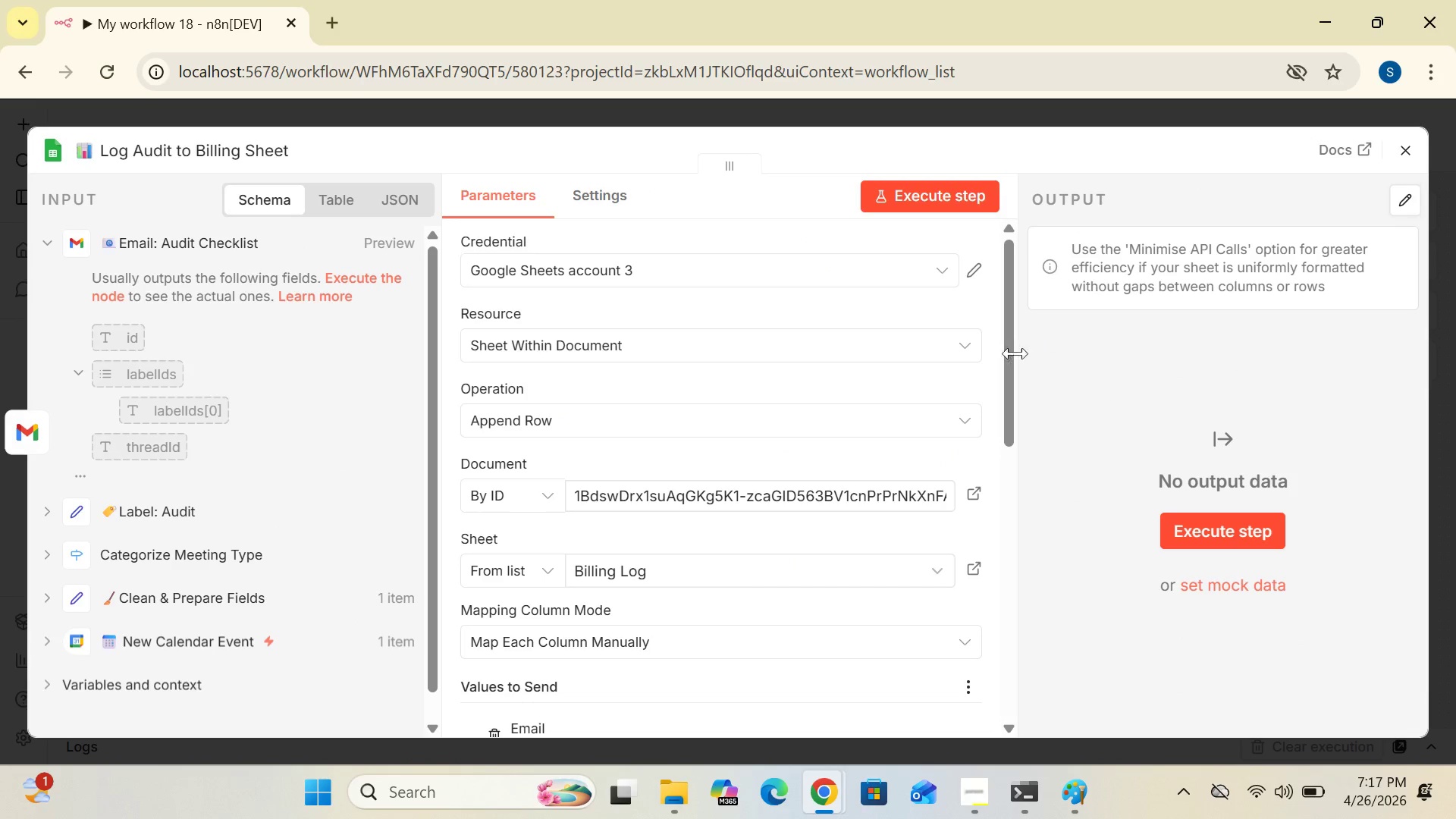 
left_click_drag(start_coordinate=[1013, 391], to_coordinate=[1047, 565])
 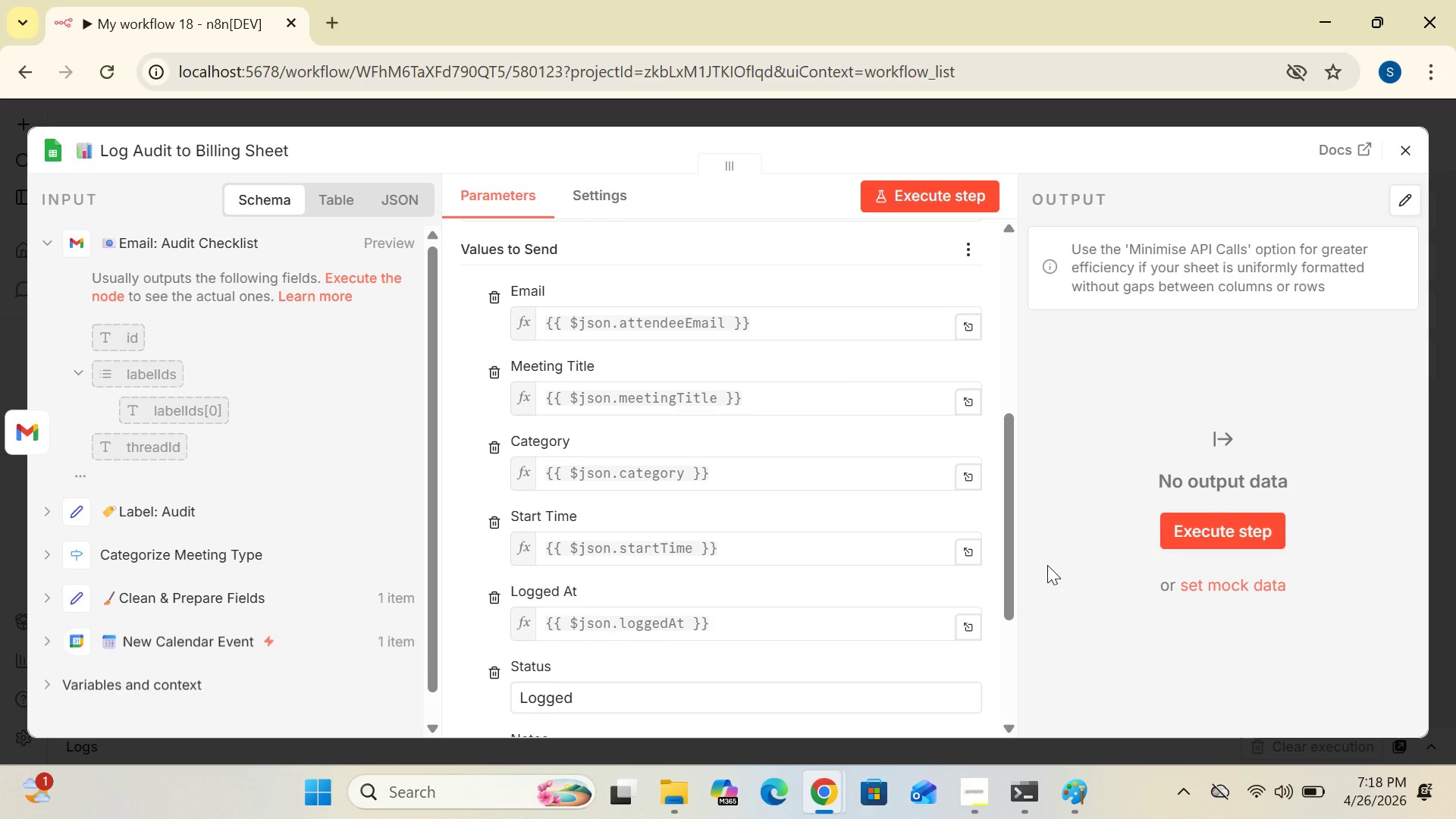 
wait(10.72)
 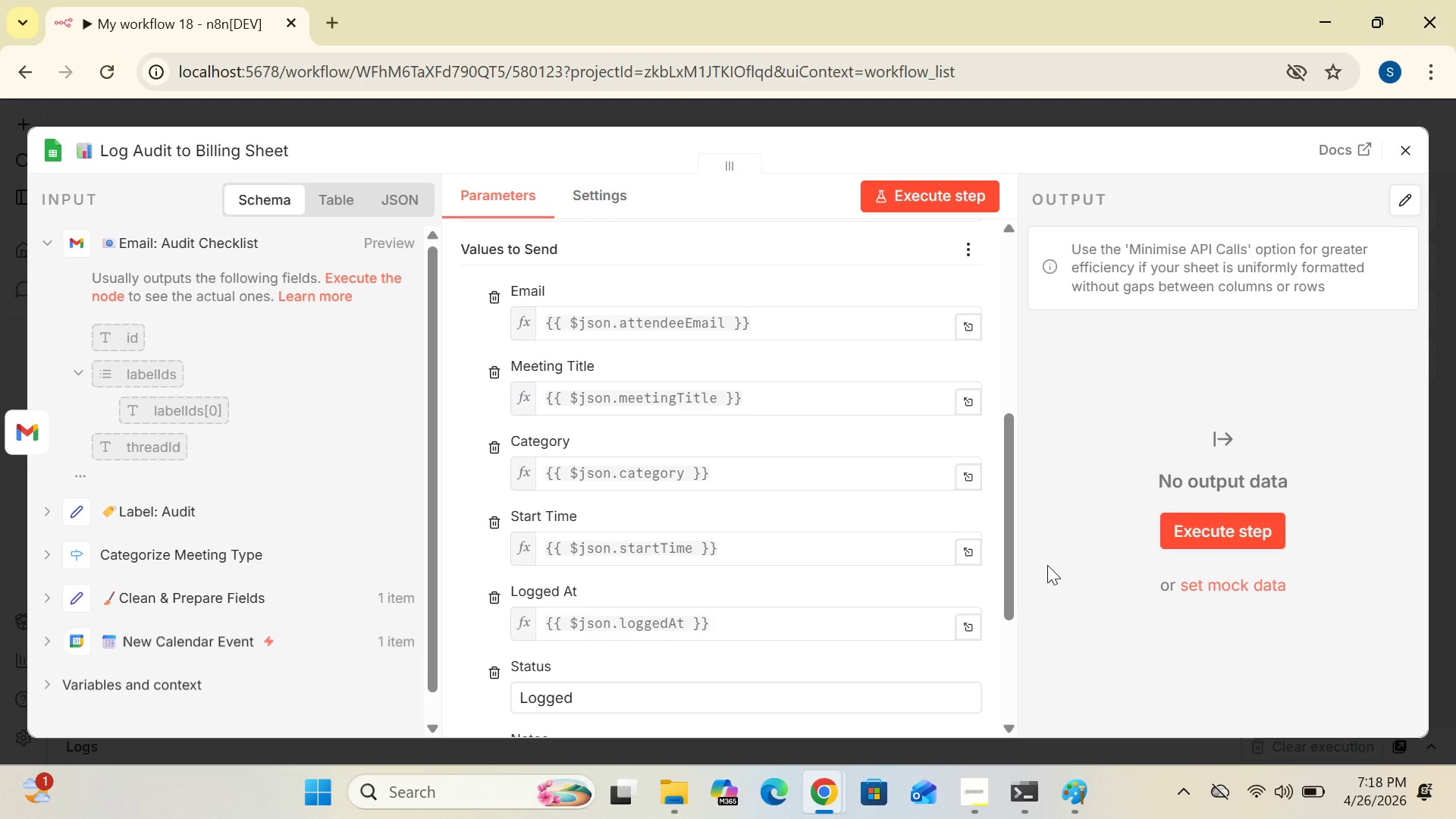 
left_click_drag(start_coordinate=[434, 572], to_coordinate=[457, 470])
 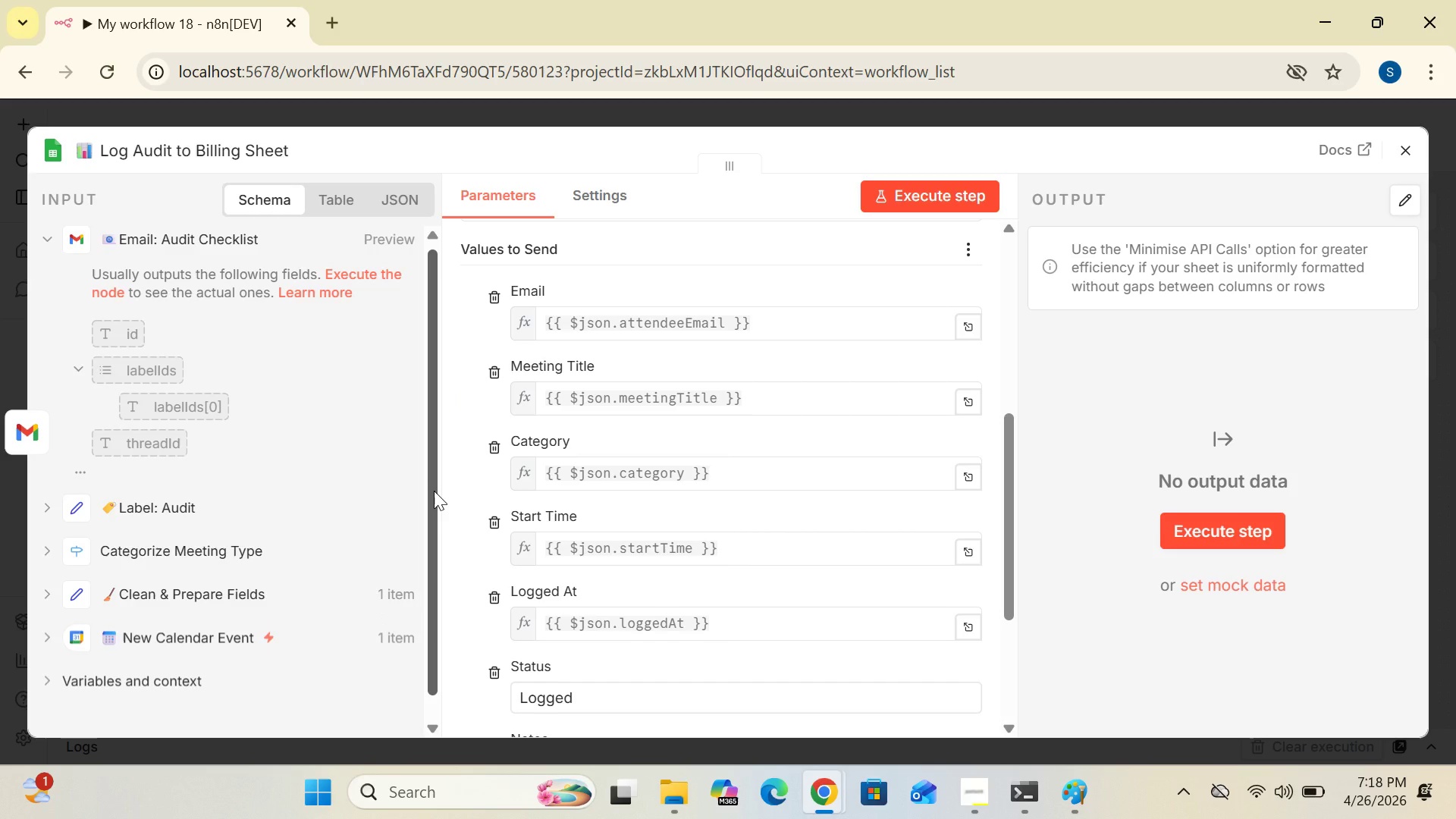 
wait(21.94)
 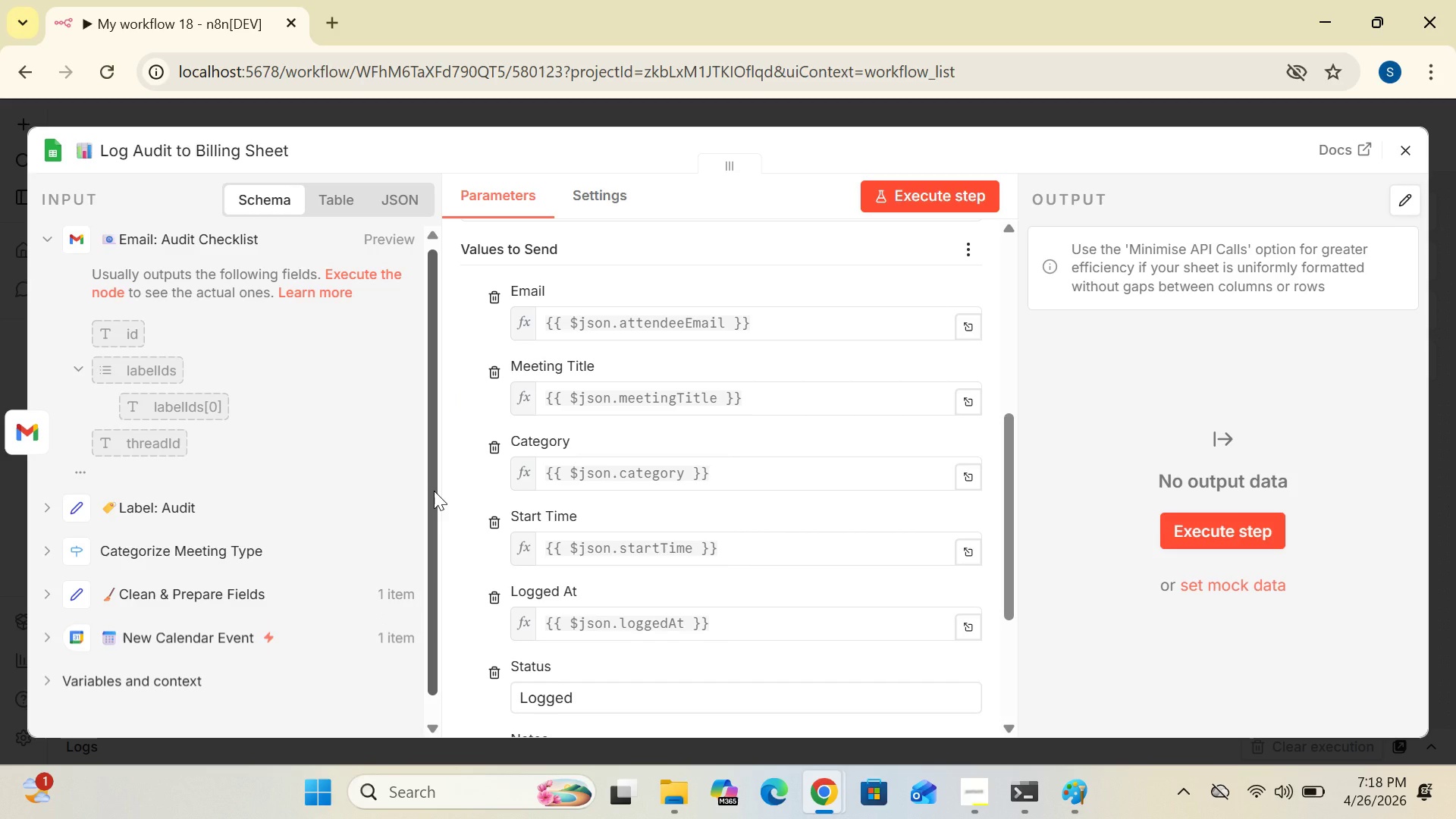 
left_click([1407, 149])
 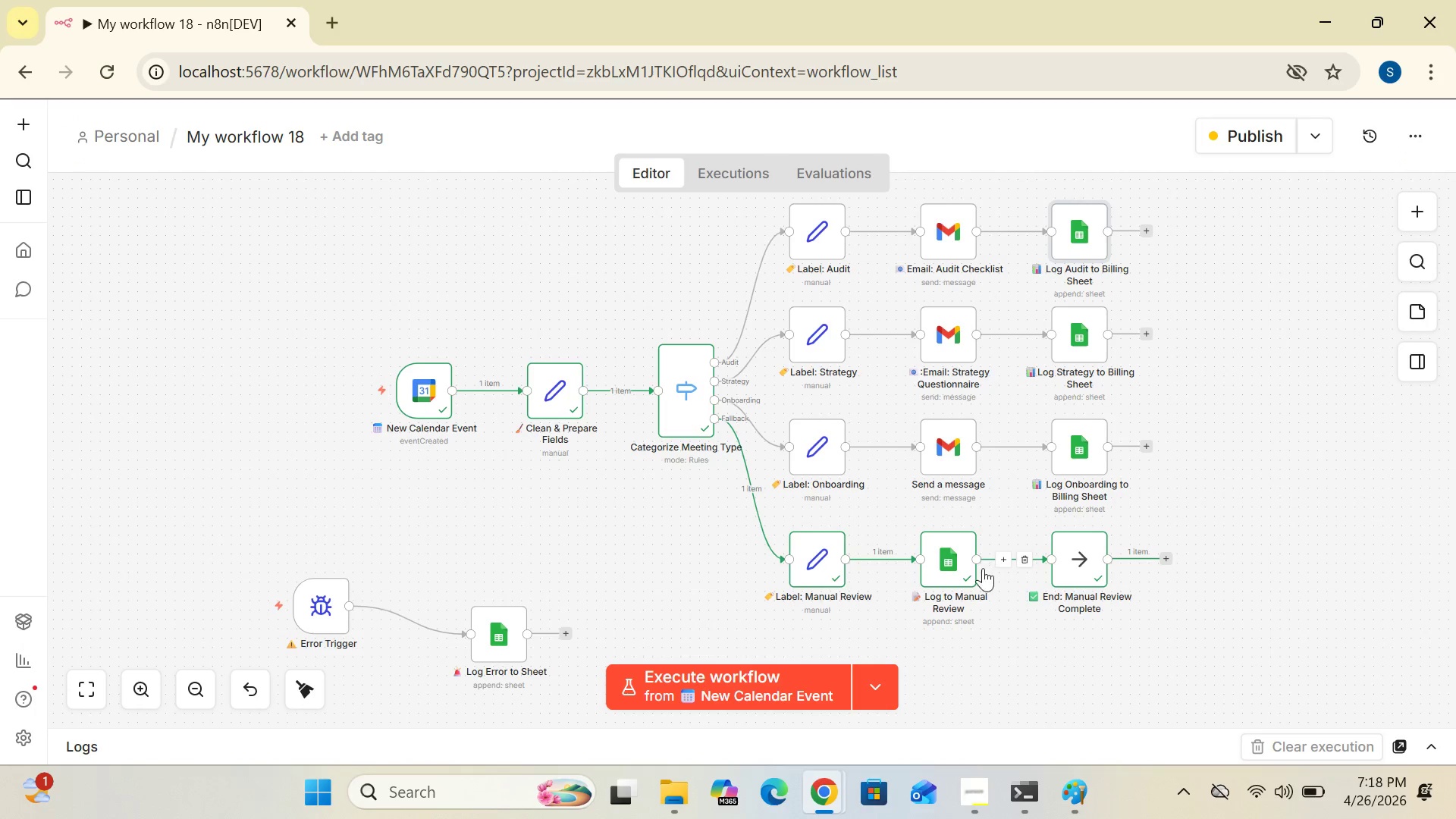 
mouse_move([1031, 540])
 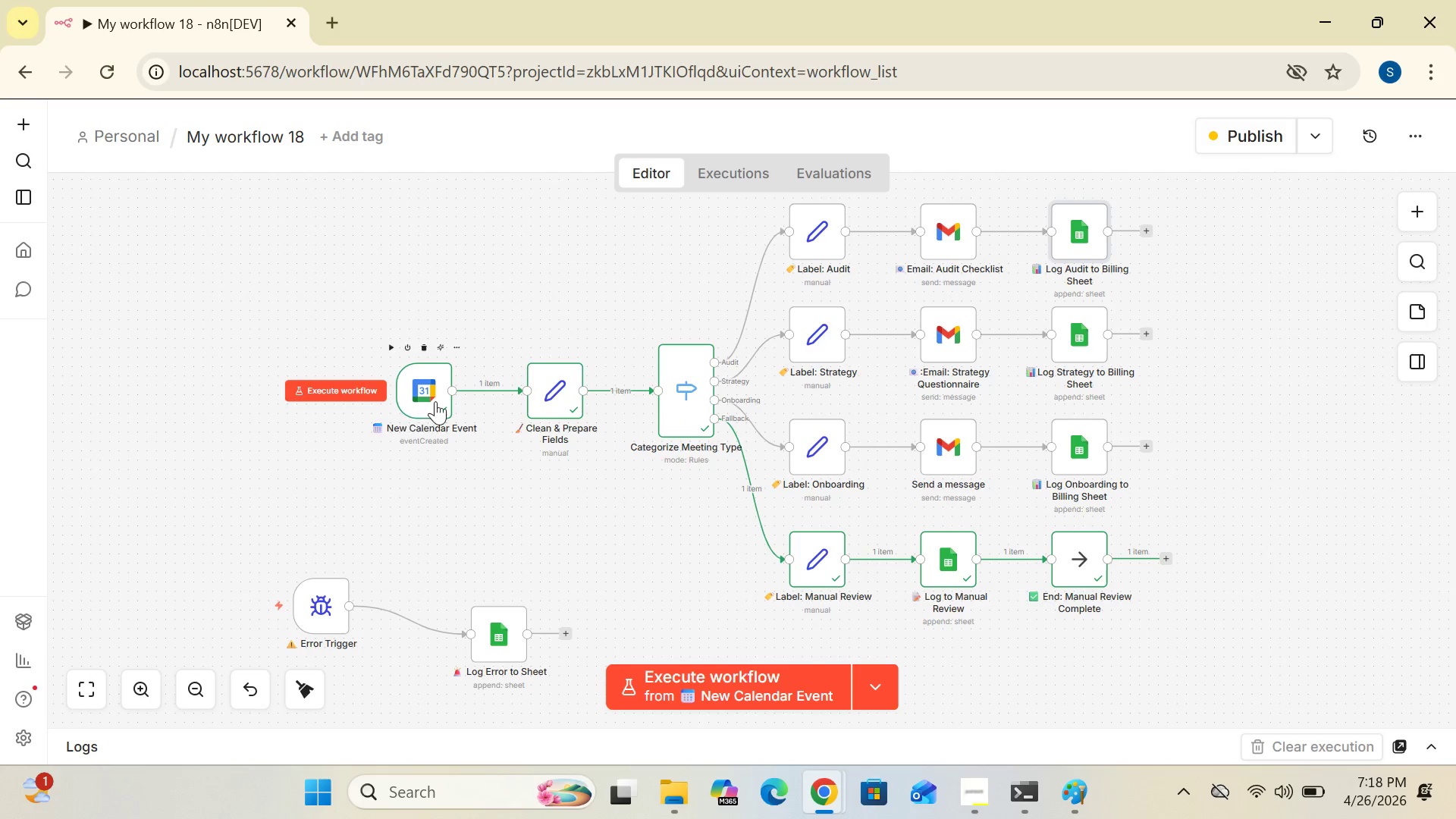 
left_click_drag(start_coordinate=[437, 399], to_coordinate=[378, 393])
 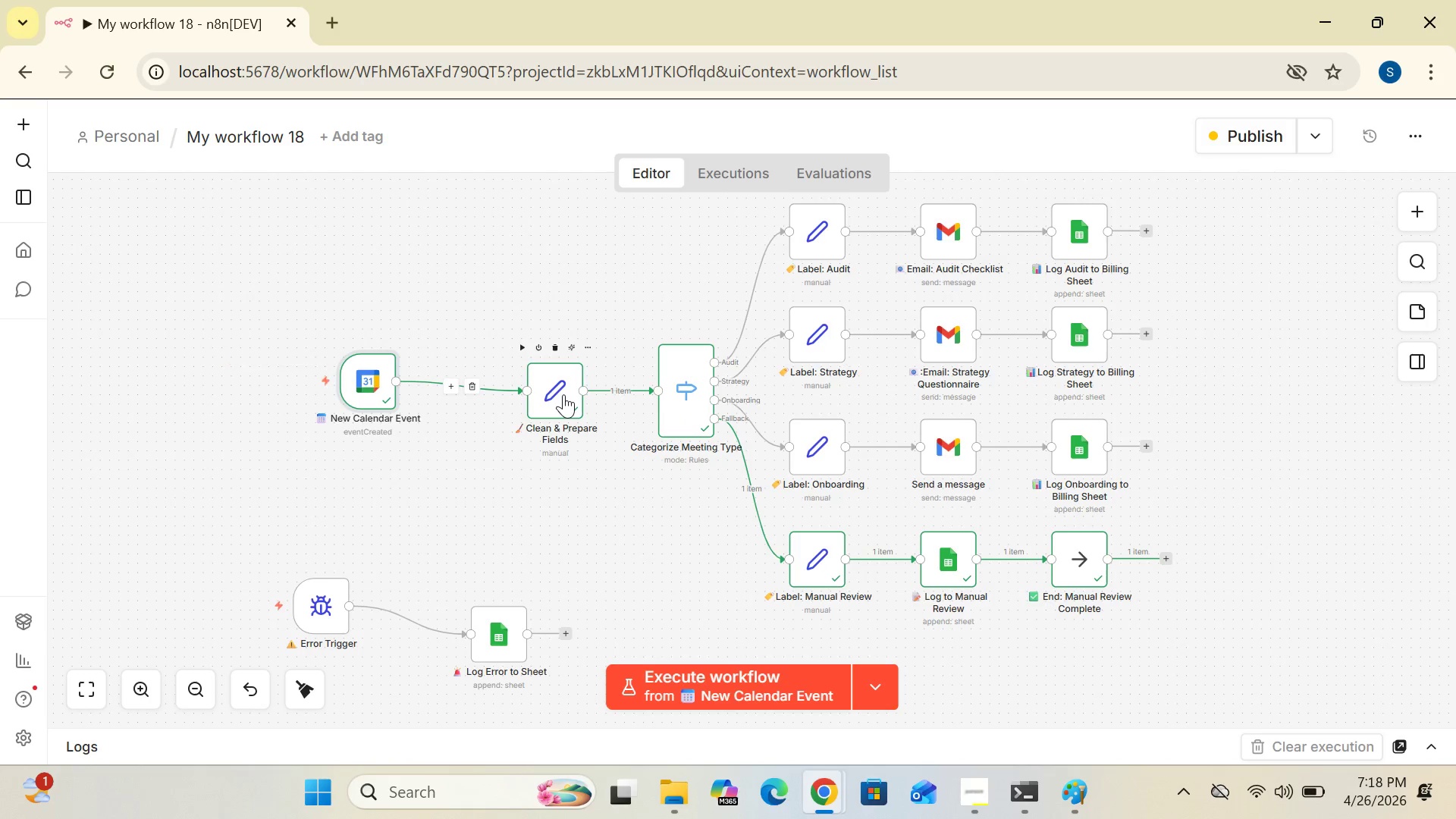 
left_click_drag(start_coordinate=[563, 394], to_coordinate=[522, 391])
 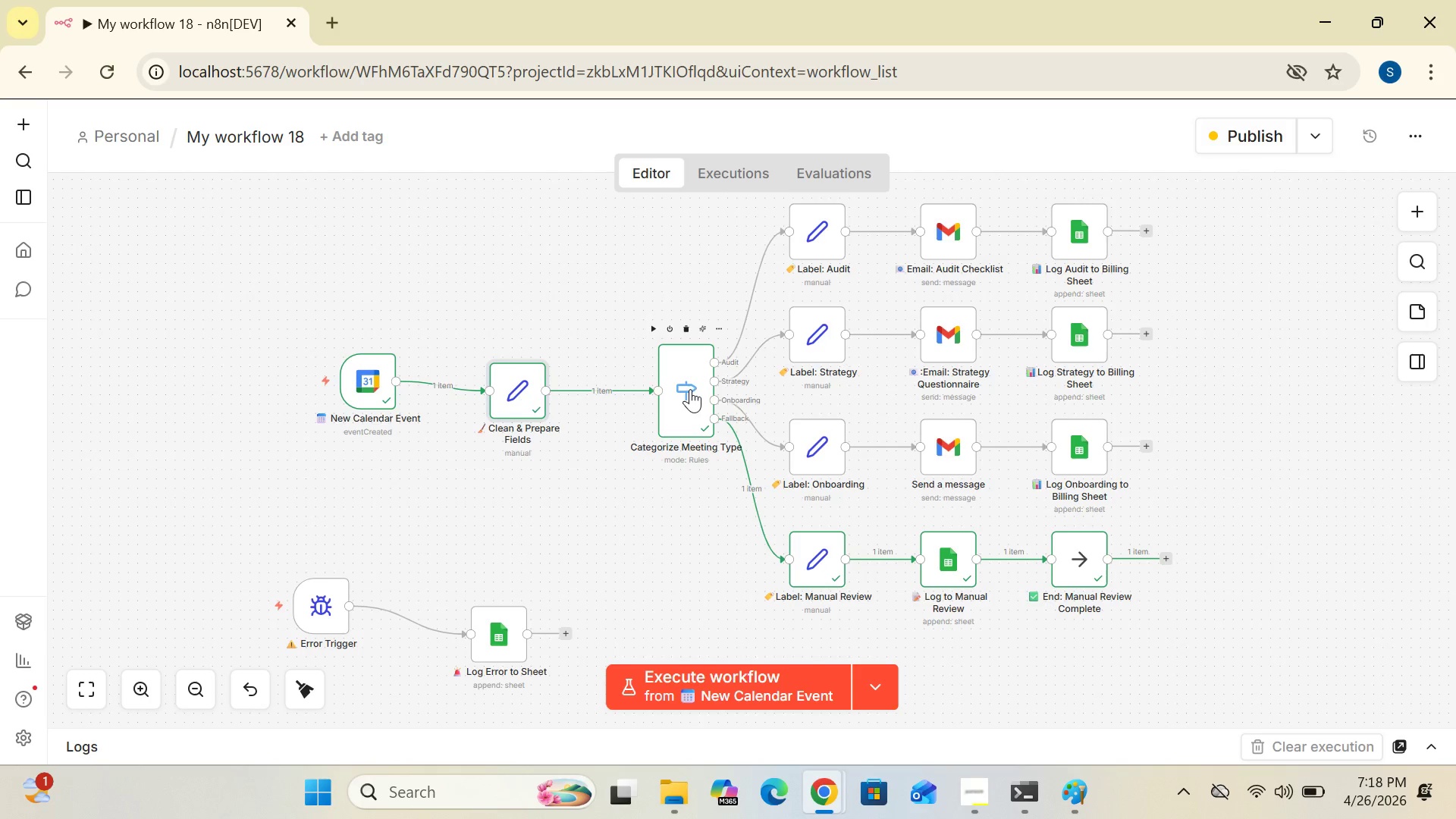 
left_click_drag(start_coordinate=[690, 389], to_coordinate=[645, 394])
 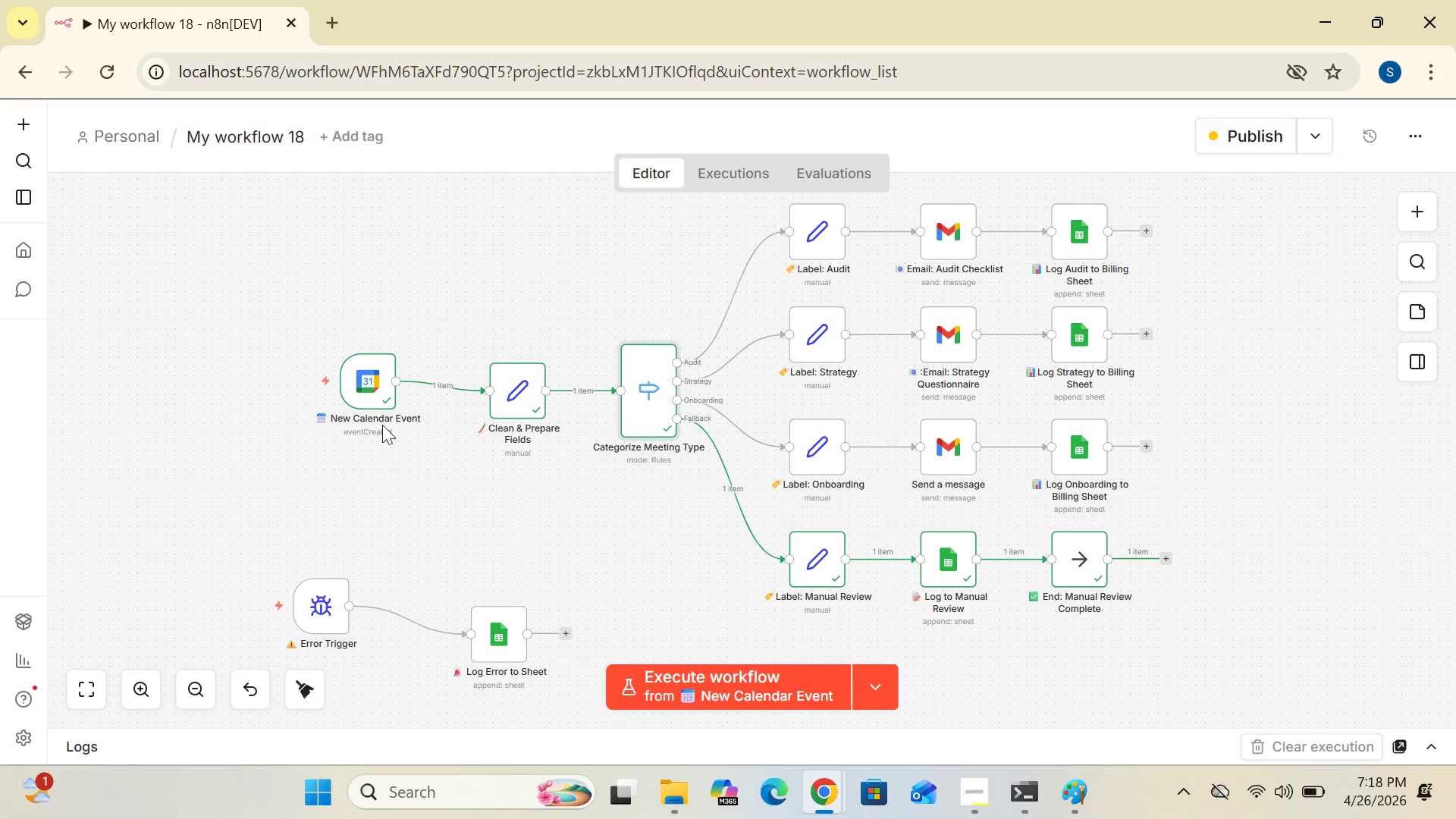 
left_click_drag(start_coordinate=[372, 403], to_coordinate=[369, 411])
 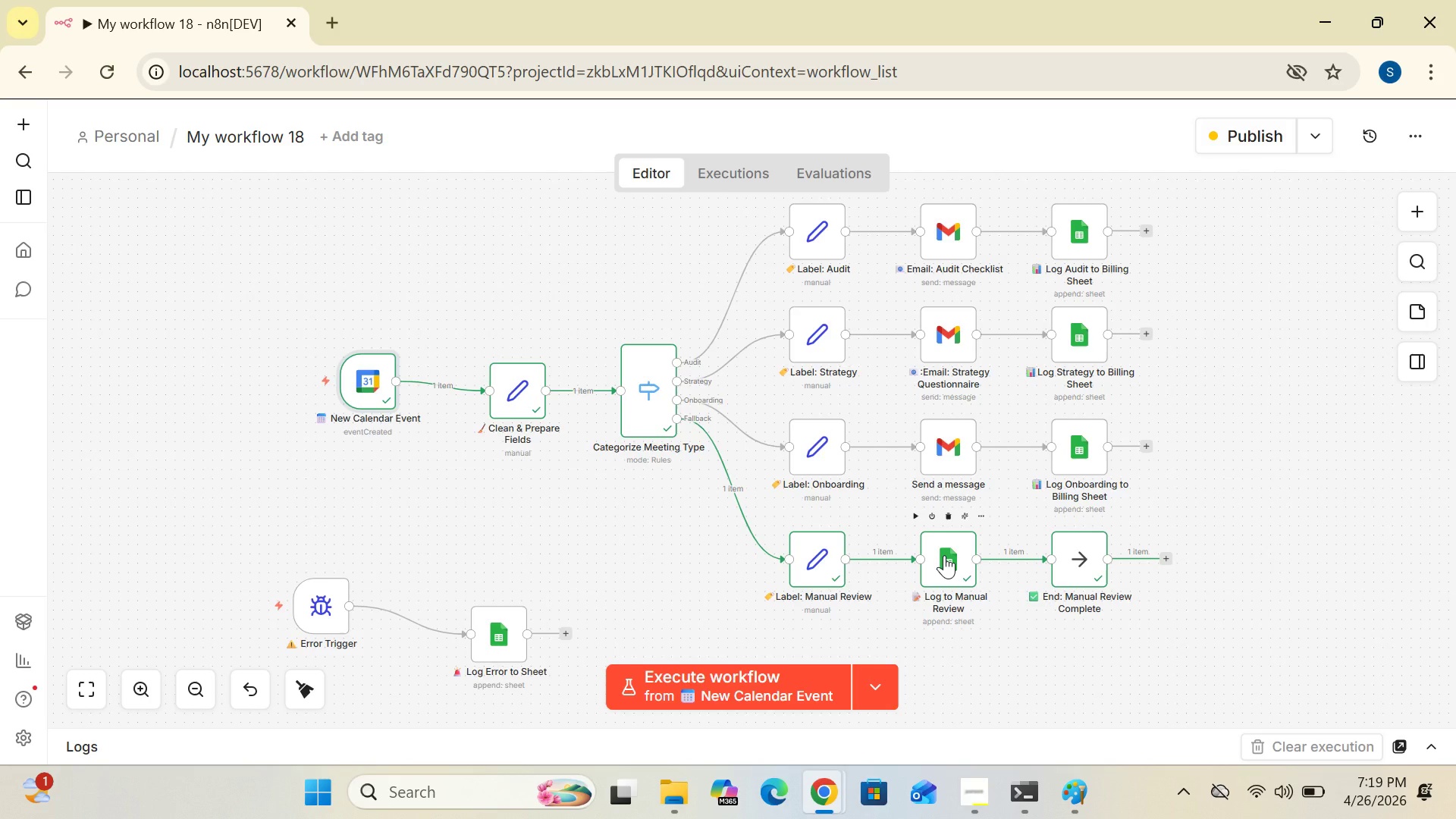 
wait(19.98)
 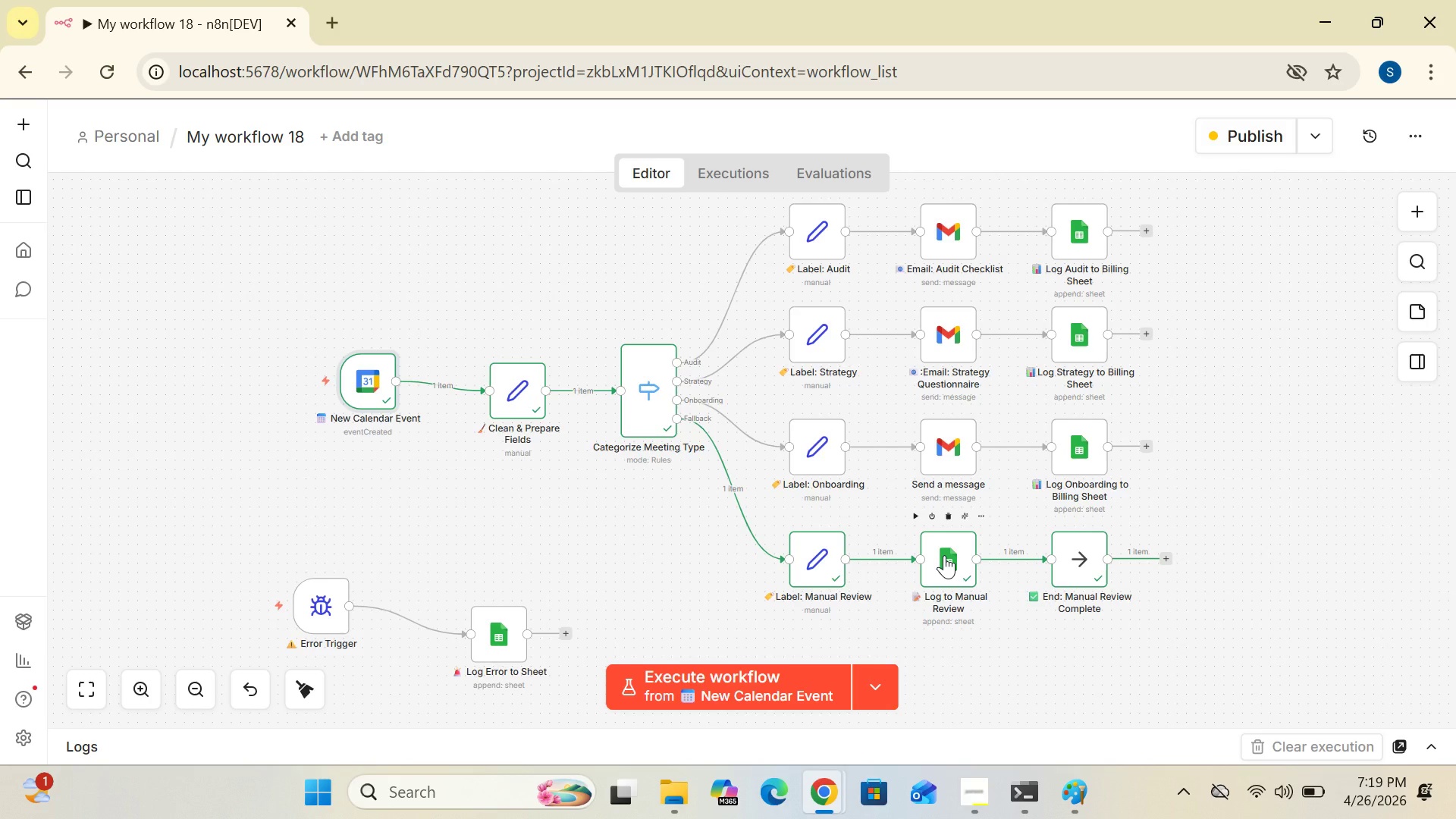 
double_click([957, 240])
 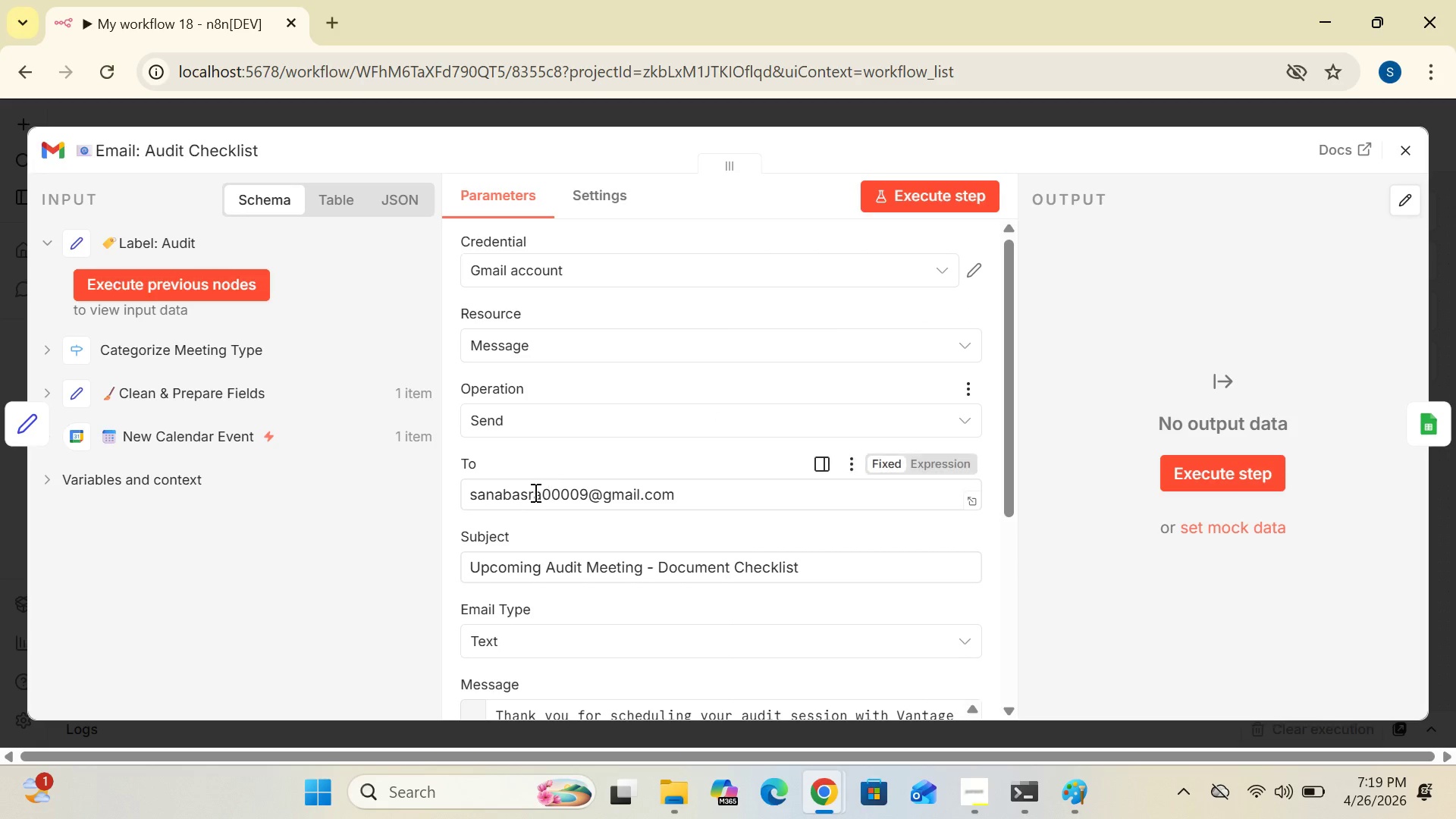 
wait(7.84)
 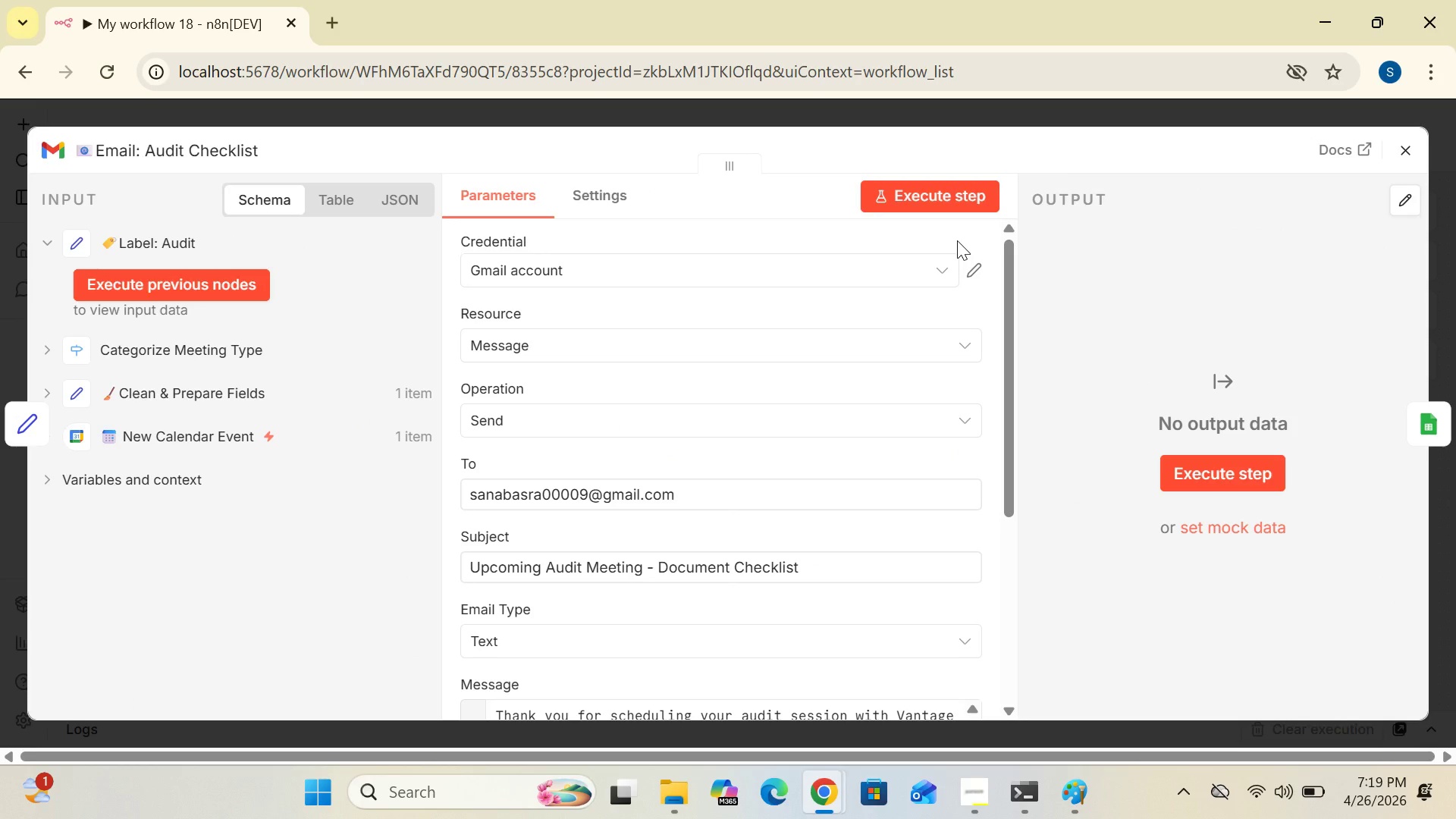 
left_click_drag(start_coordinate=[1009, 394], to_coordinate=[1021, 321])
 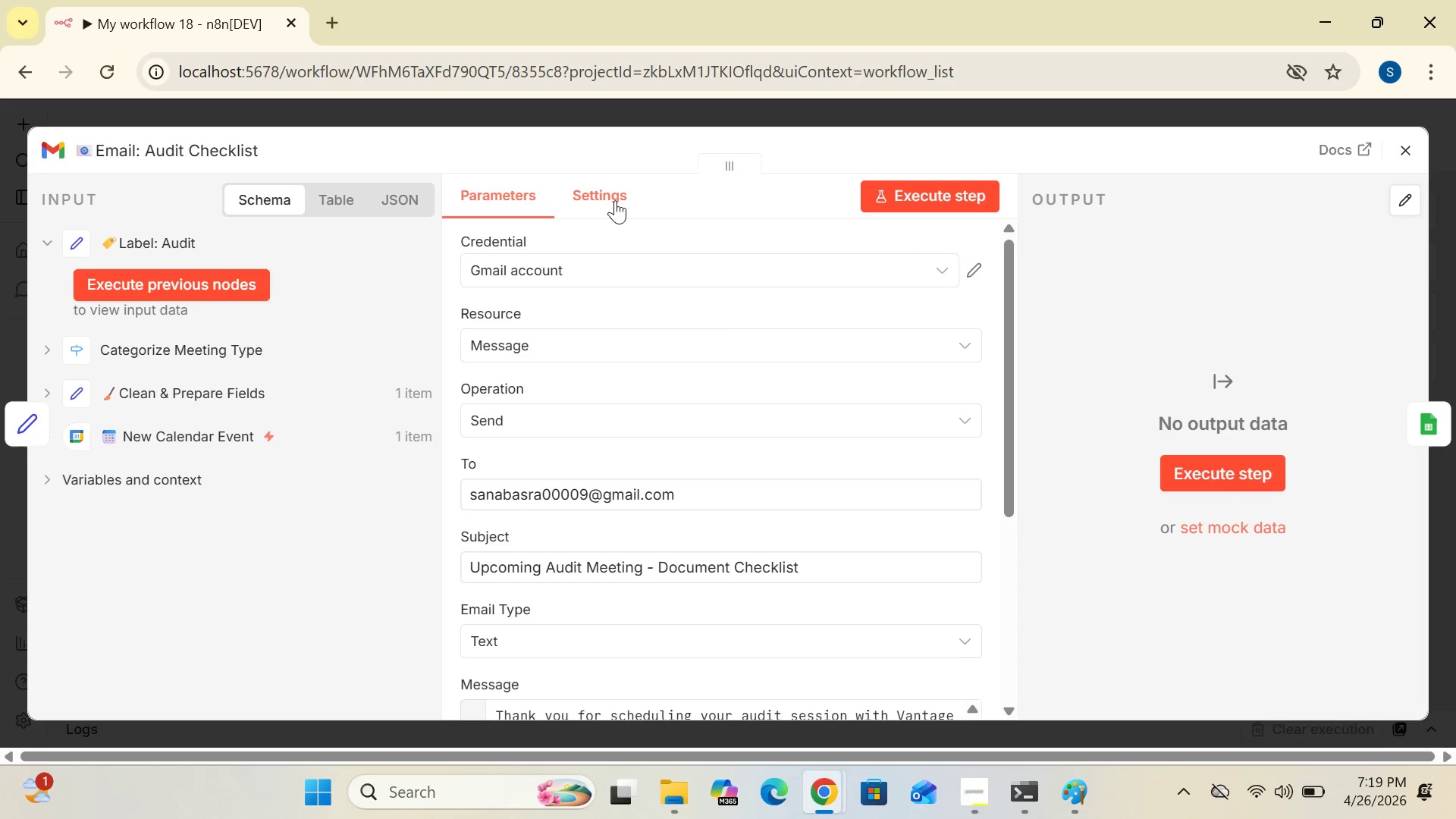 
left_click([615, 199])
 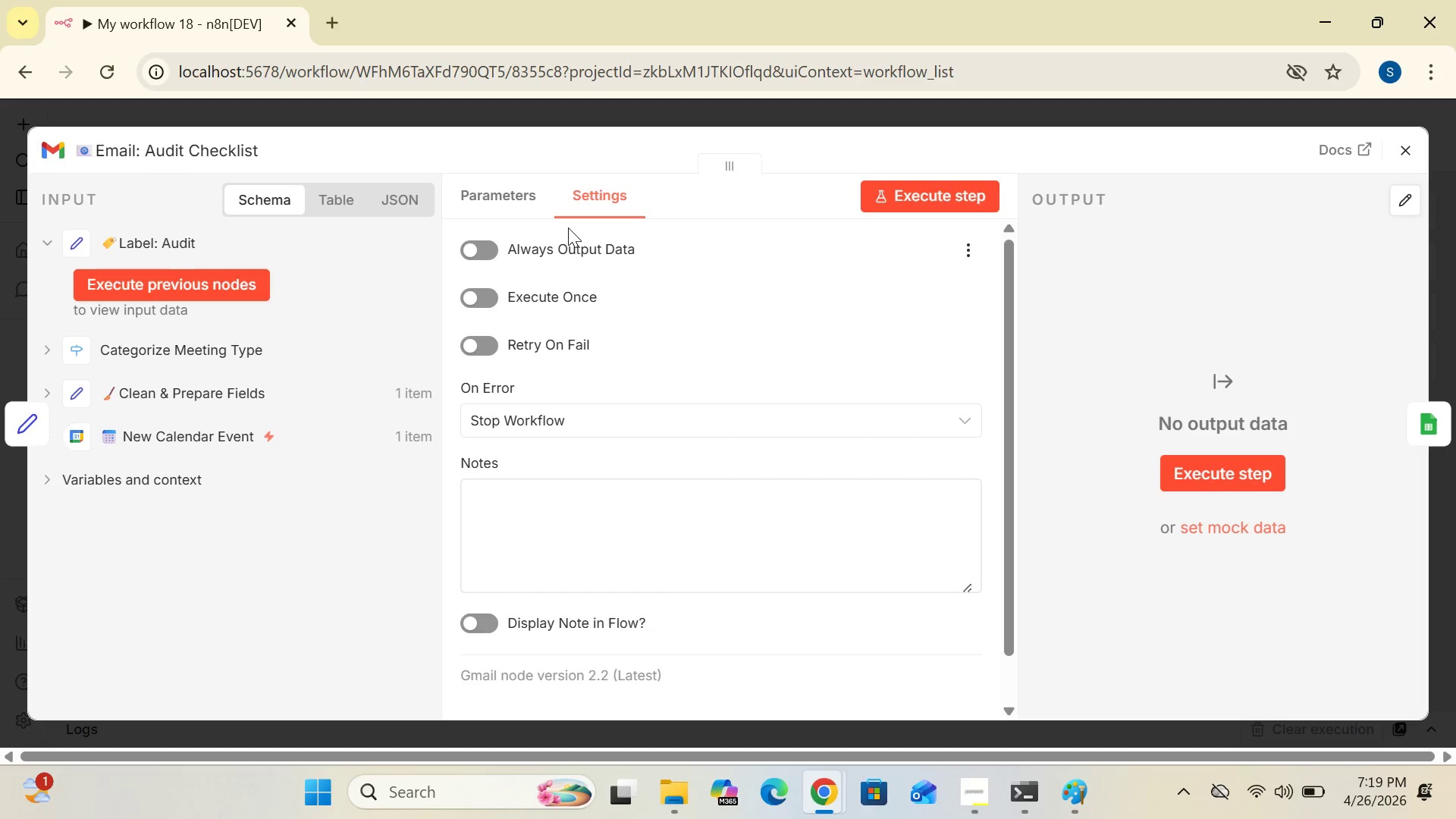 
left_click([521, 199])
 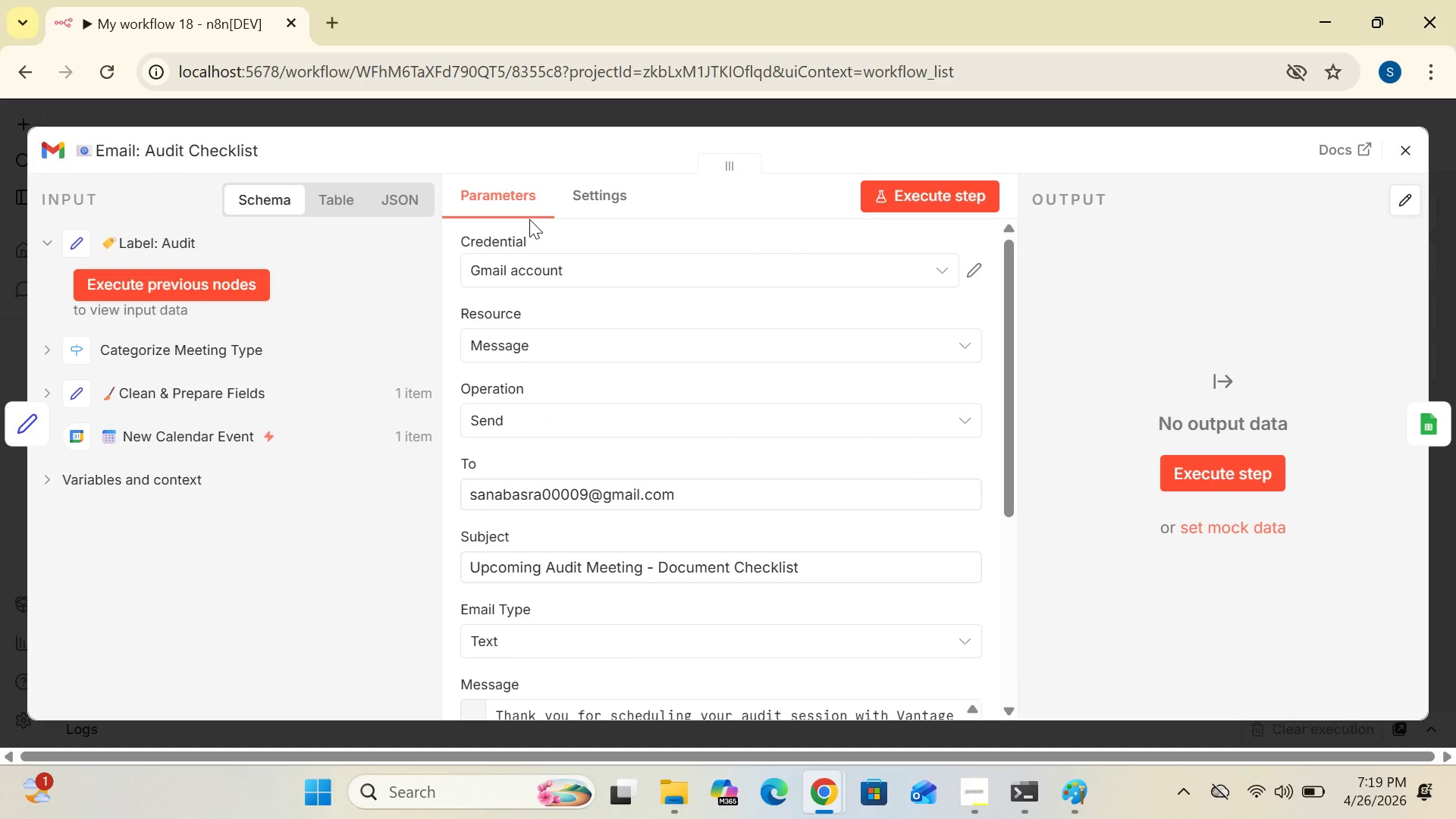 
wait(9.22)
 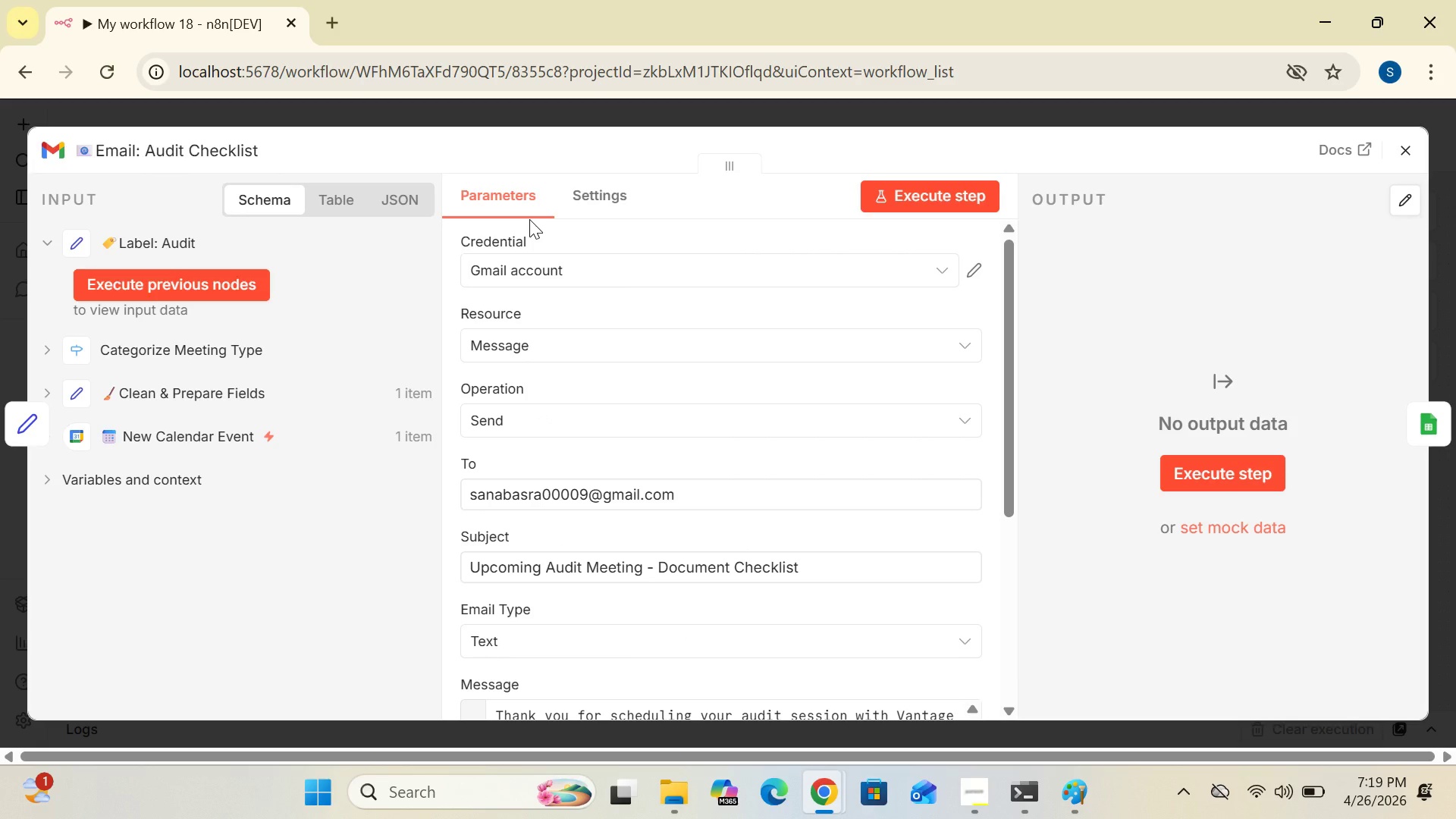 
left_click_drag(start_coordinate=[1009, 453], to_coordinate=[1020, 638])
 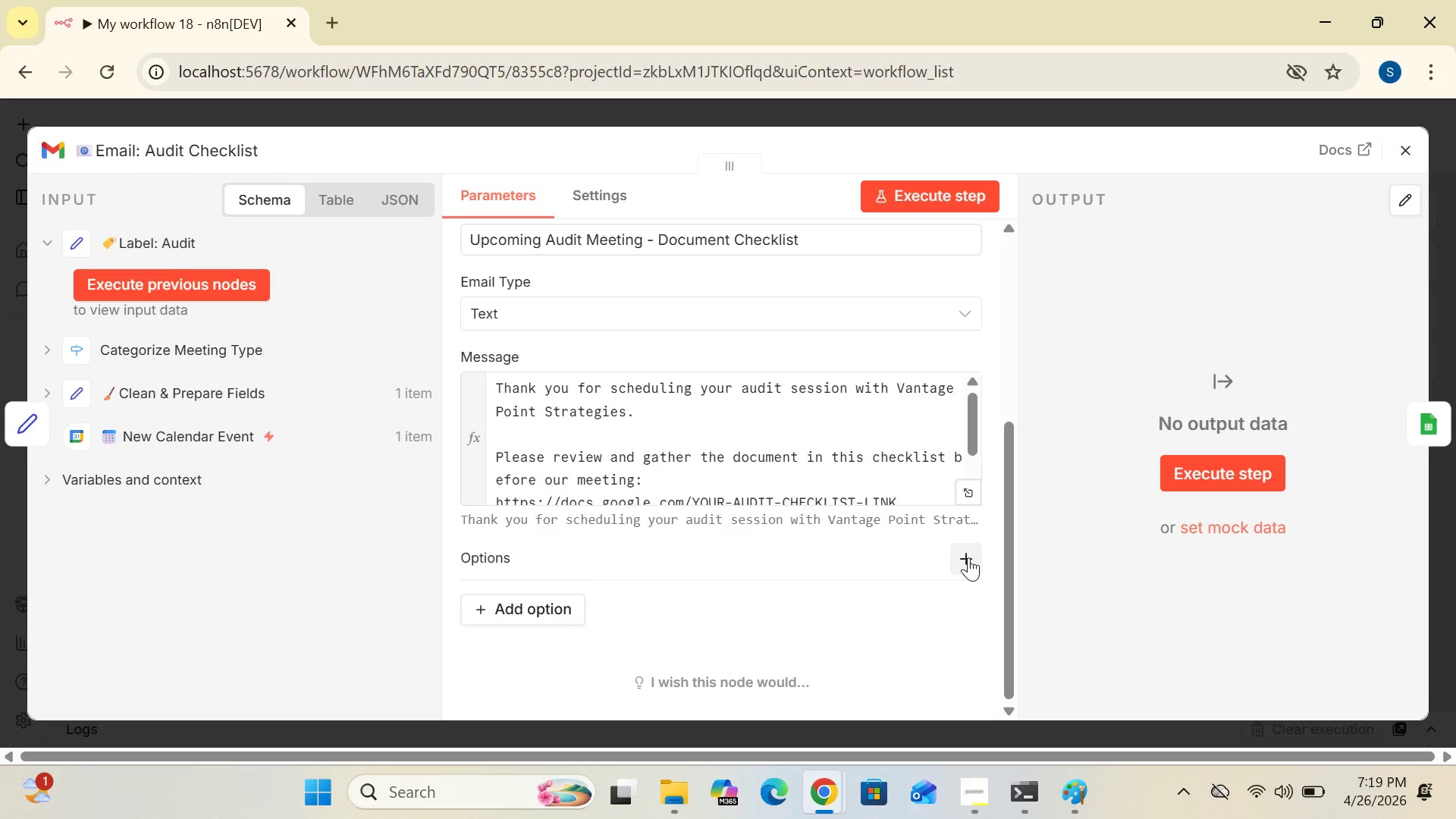 
left_click([968, 557])
 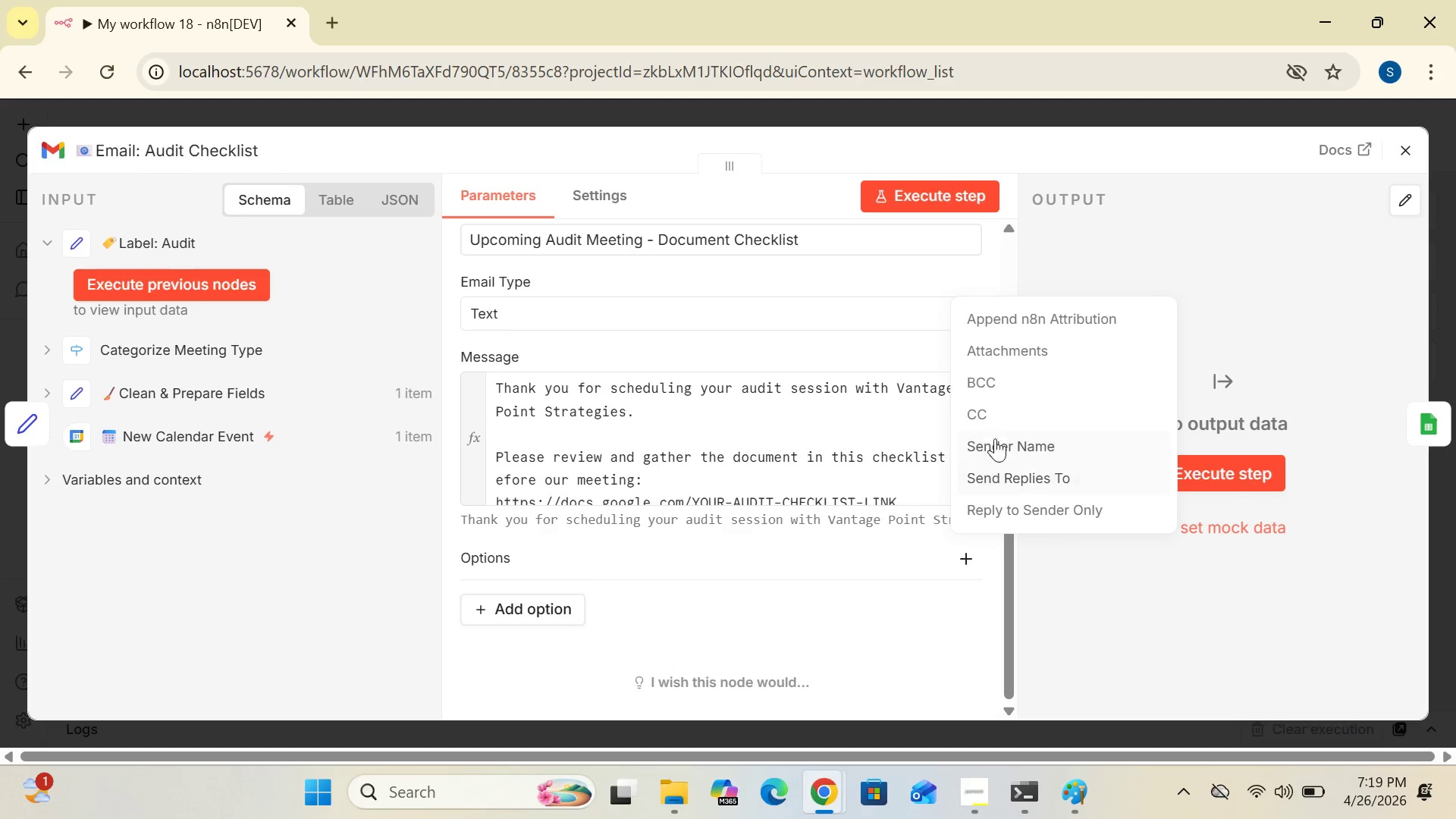 
left_click([1125, 643])
 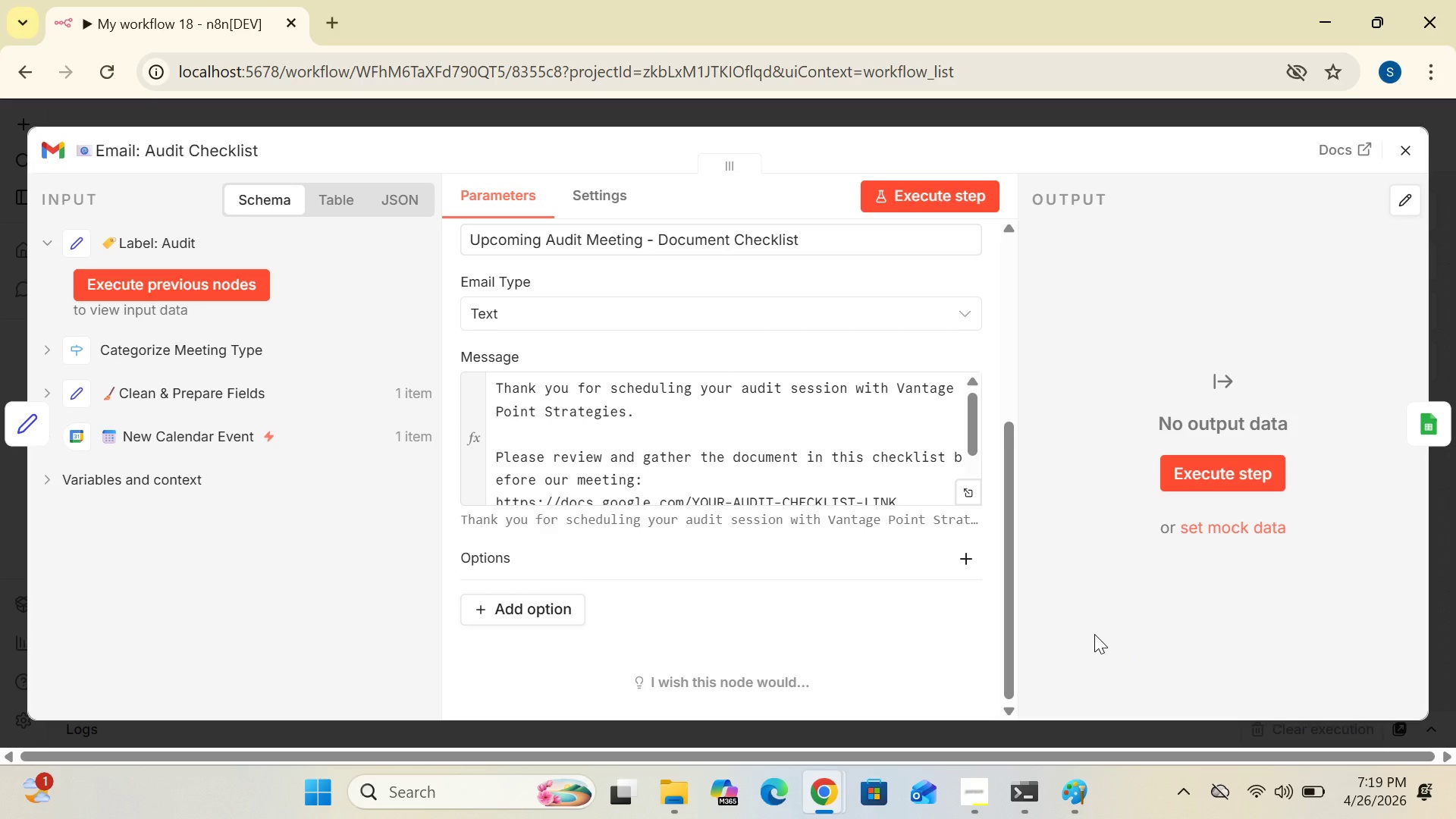 
wait(19.17)
 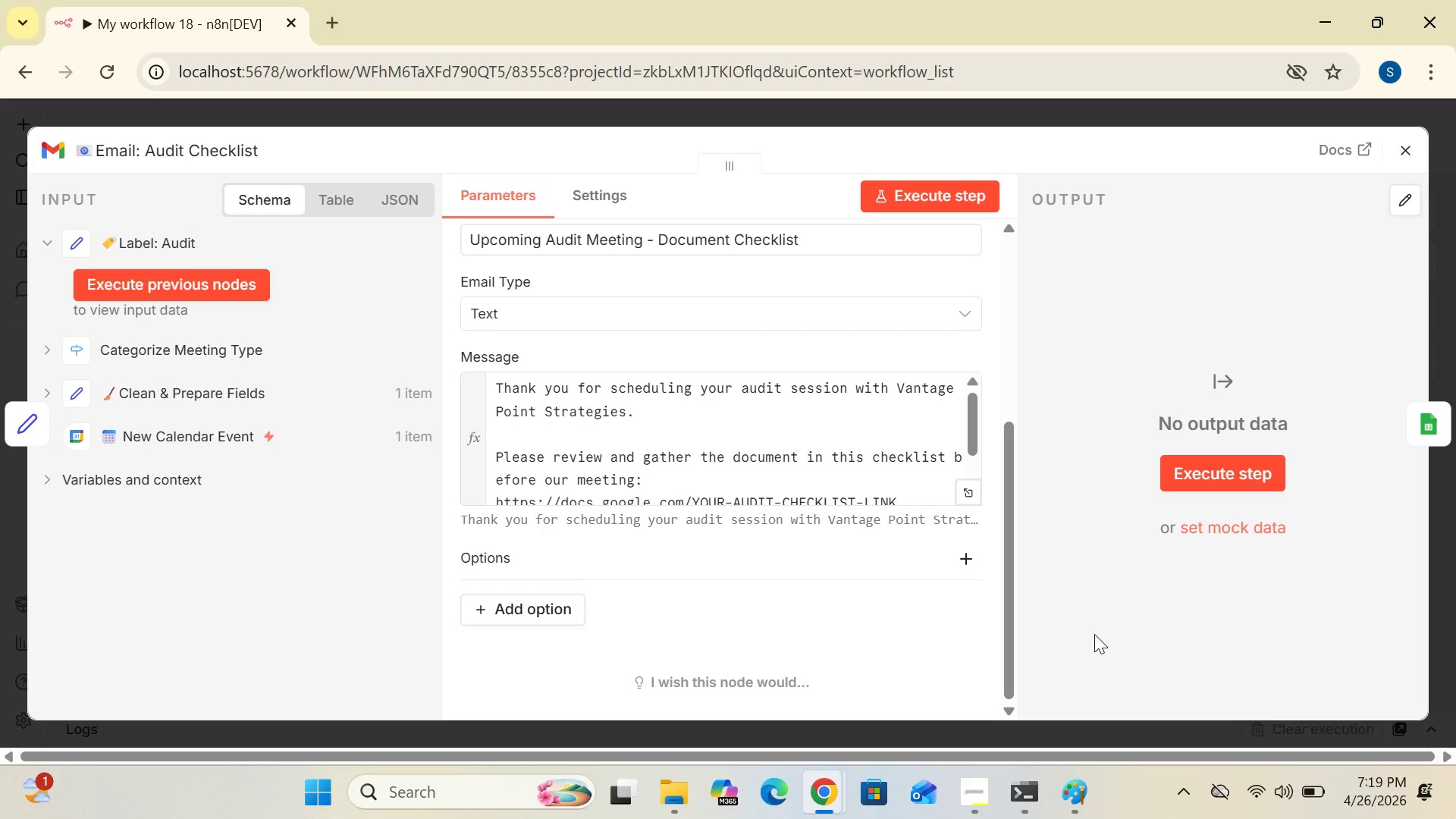 
left_click_drag(start_coordinate=[1001, 576], to_coordinate=[1003, 397])
 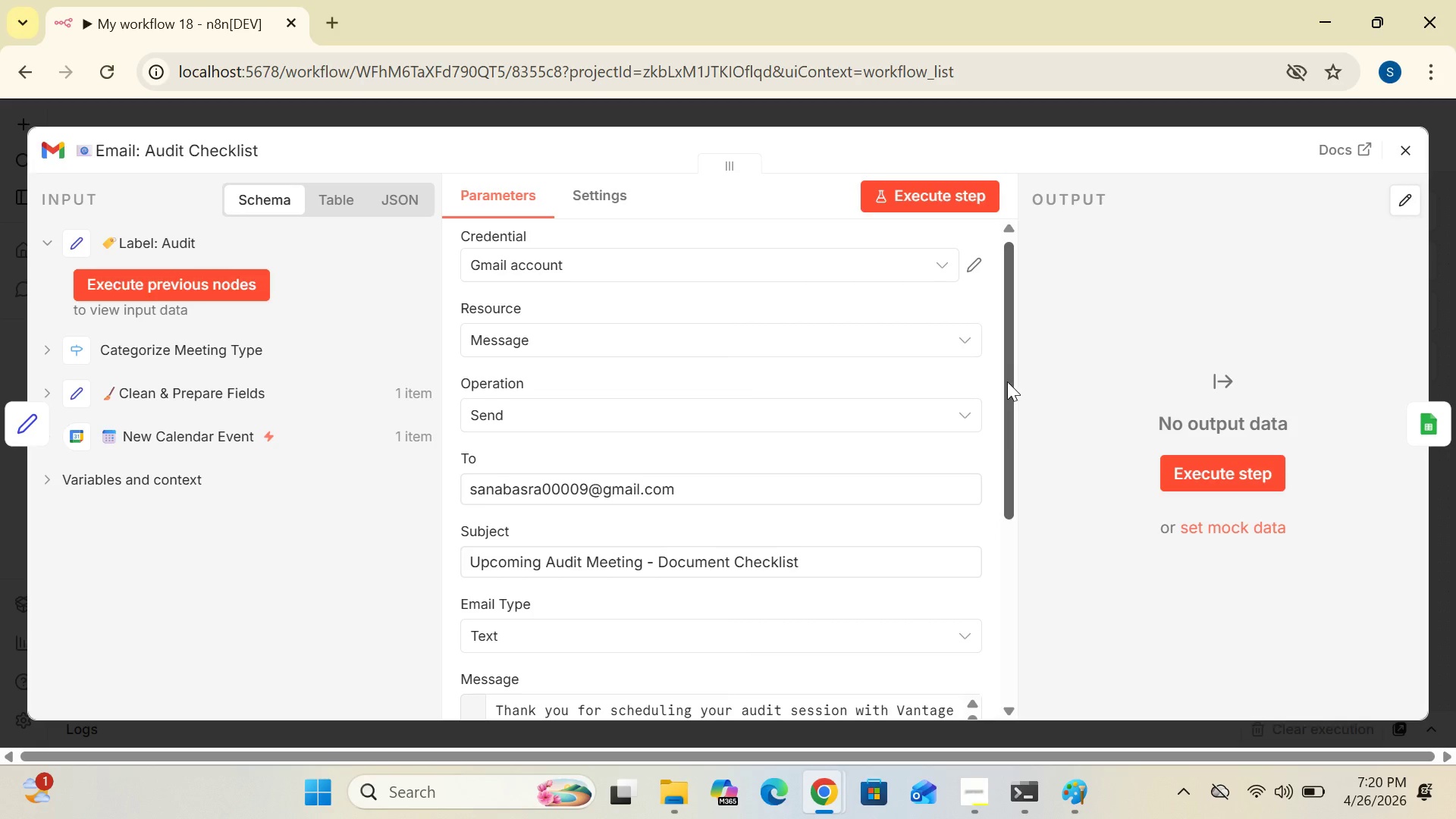 
left_click_drag(start_coordinate=[1007, 381], to_coordinate=[1019, 771])
 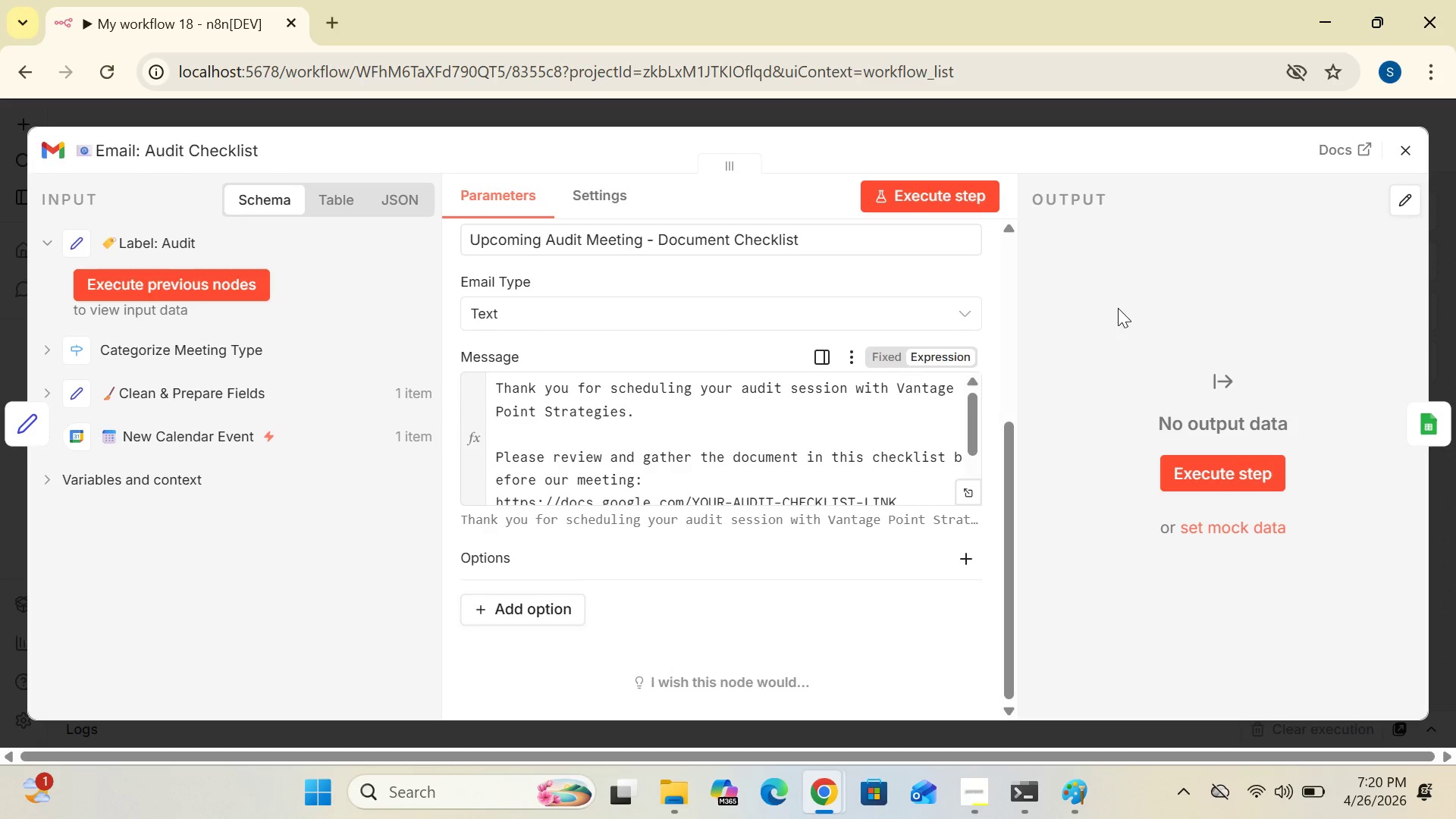 
left_click([1413, 150])
 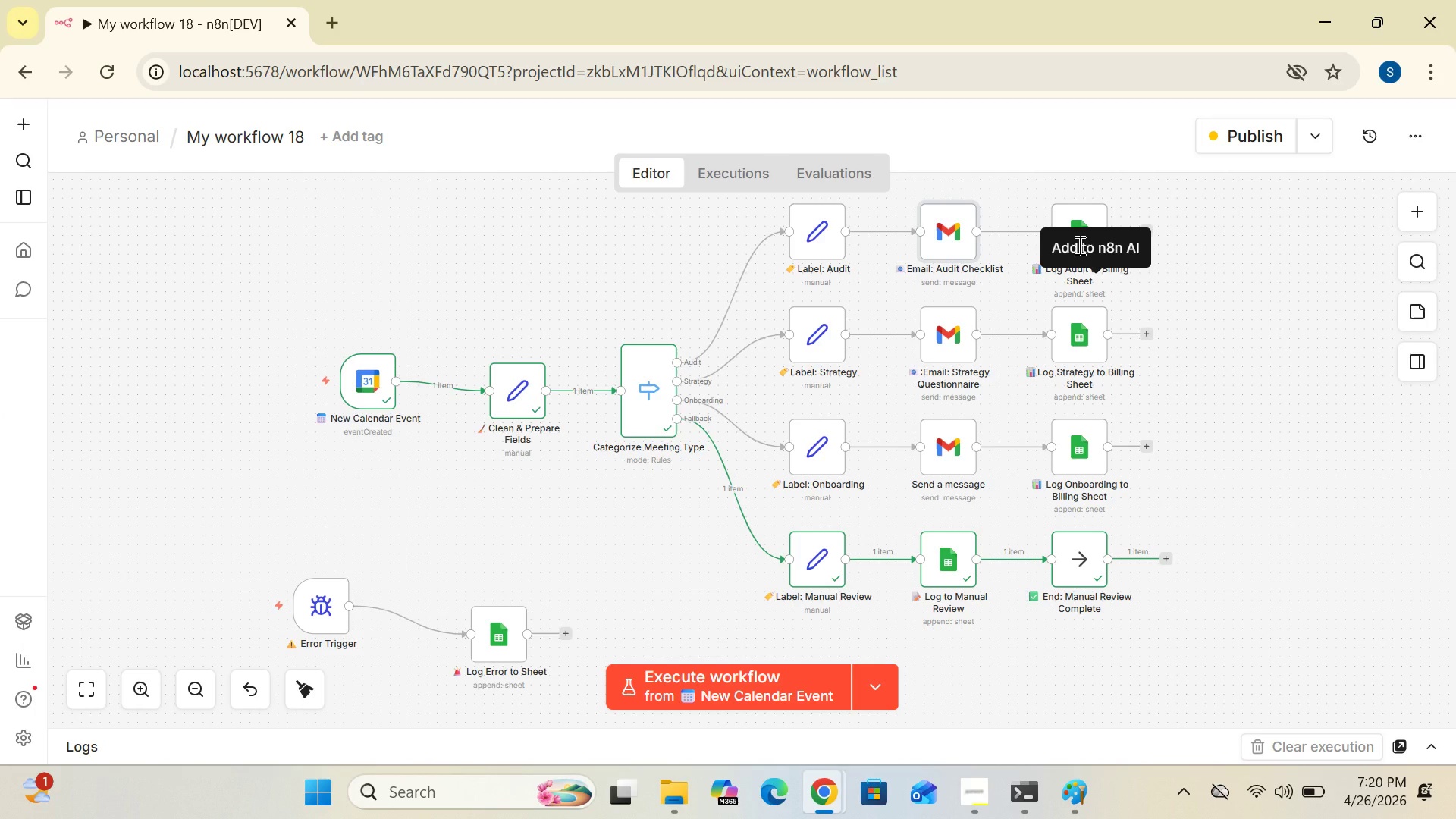 
double_click([1078, 245])
 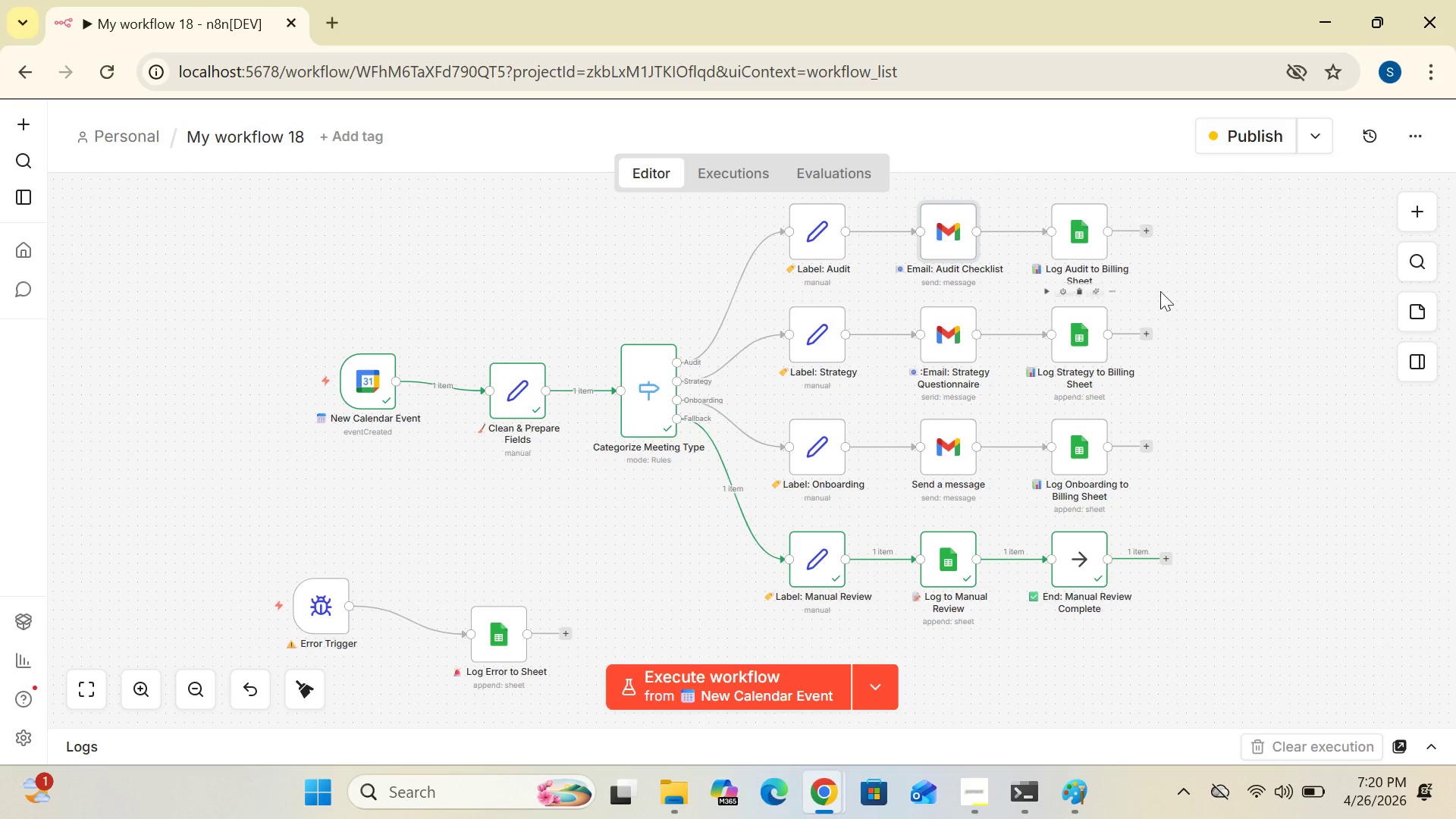 
double_click([1099, 255])
 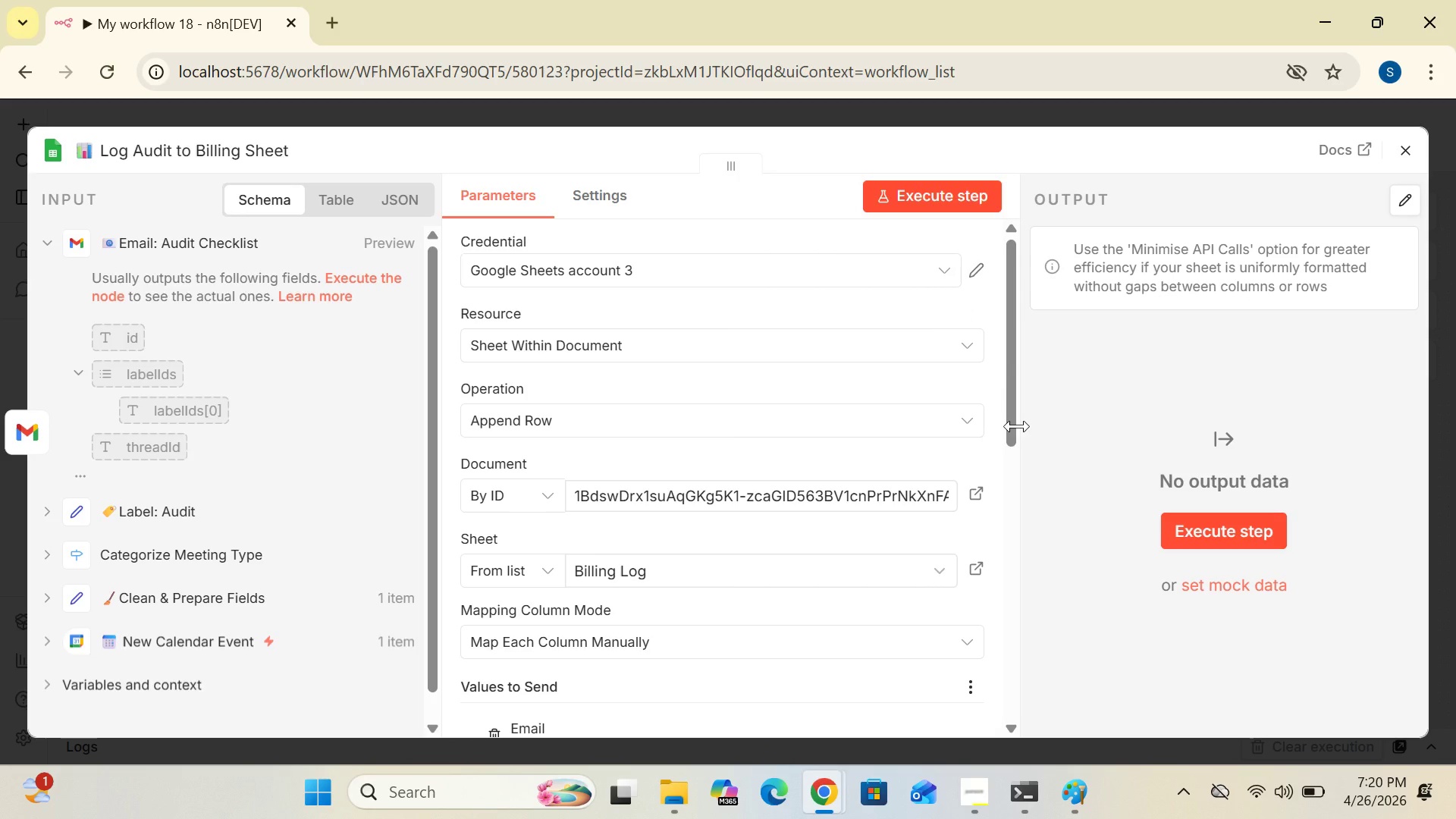 
wait(28.28)
 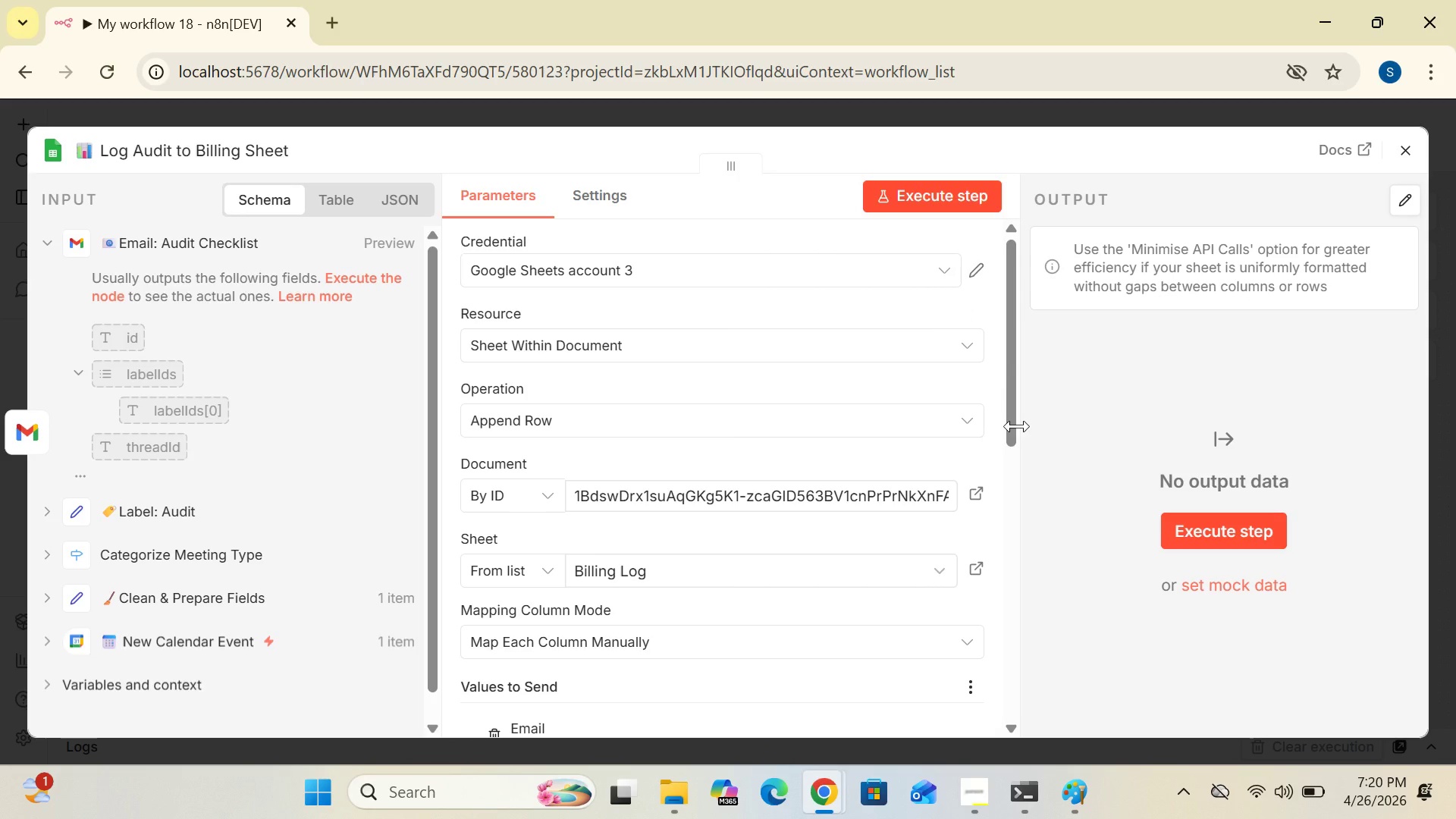 
left_click_drag(start_coordinate=[1001, 416], to_coordinate=[1023, 487])
 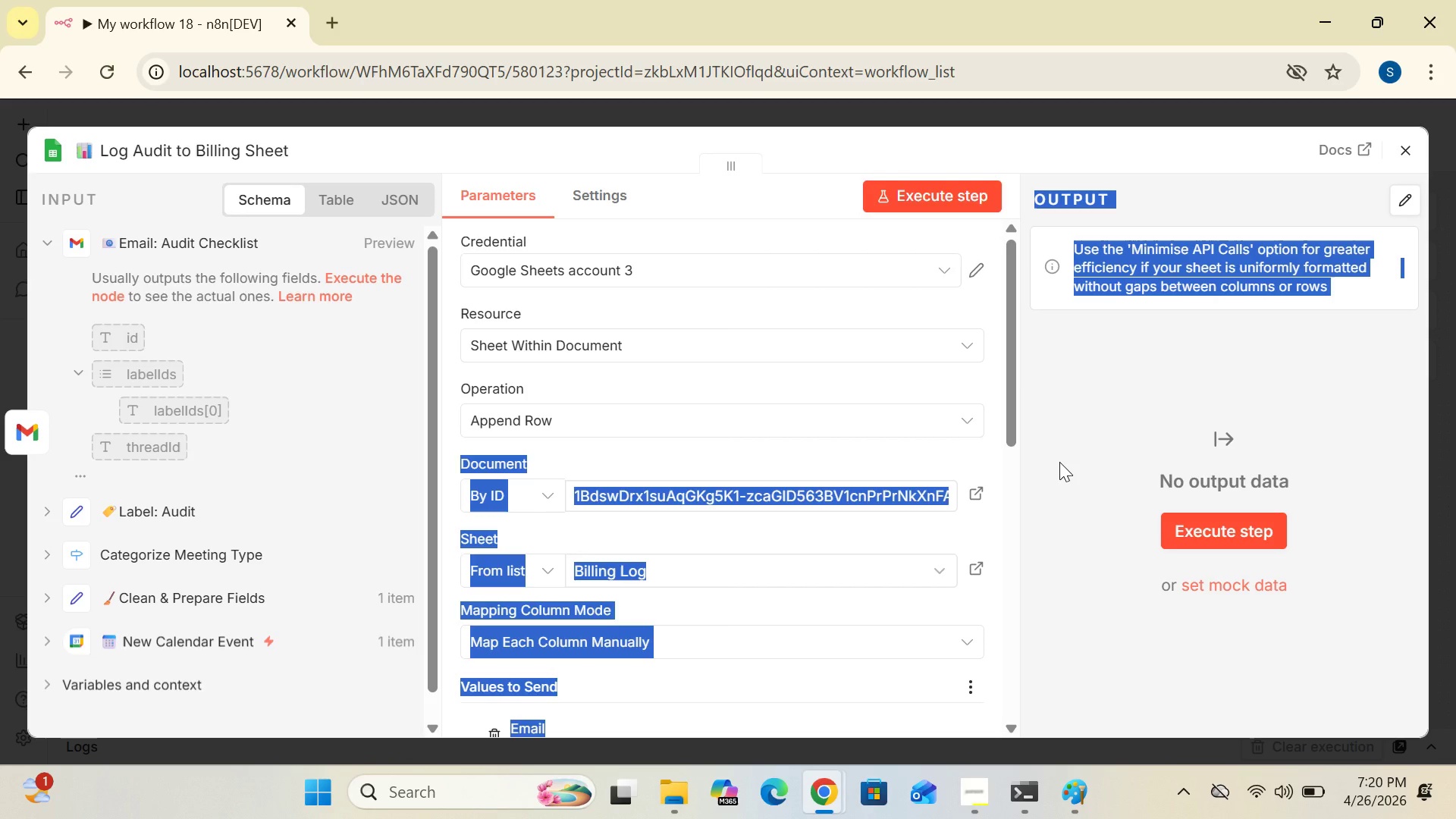 
left_click([1059, 462])
 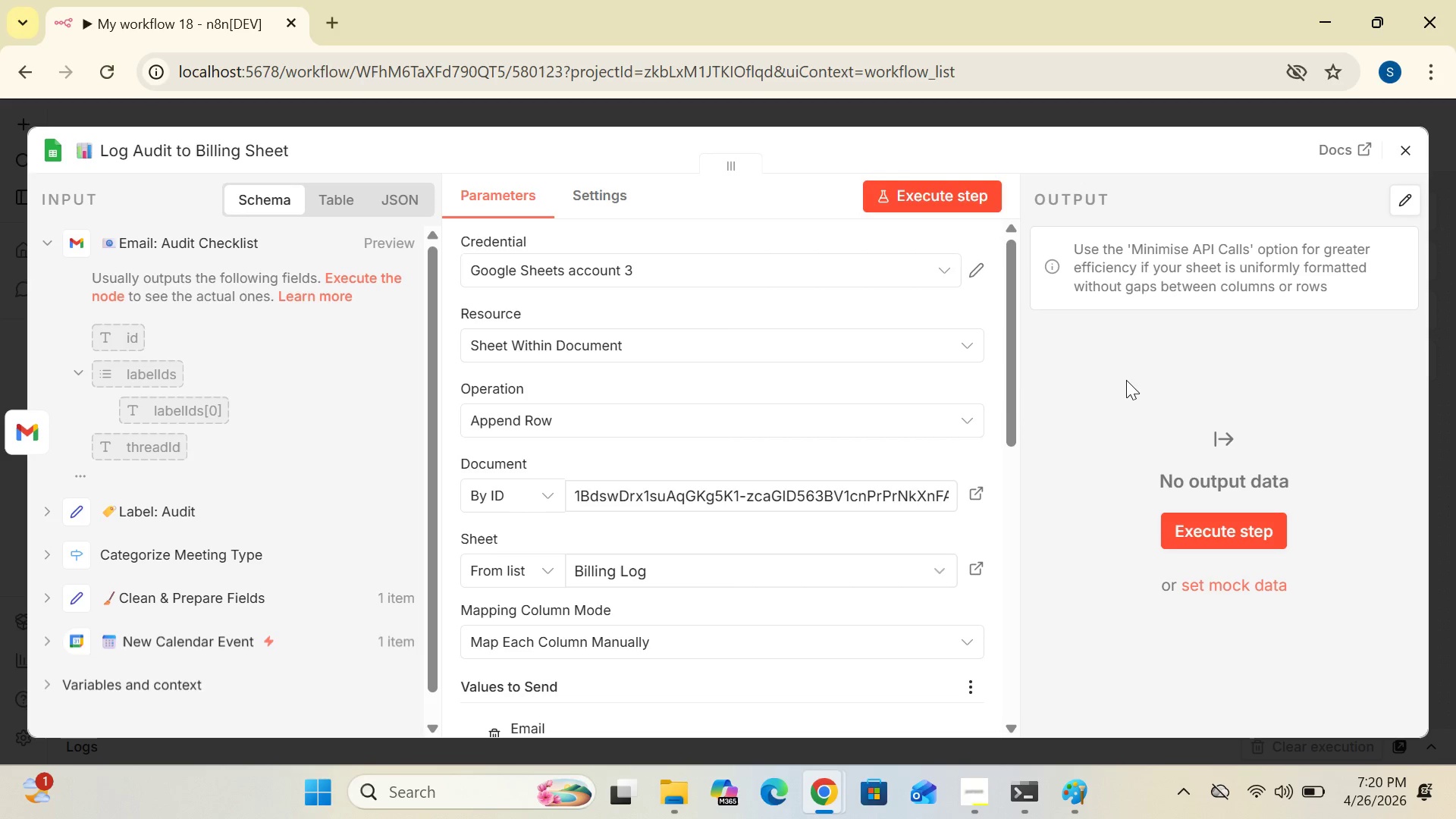 
left_click([1124, 386])
 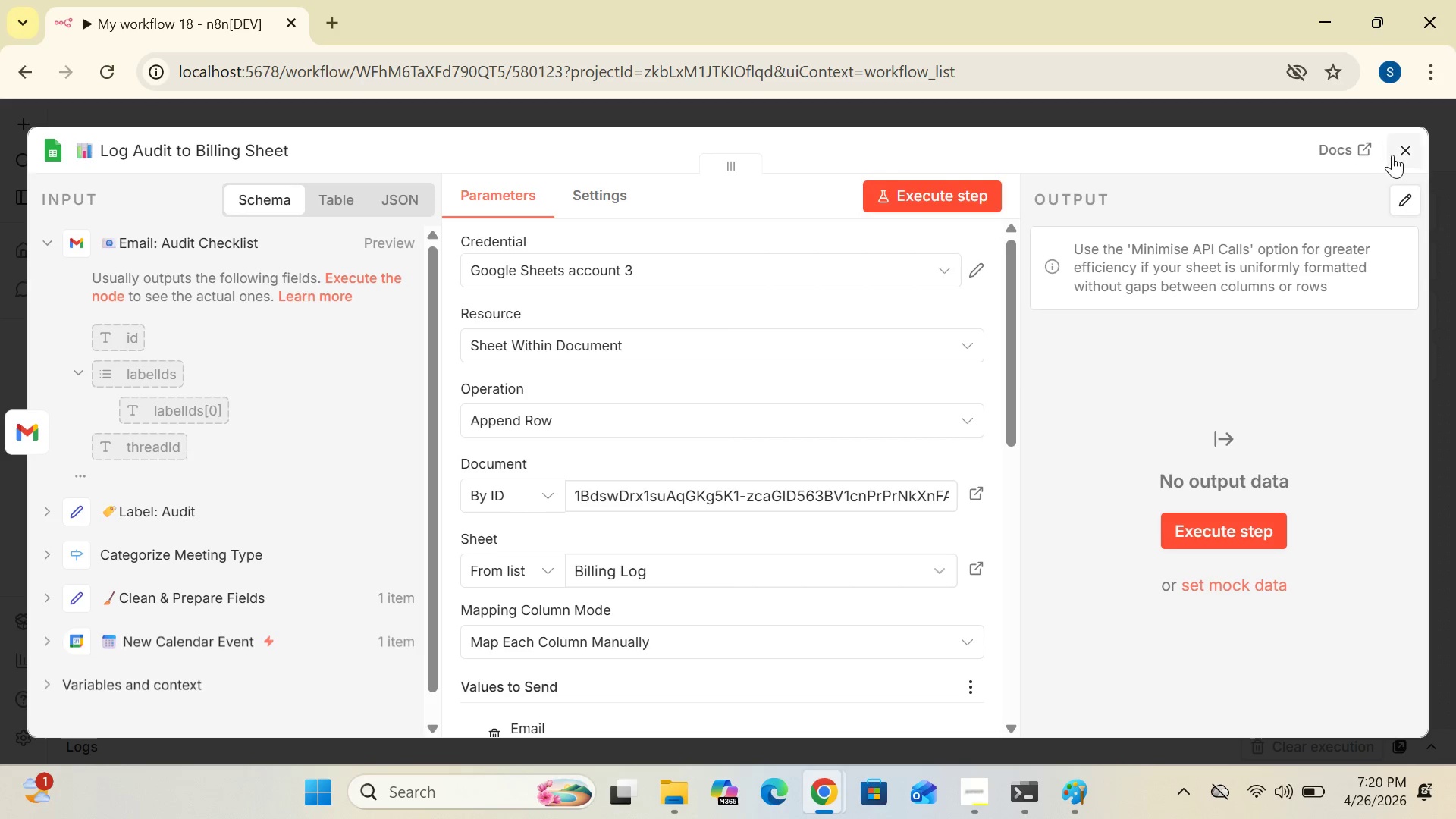 
left_click([1402, 149])
 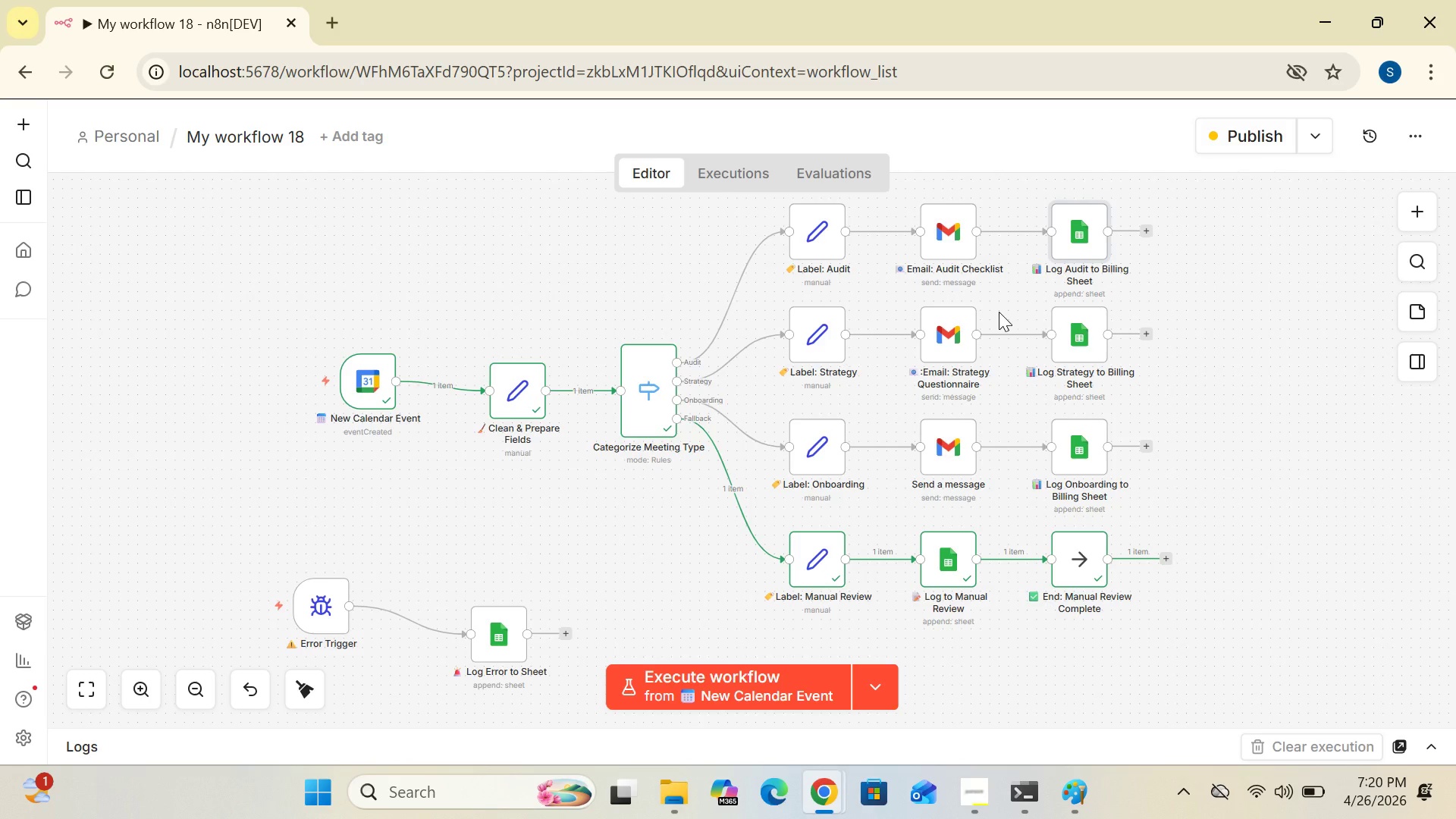 
wait(6.04)
 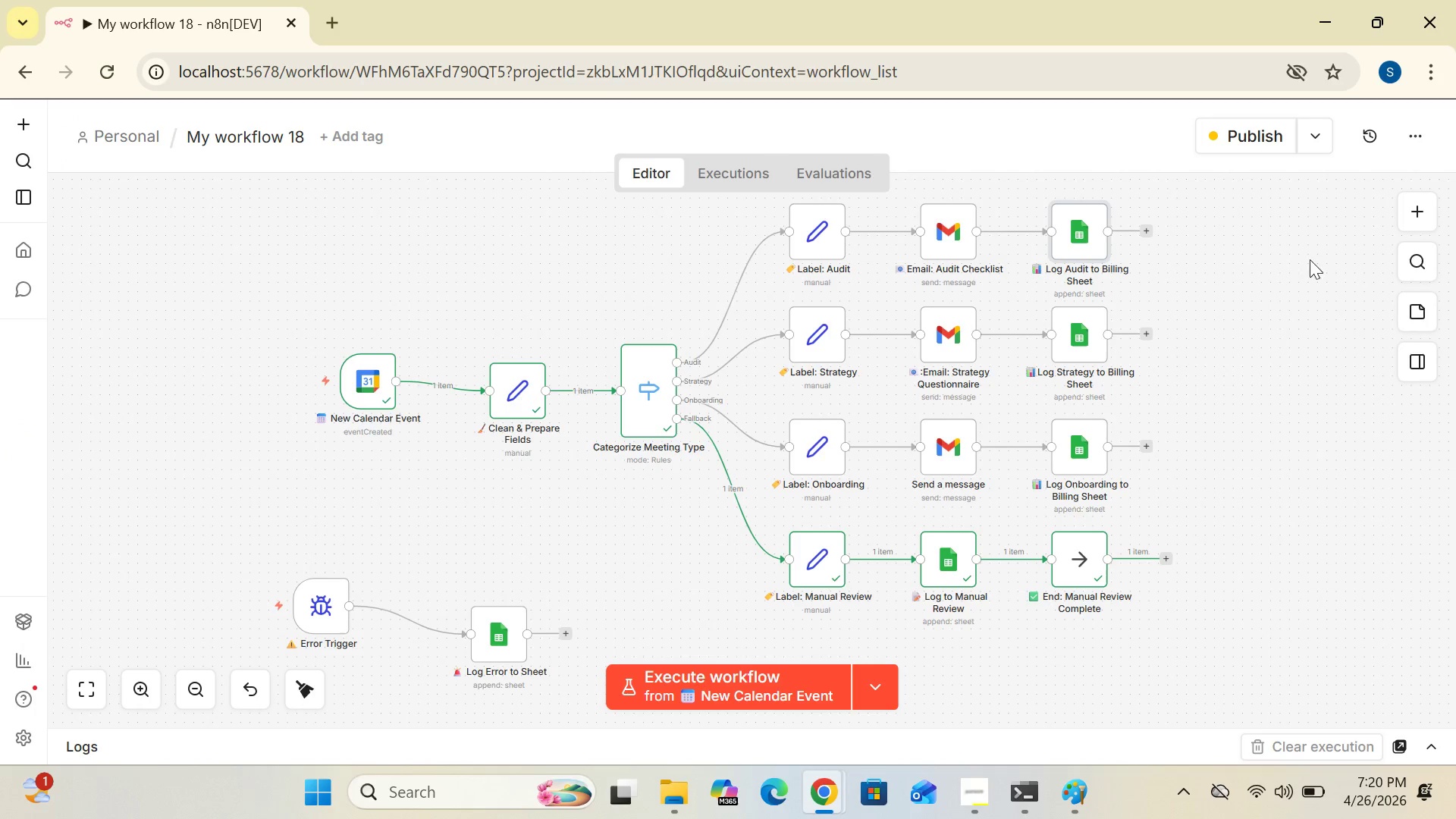 
mouse_move([952, 281])
 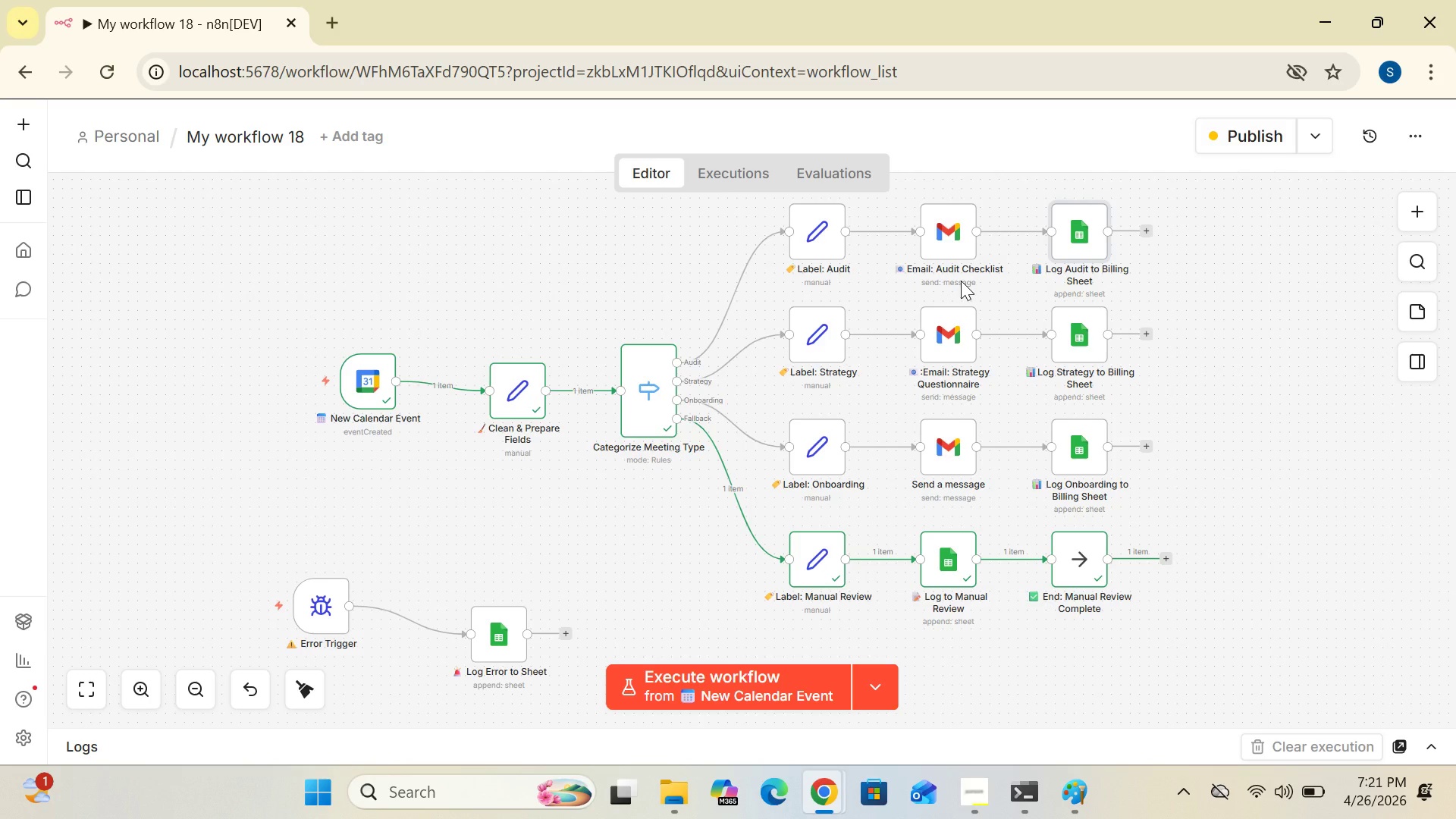 
mouse_move([968, 282])
 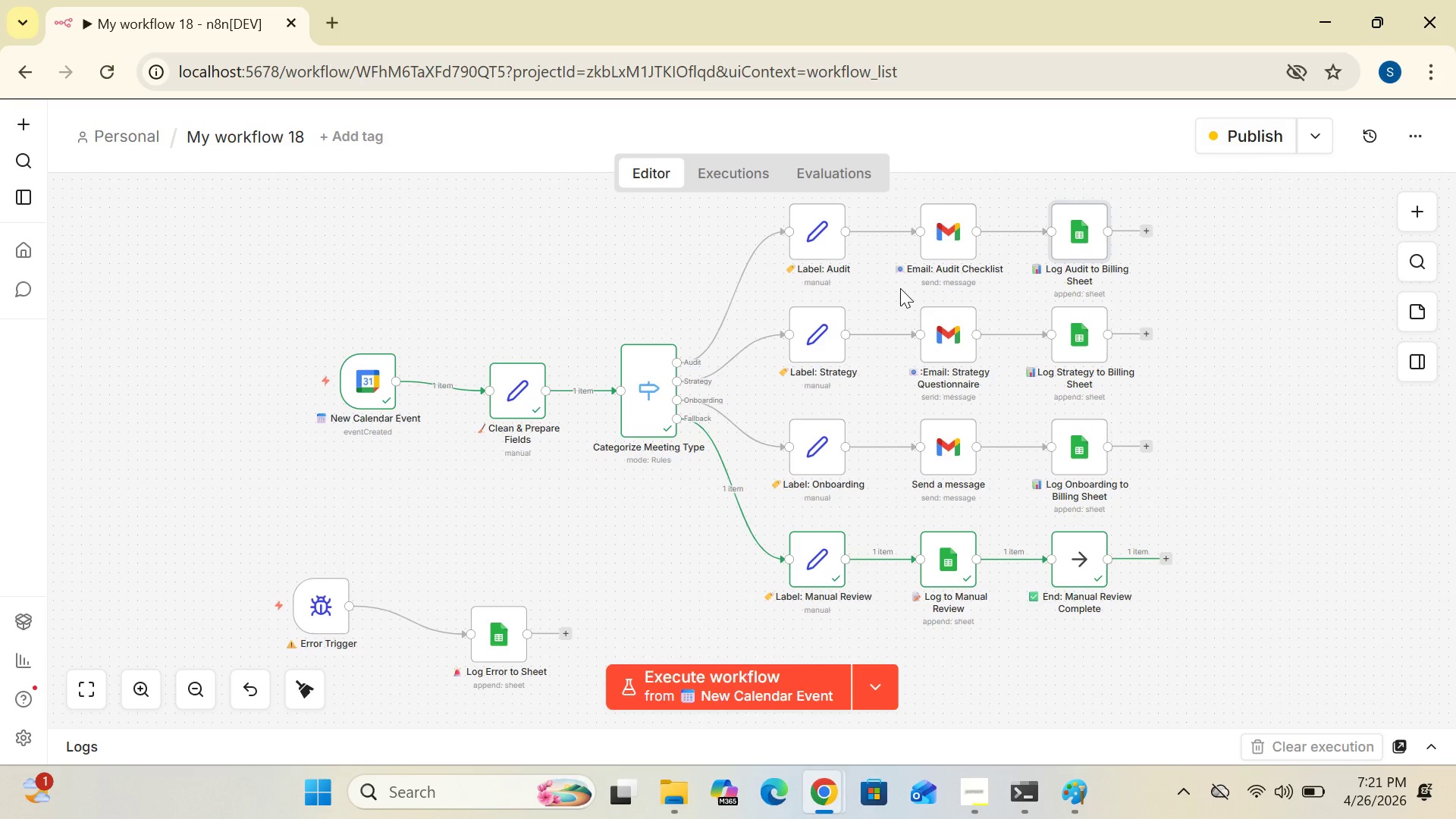 
wait(22.24)
 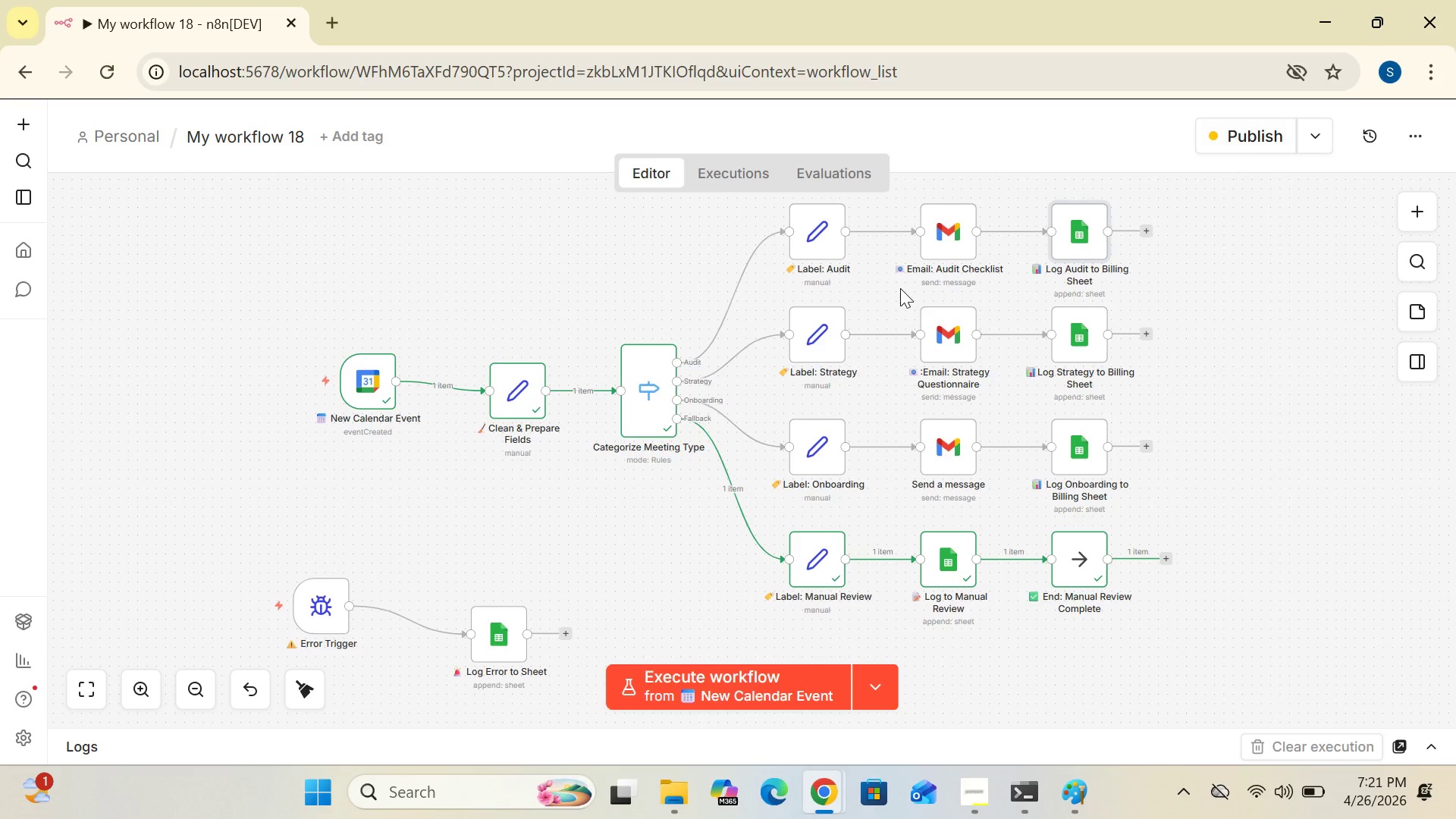 
left_click_drag(start_coordinate=[952, 327], to_coordinate=[963, 372])
 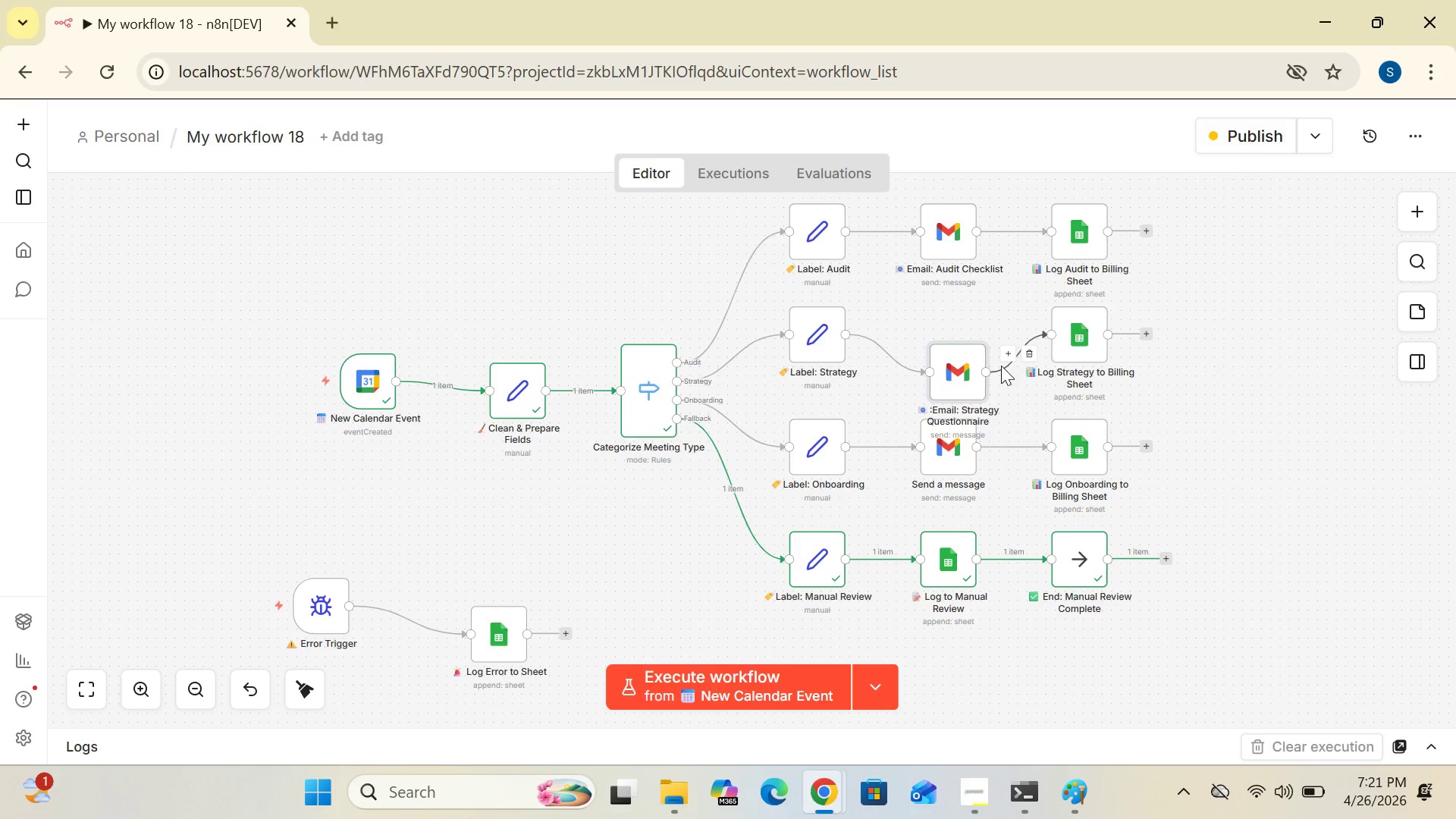 
left_click_drag(start_coordinate=[1091, 356], to_coordinate=[1136, 391])
 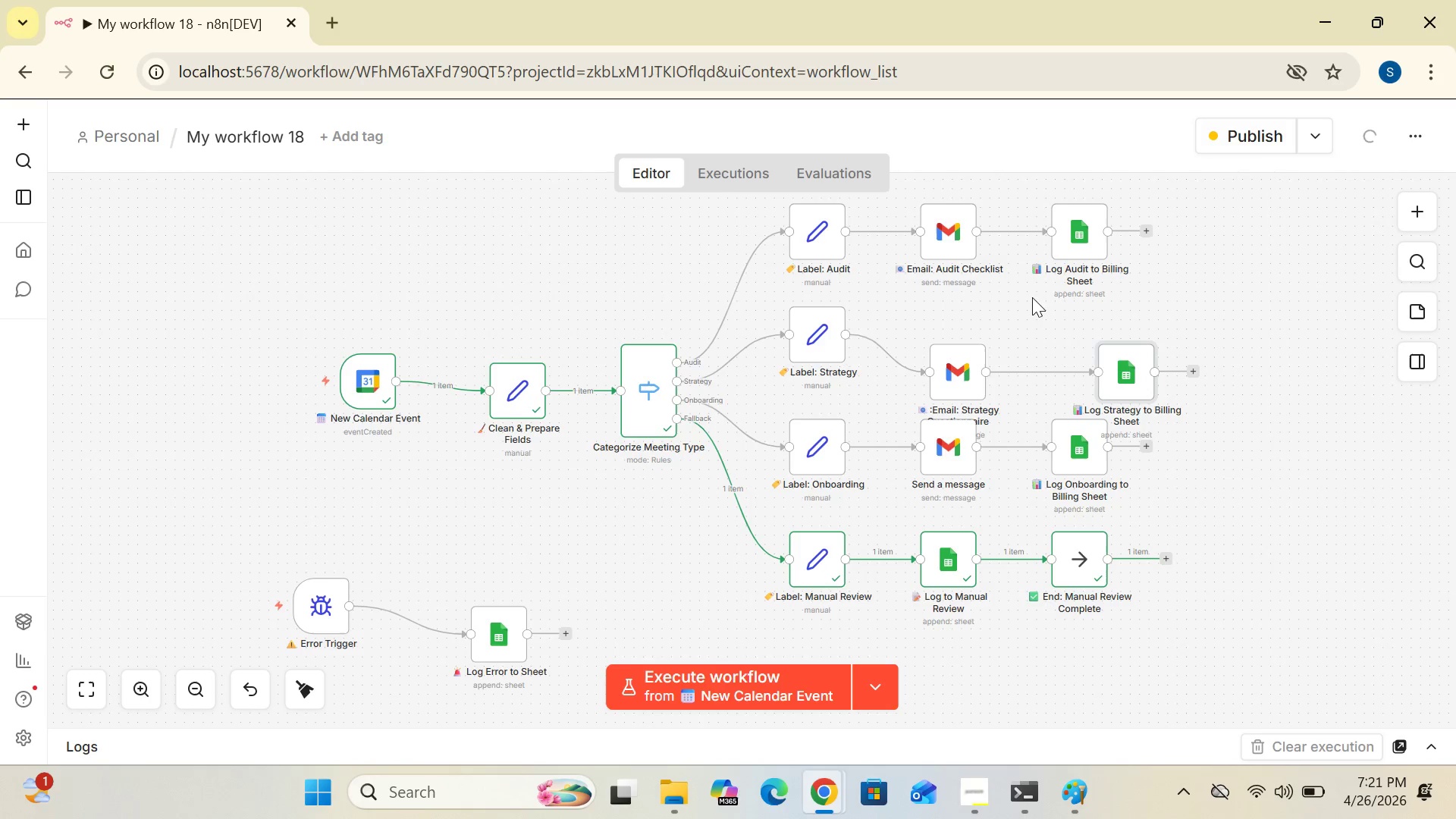 
mouse_move([1016, 239])
 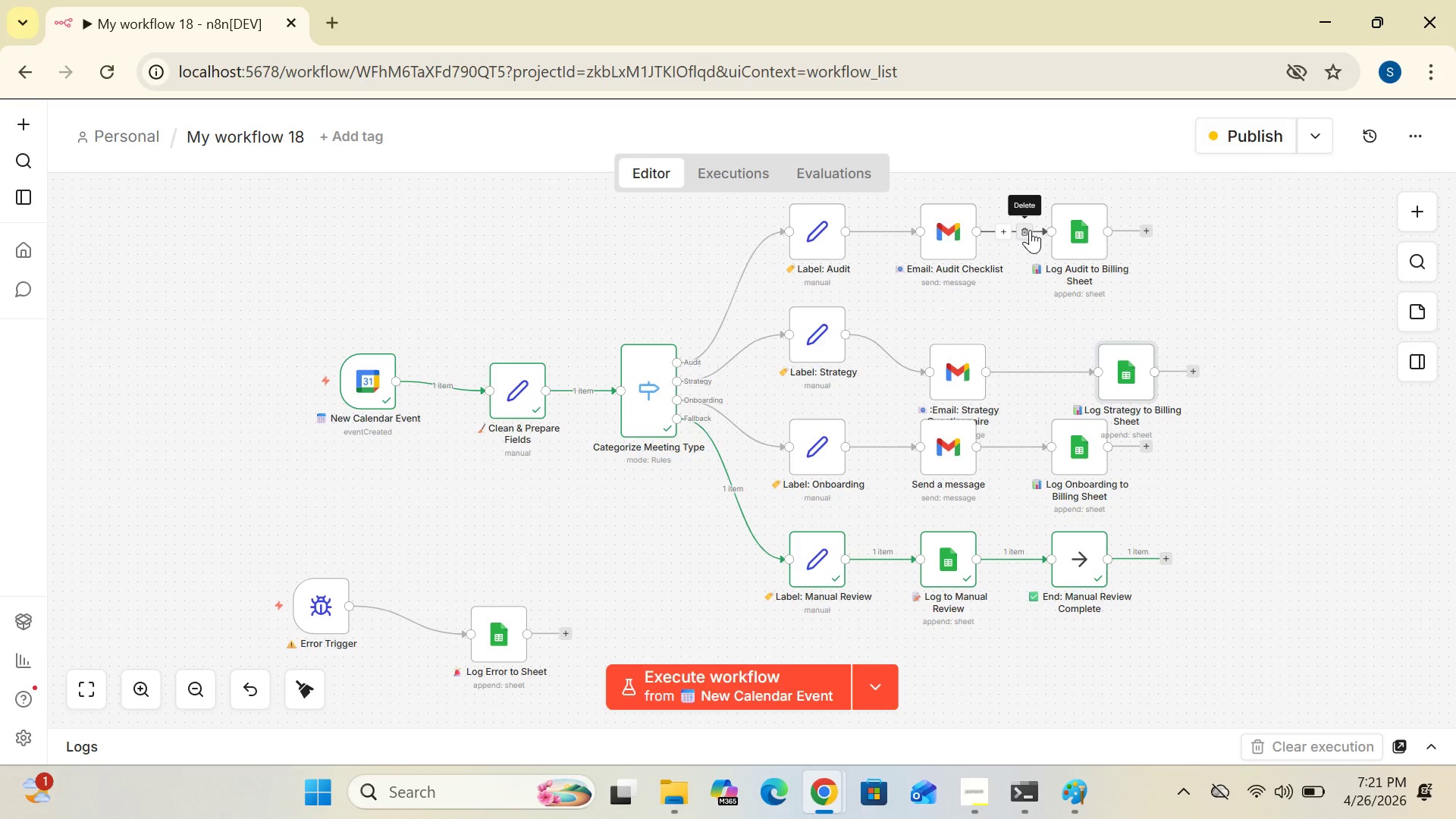 
left_click([1030, 230])
 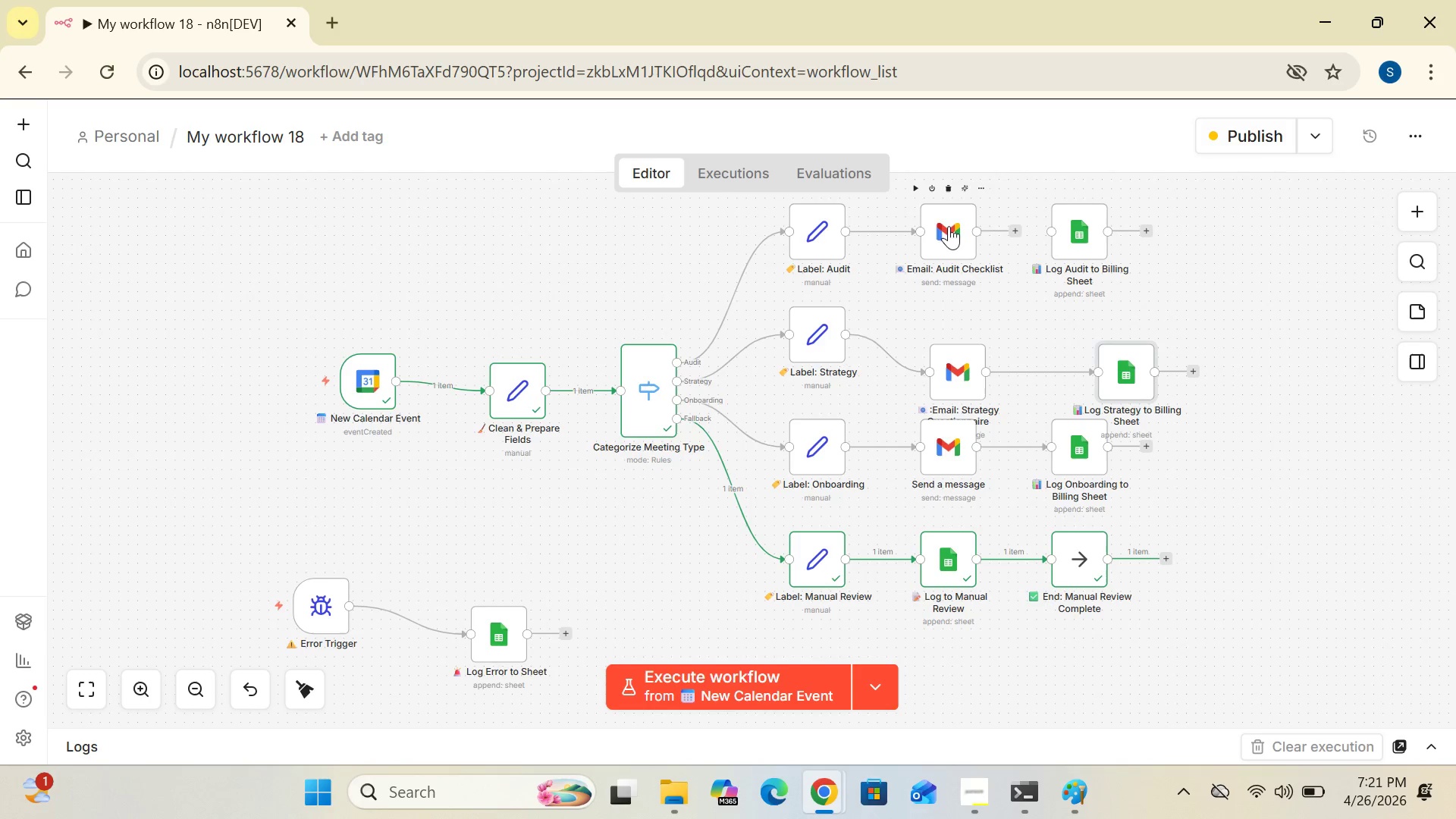 
left_click_drag(start_coordinate=[943, 224], to_coordinate=[998, 190])
 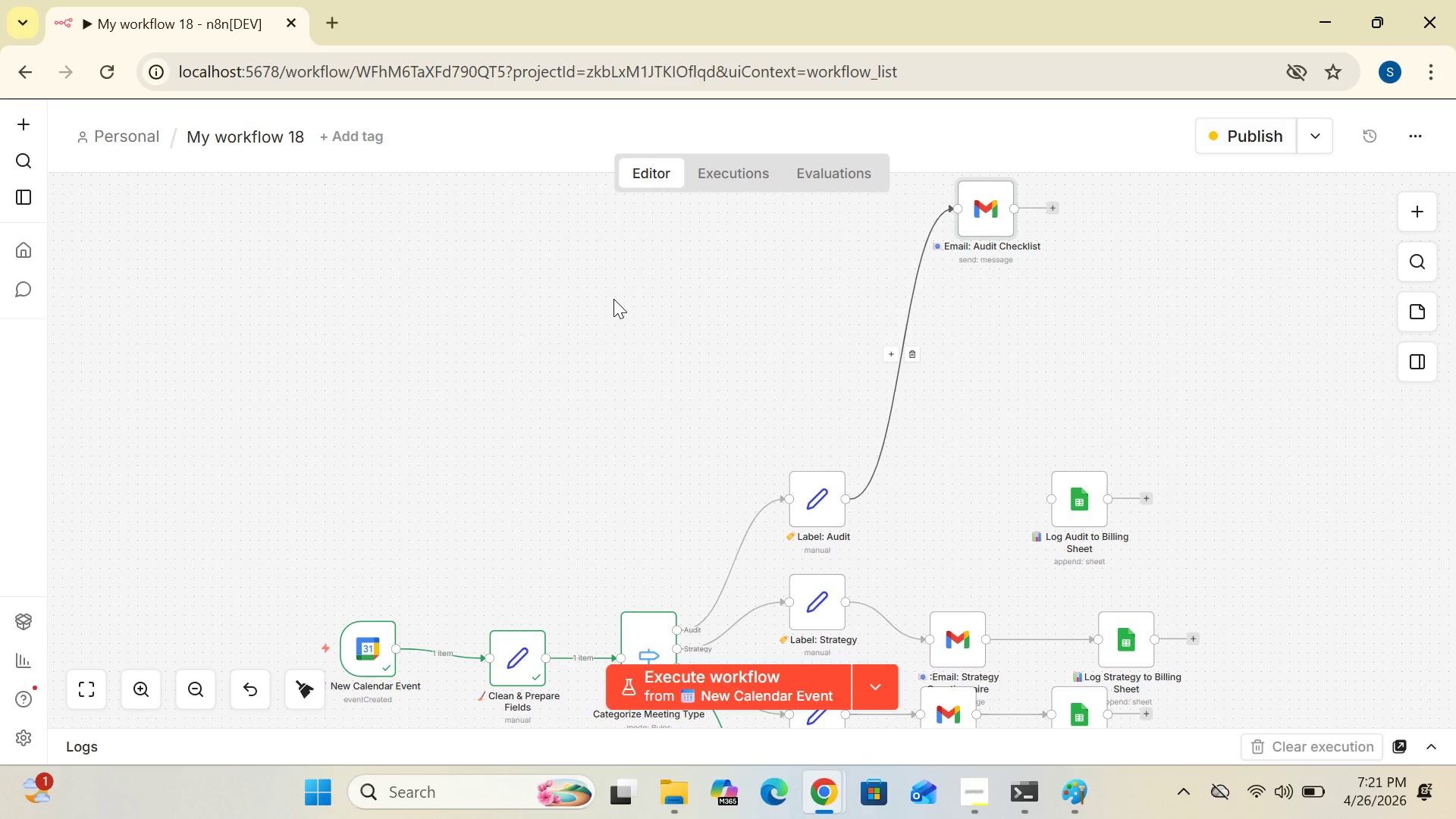 
right_click([613, 299])
 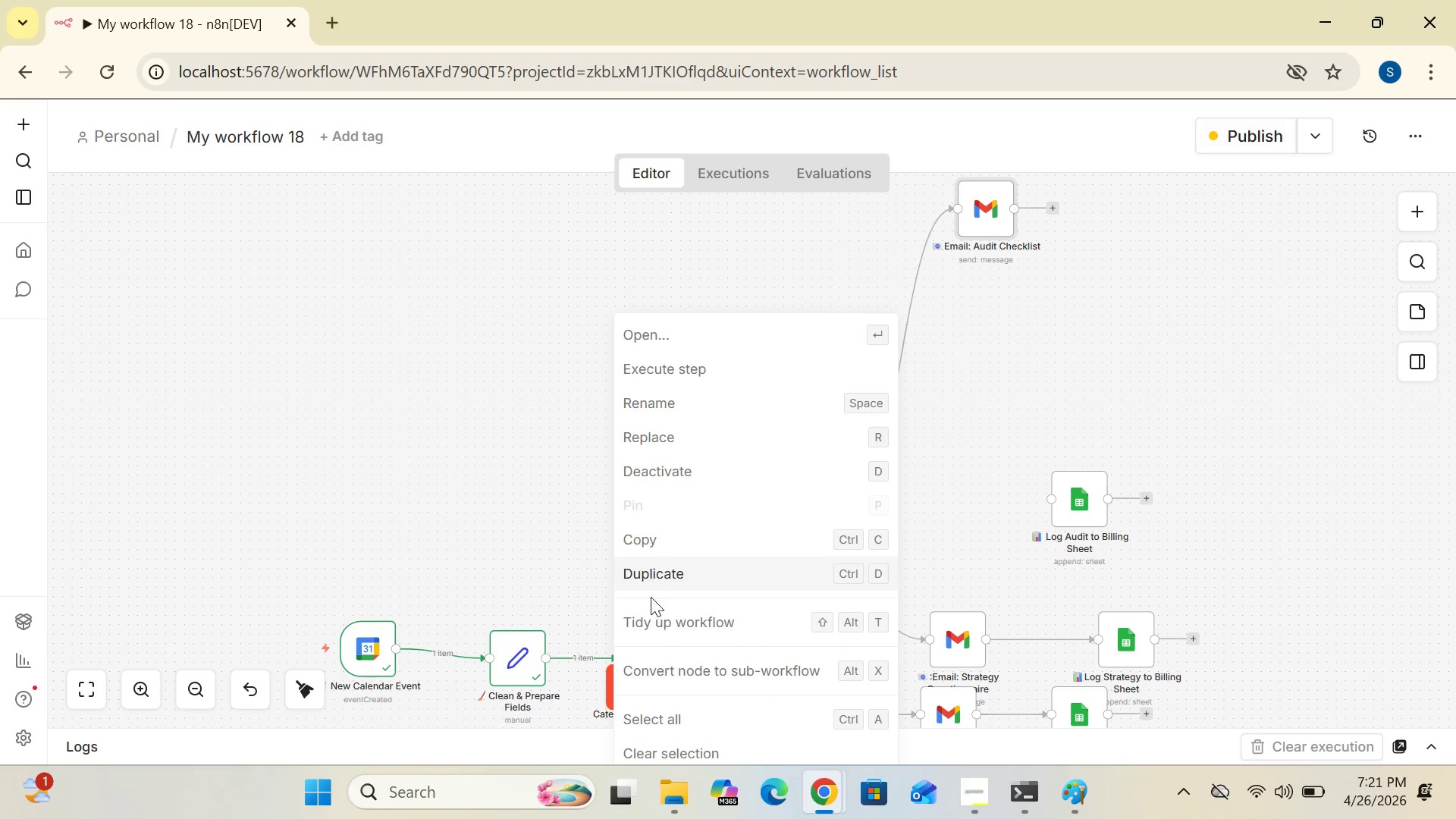 
left_click([654, 618])
 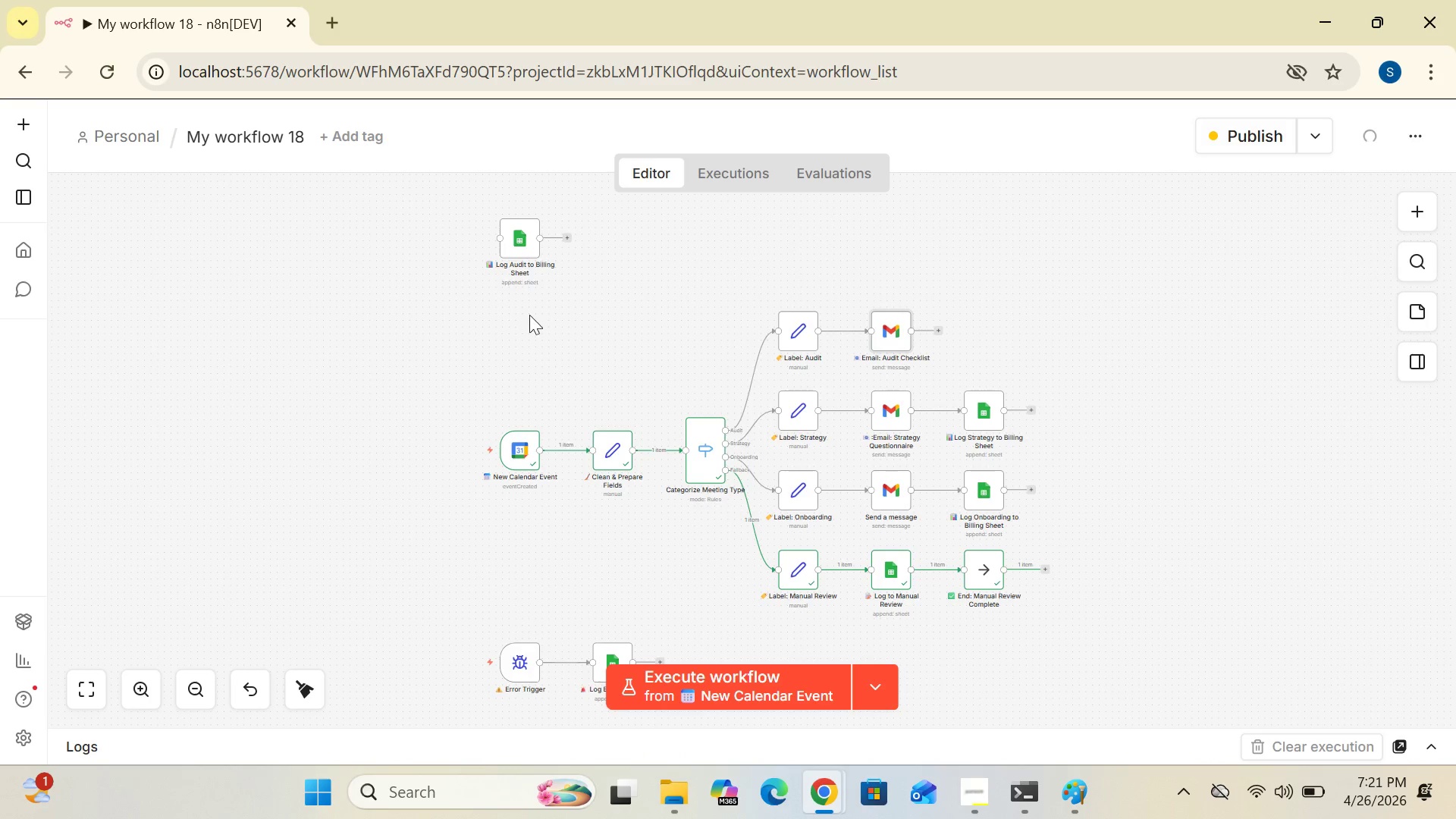 
left_click_drag(start_coordinate=[533, 246], to_coordinate=[930, 256])
 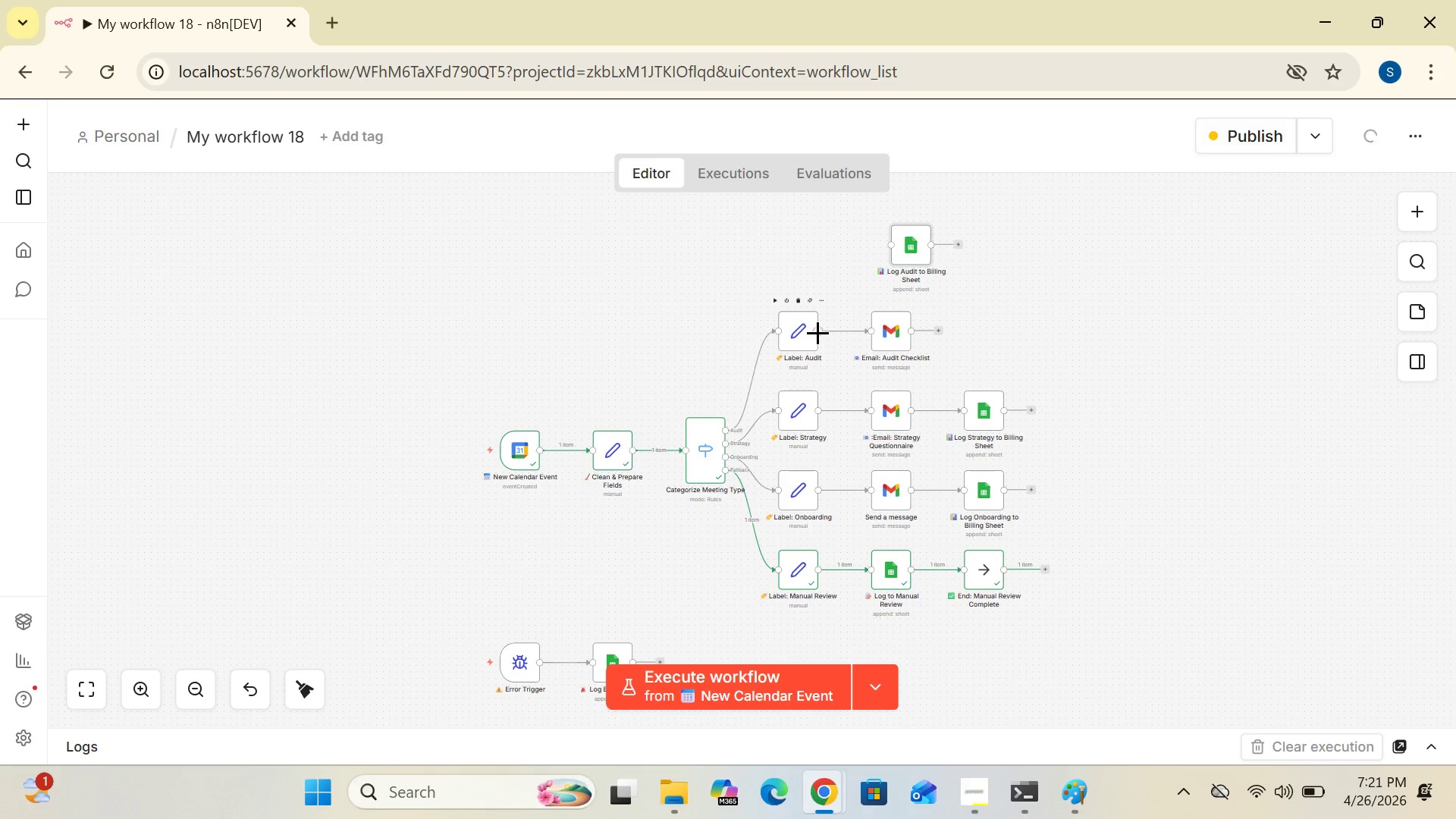 
left_click_drag(start_coordinate=[817, 332], to_coordinate=[886, 237])
 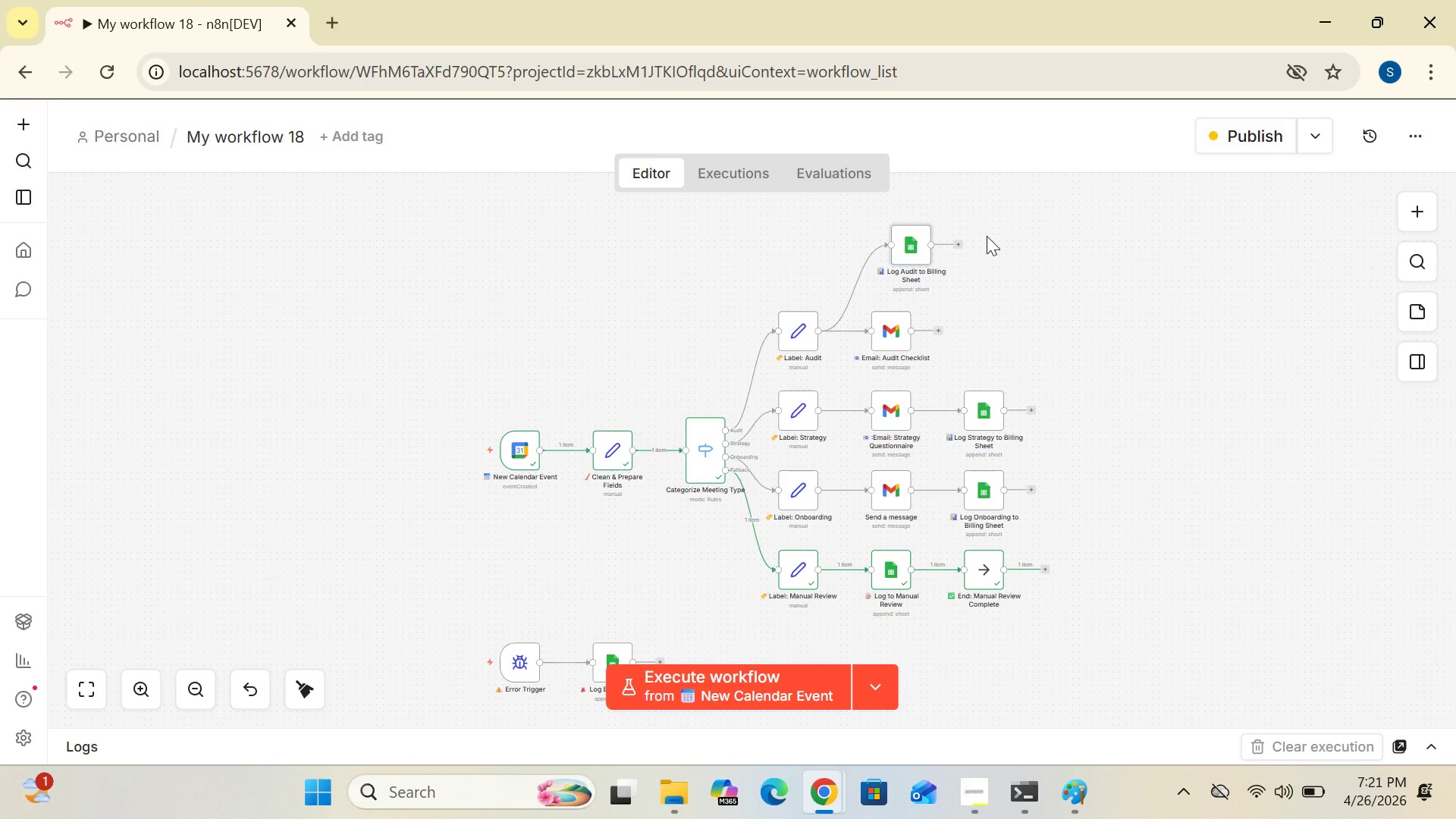 
wait(5.11)
 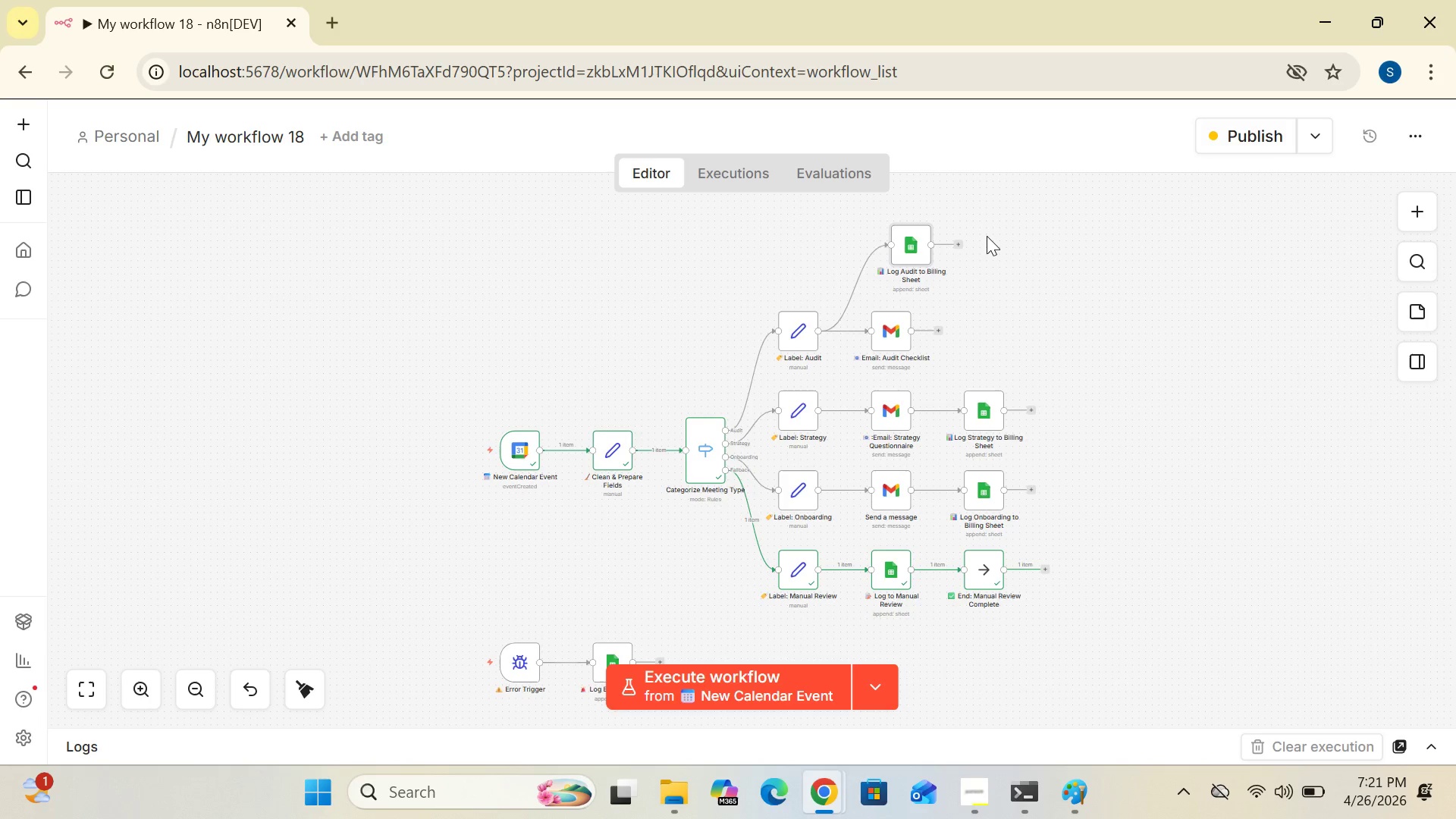 
key(Control+Equal)
 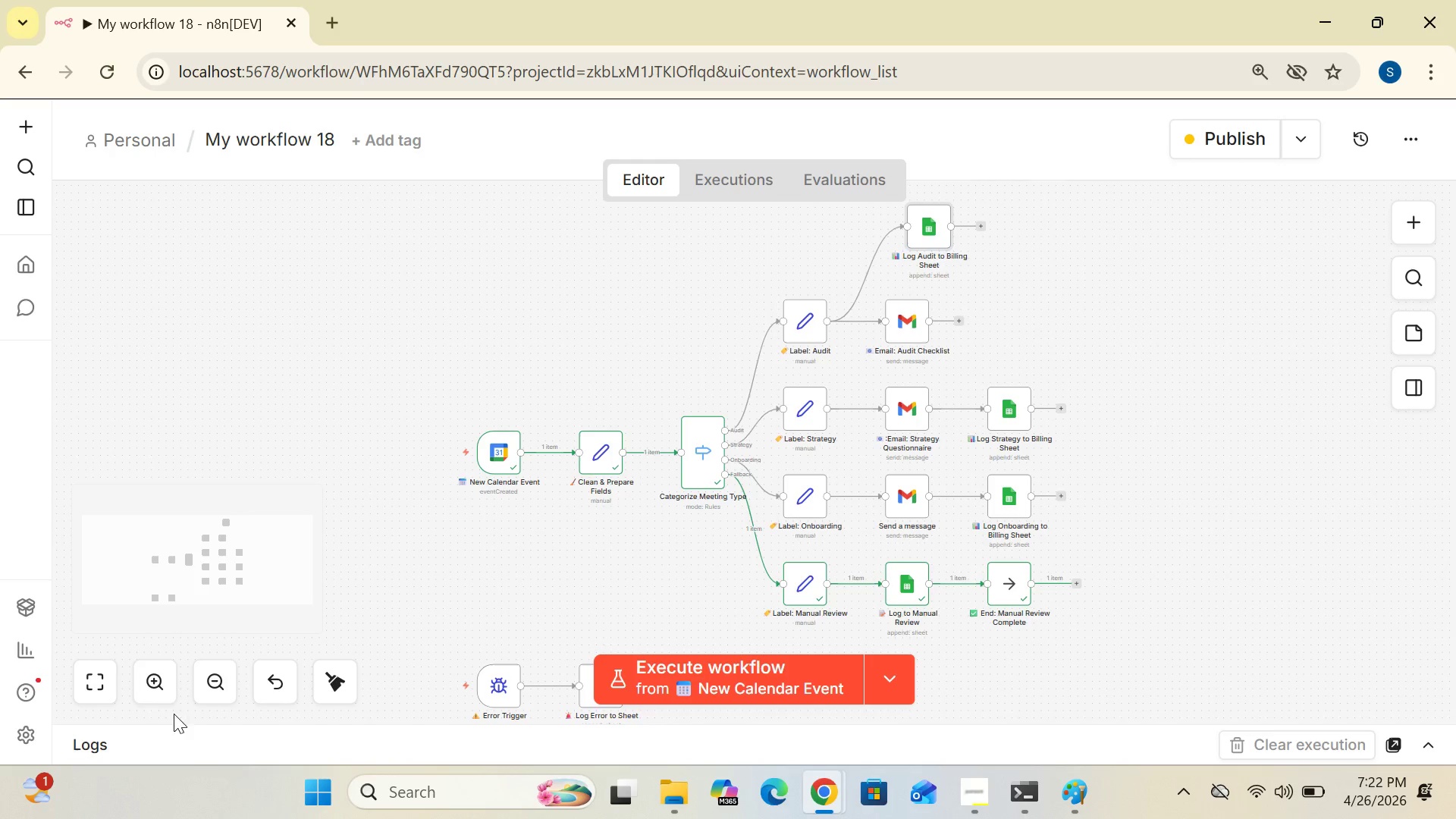 
left_click([146, 676])
 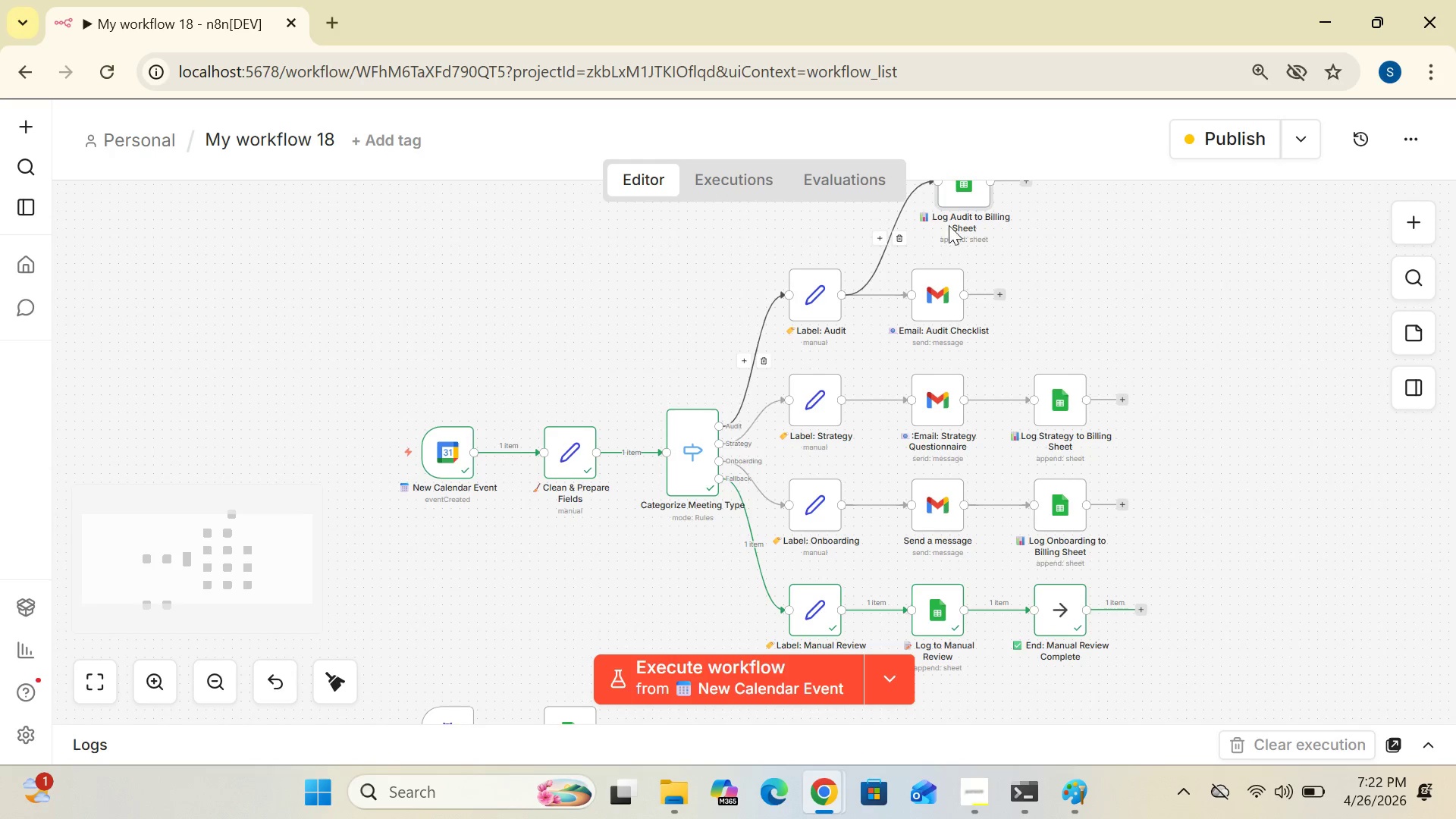 
left_click_drag(start_coordinate=[965, 199], to_coordinate=[978, 230])
 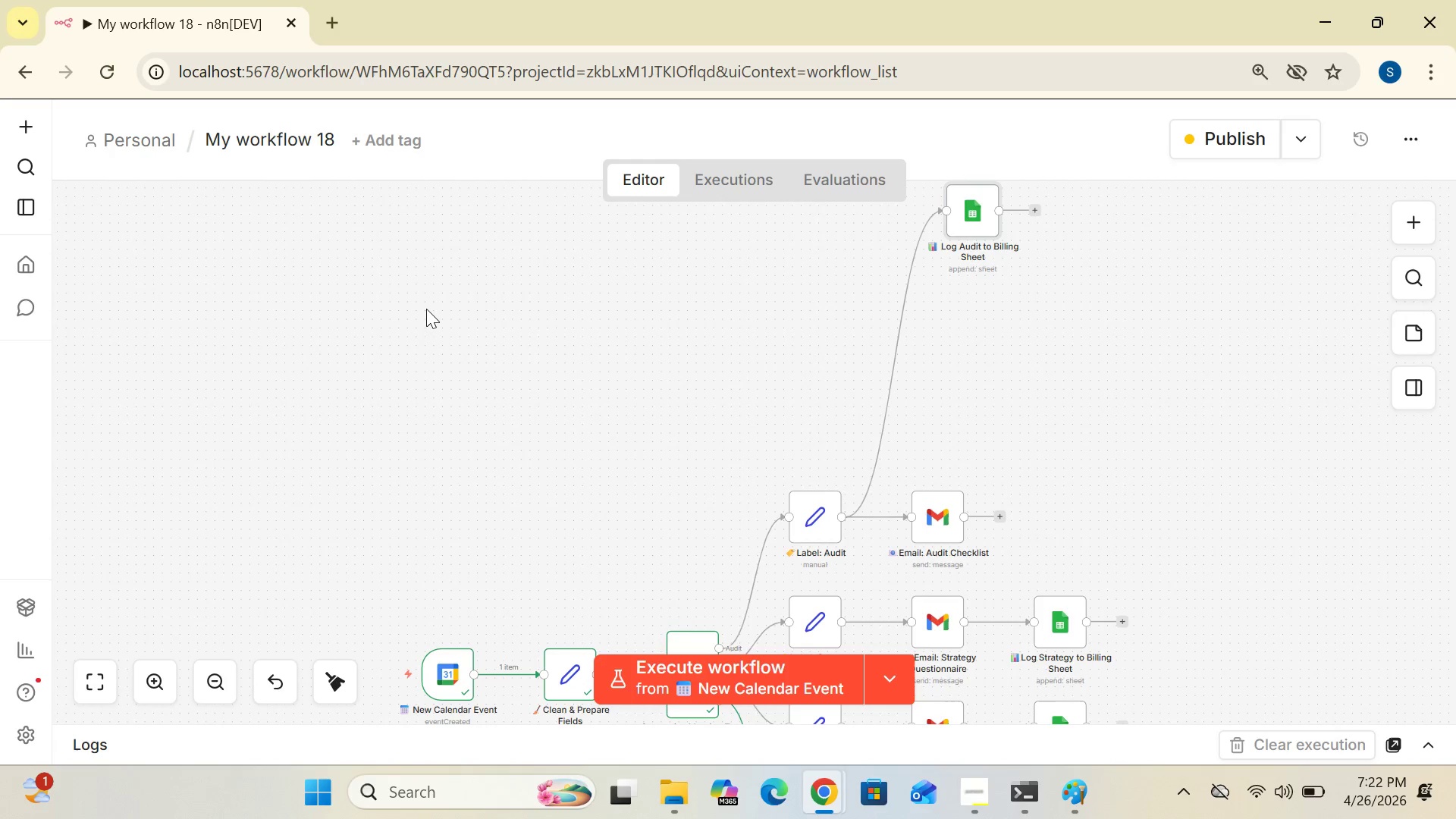 
left_click([426, 311])
 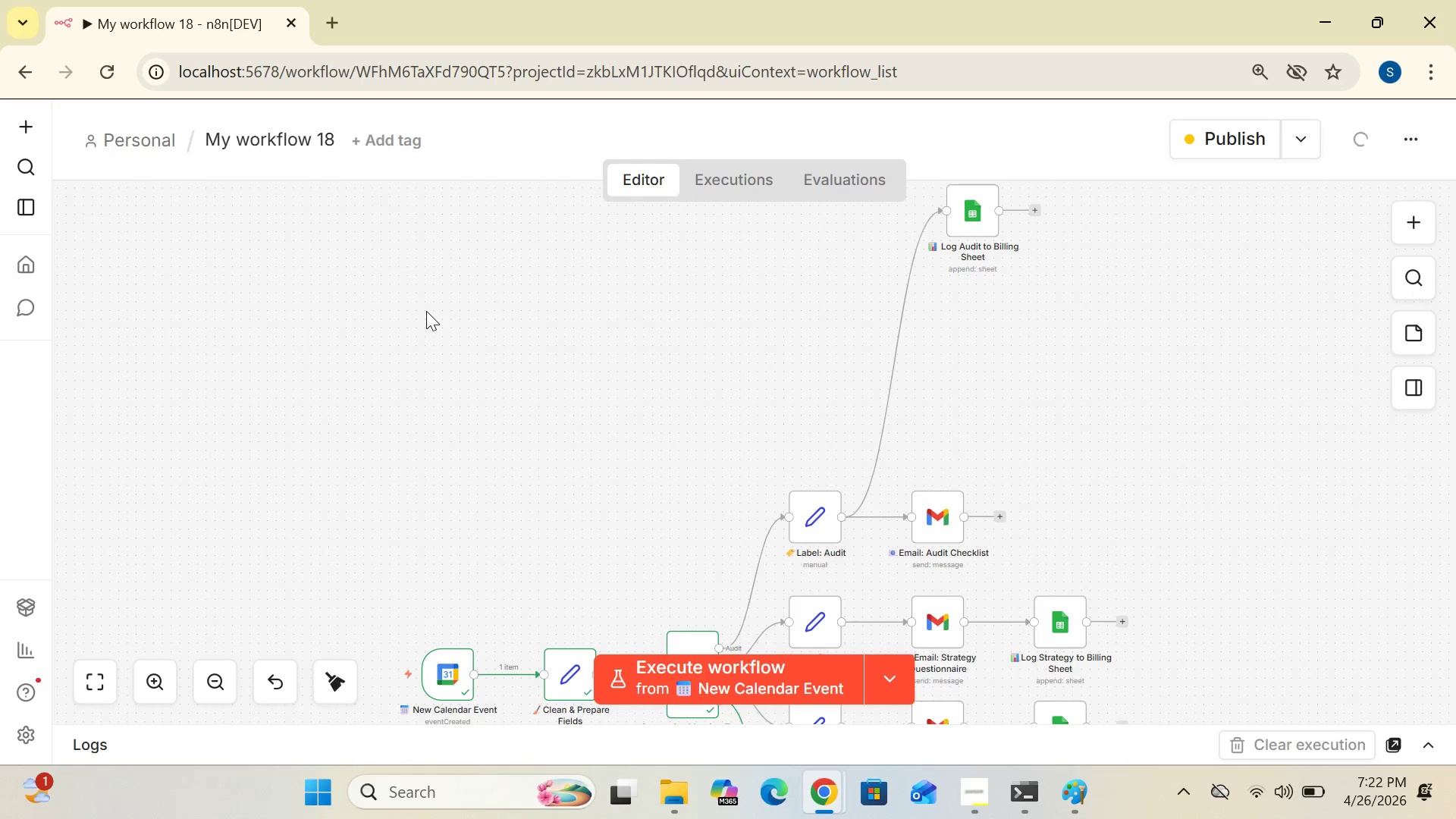 
right_click([426, 311])
 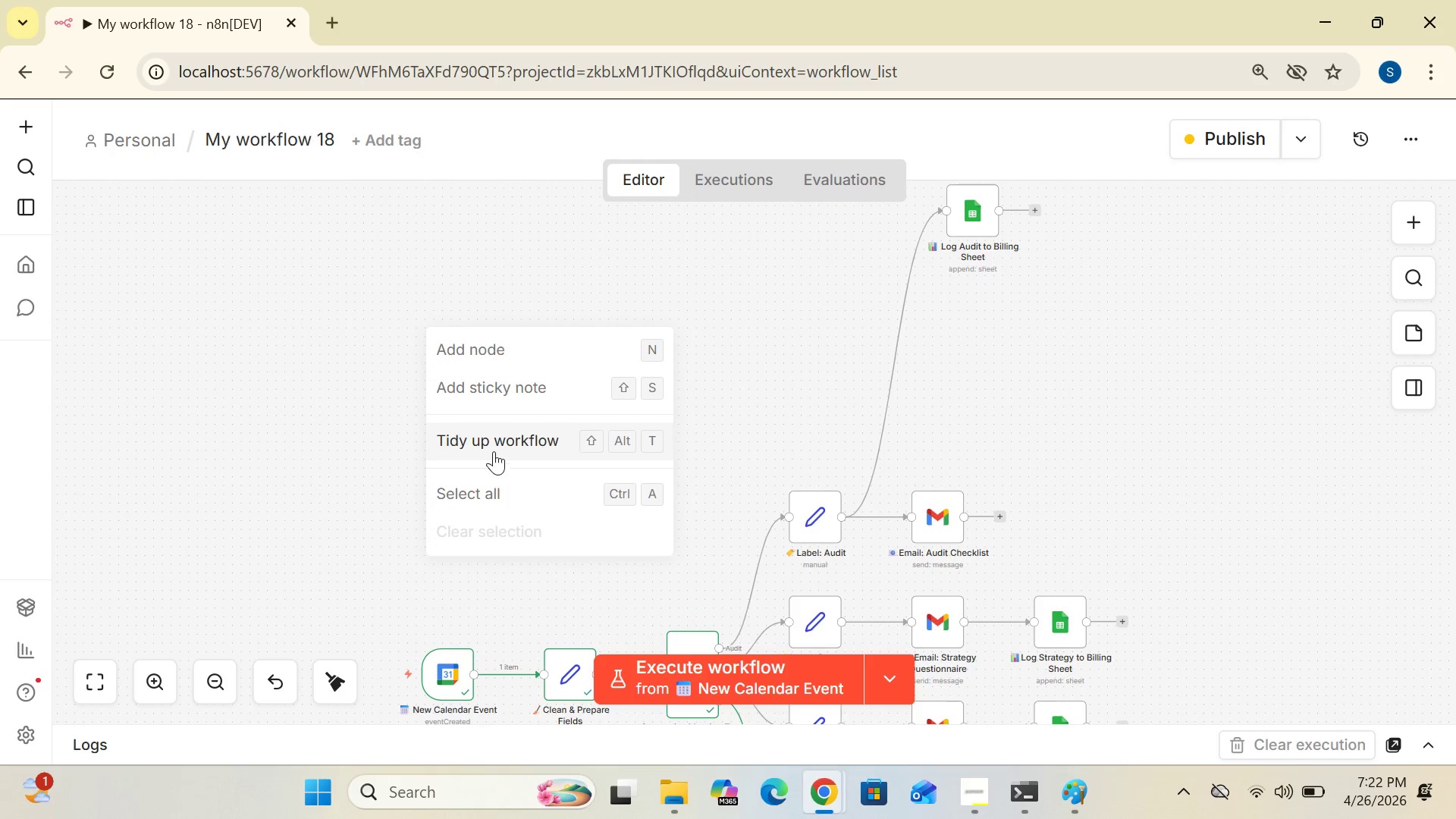 
left_click([492, 443])
 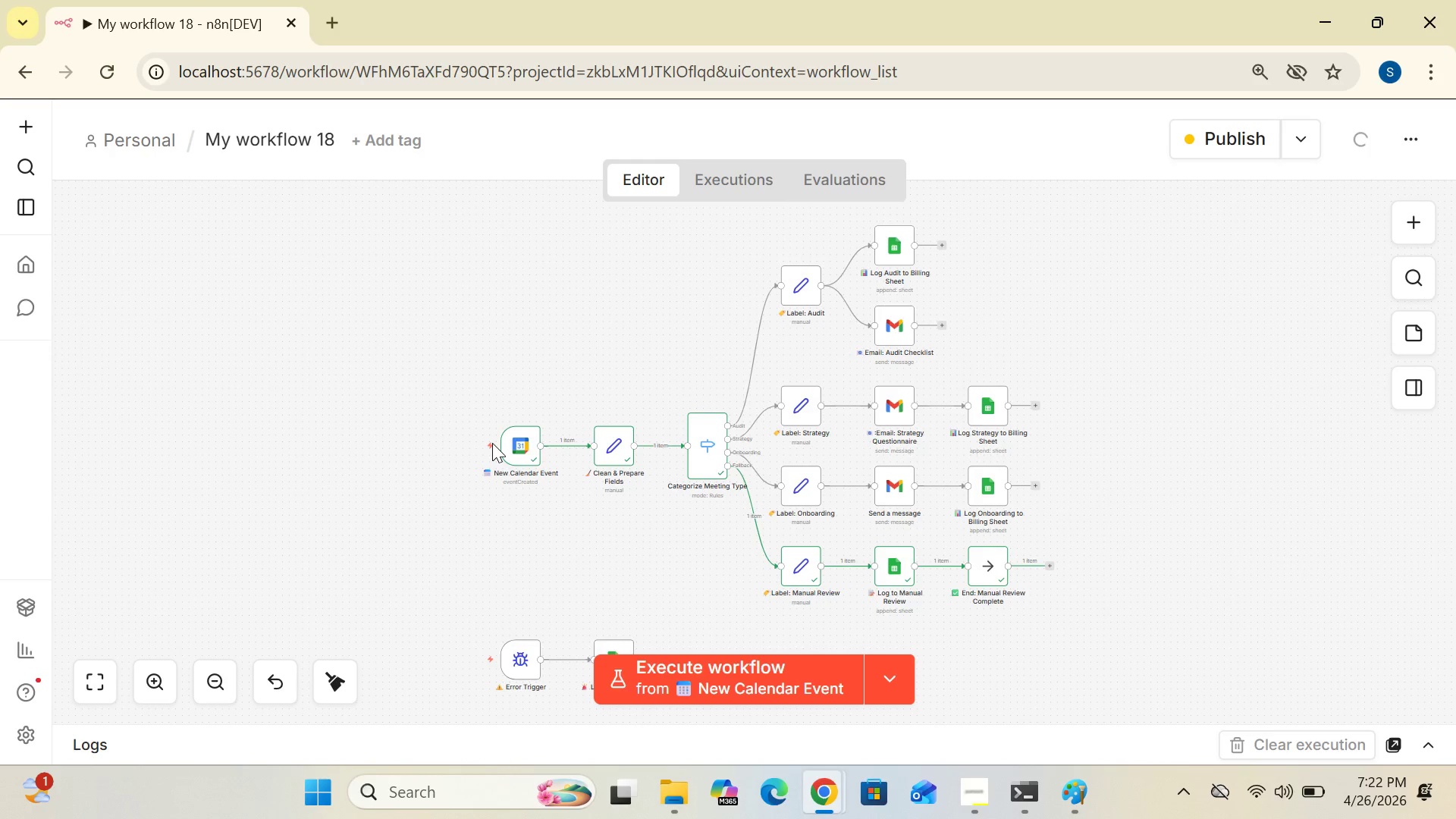 
key(Control+Equal)
 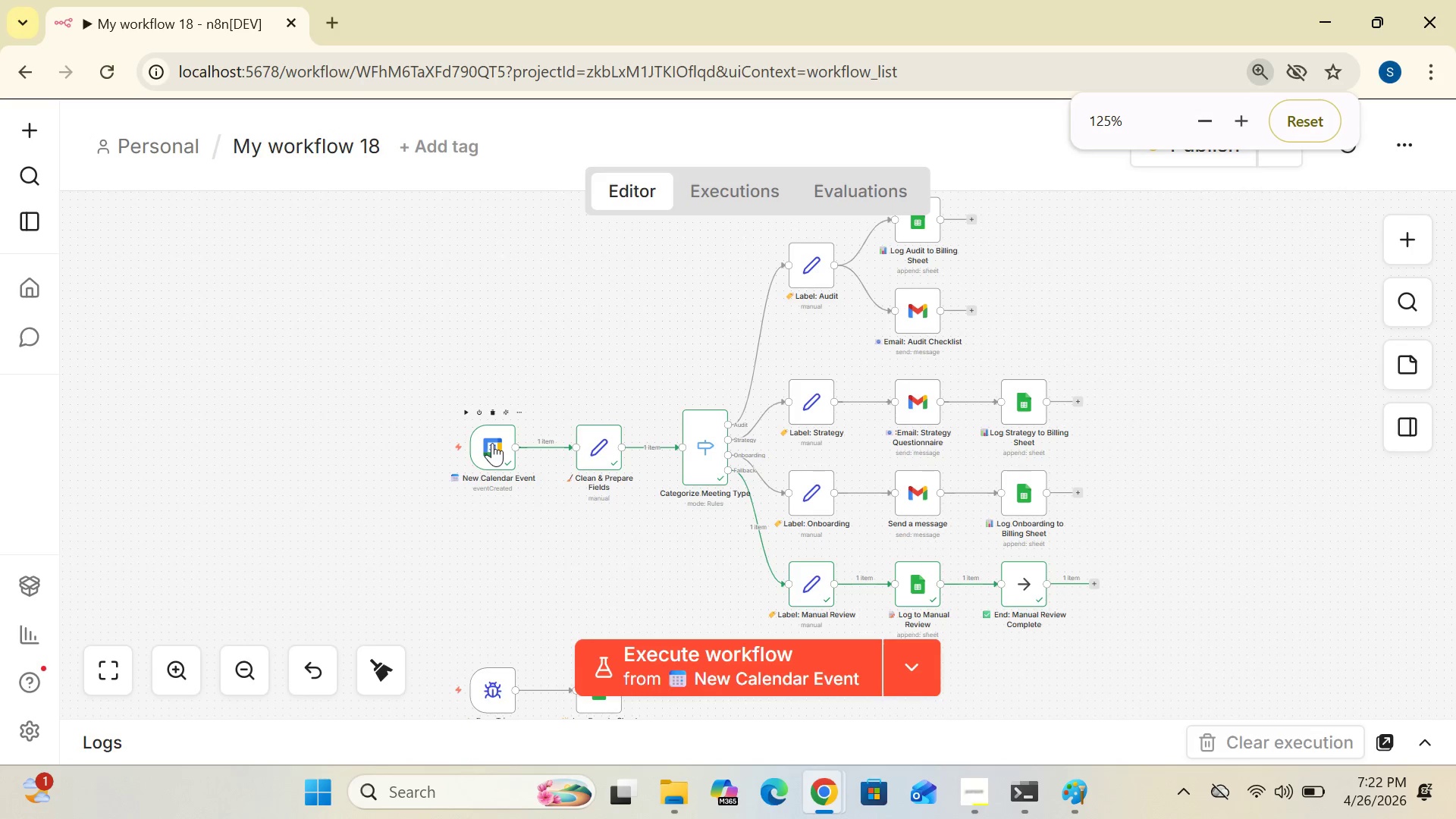 
key(Control+Equal)
 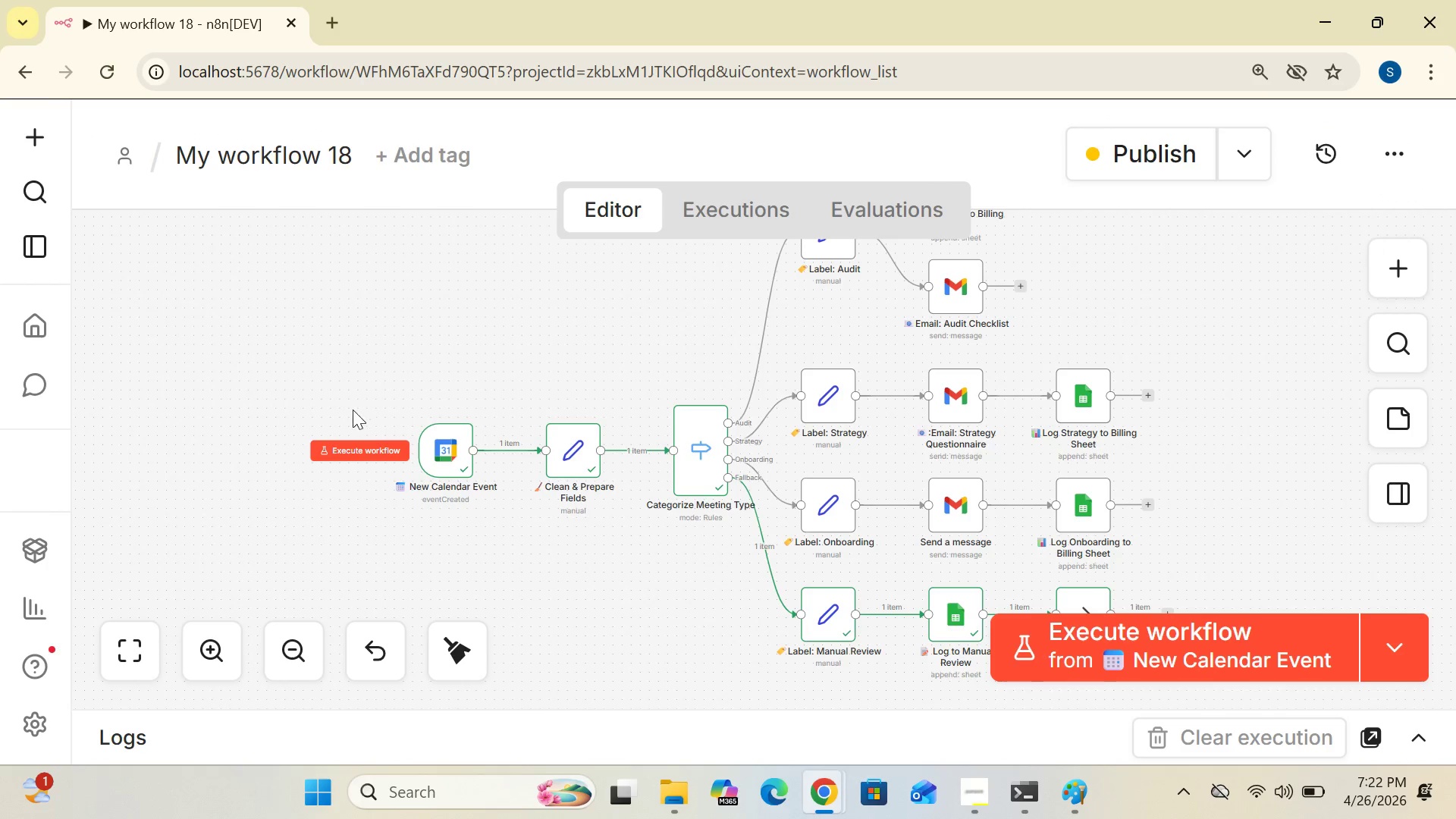 
key(Control+Minus)
 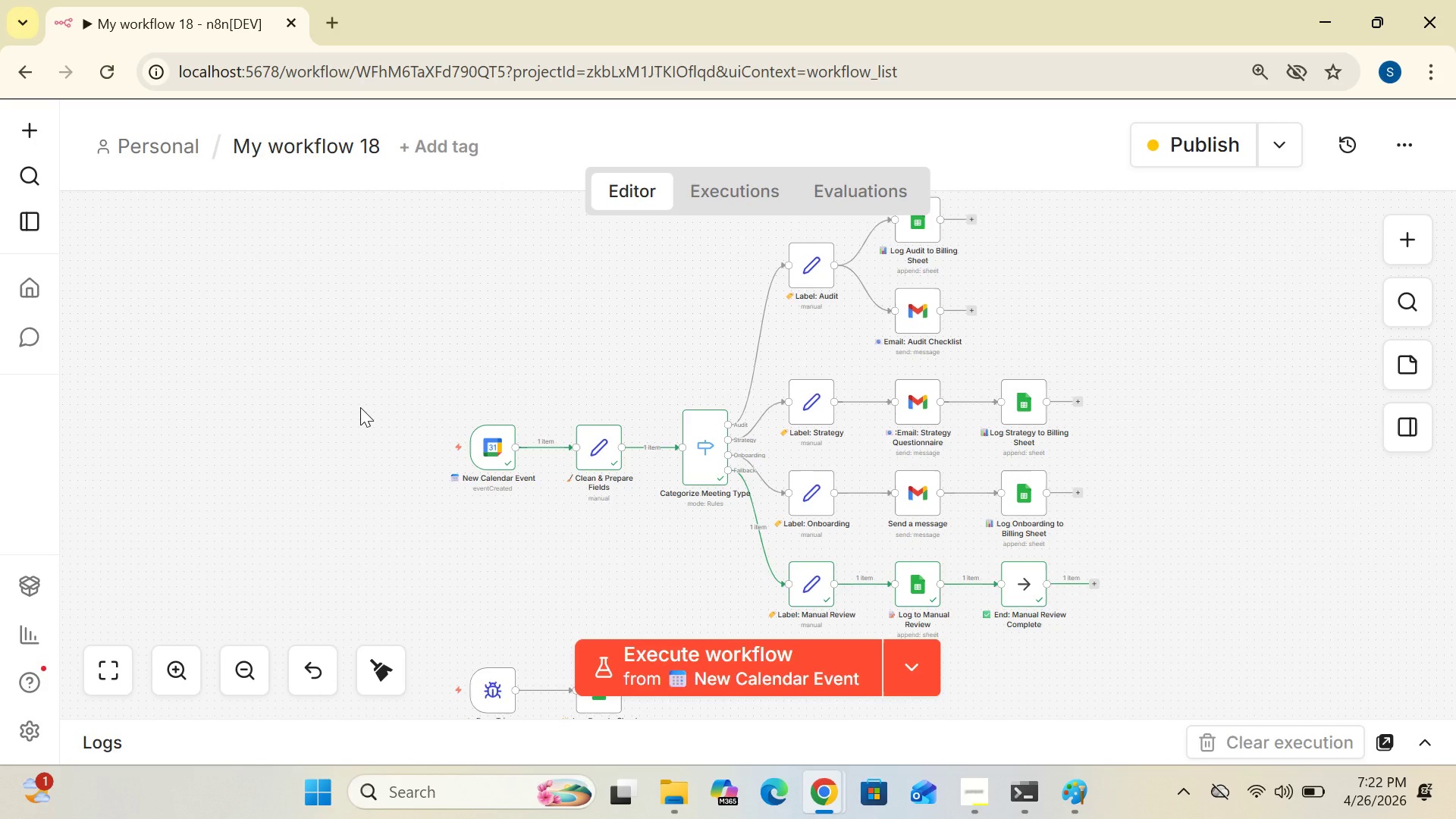 
wait(7.94)
 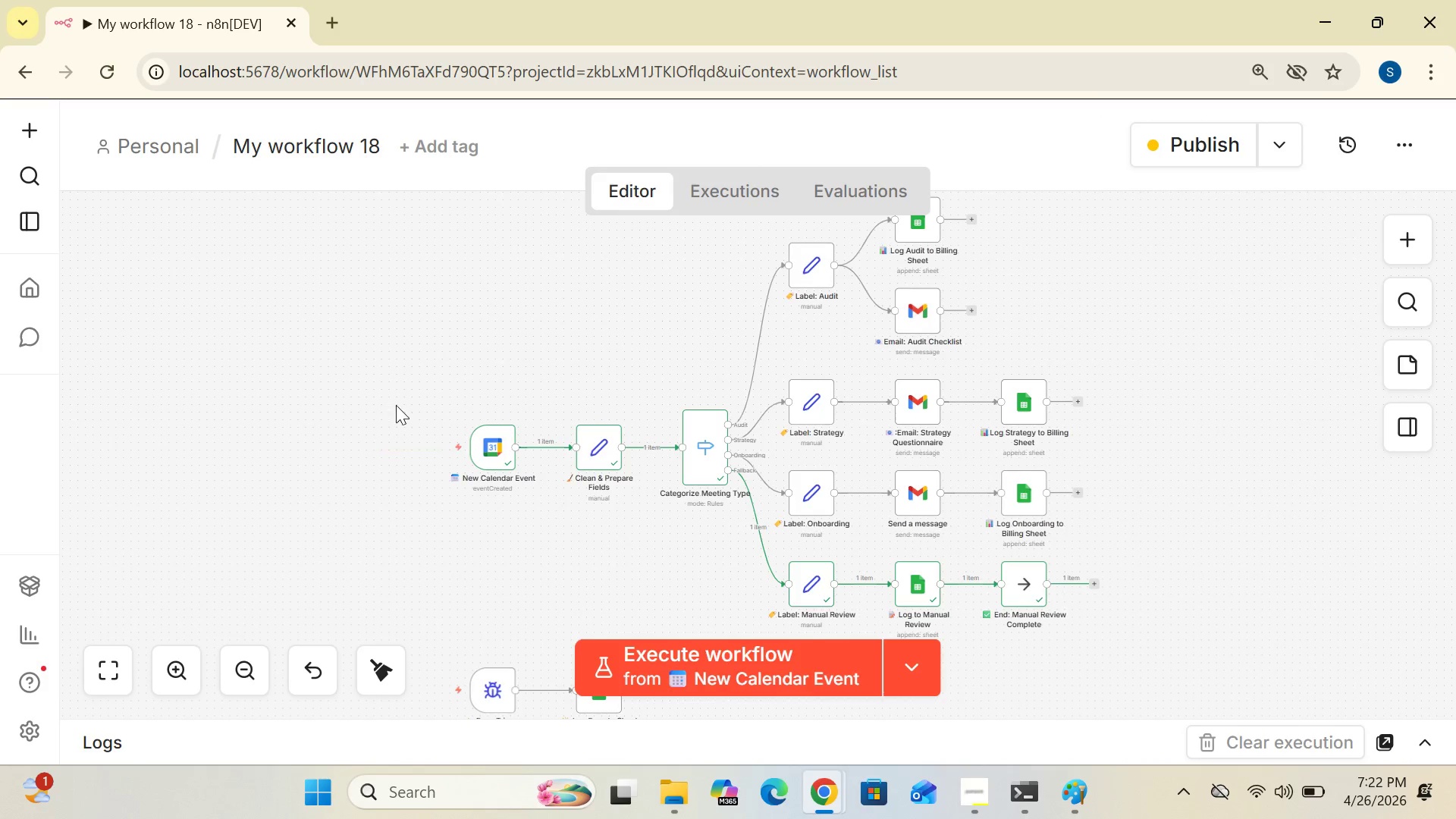 
key(Control+Minus)
 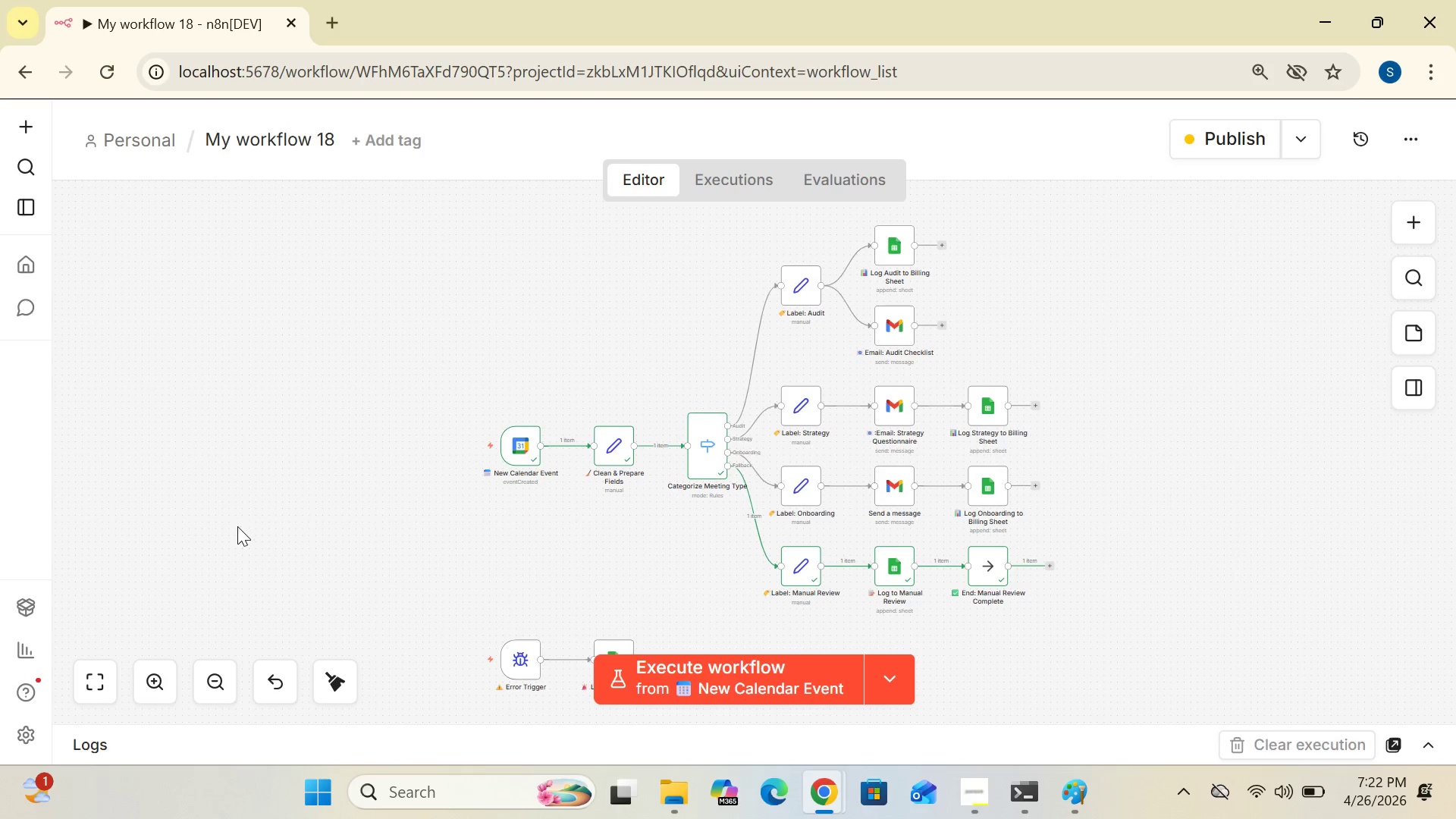 
left_click([156, 686])
 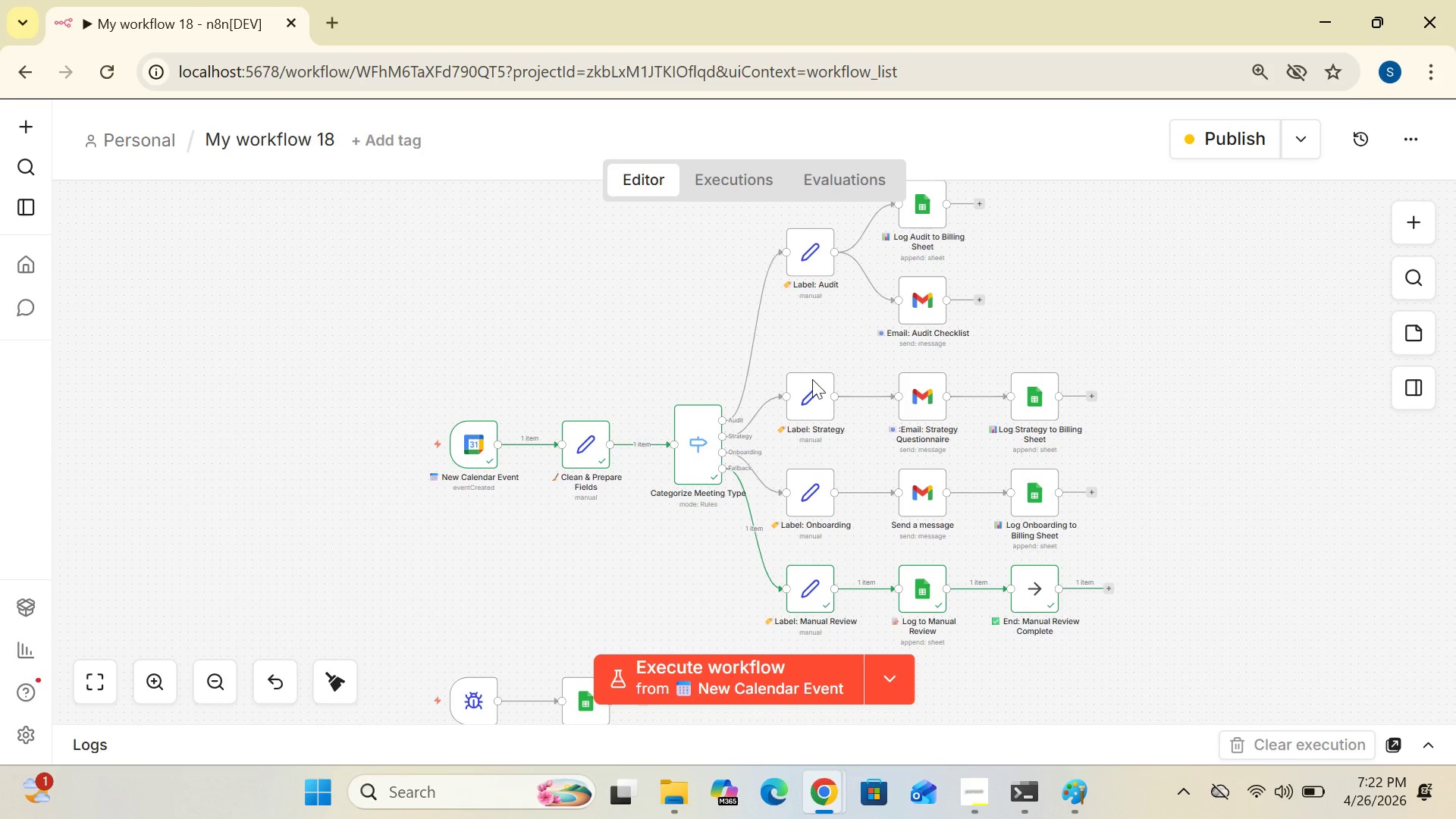 
left_click_drag(start_coordinate=[939, 217], to_coordinate=[950, 280])
 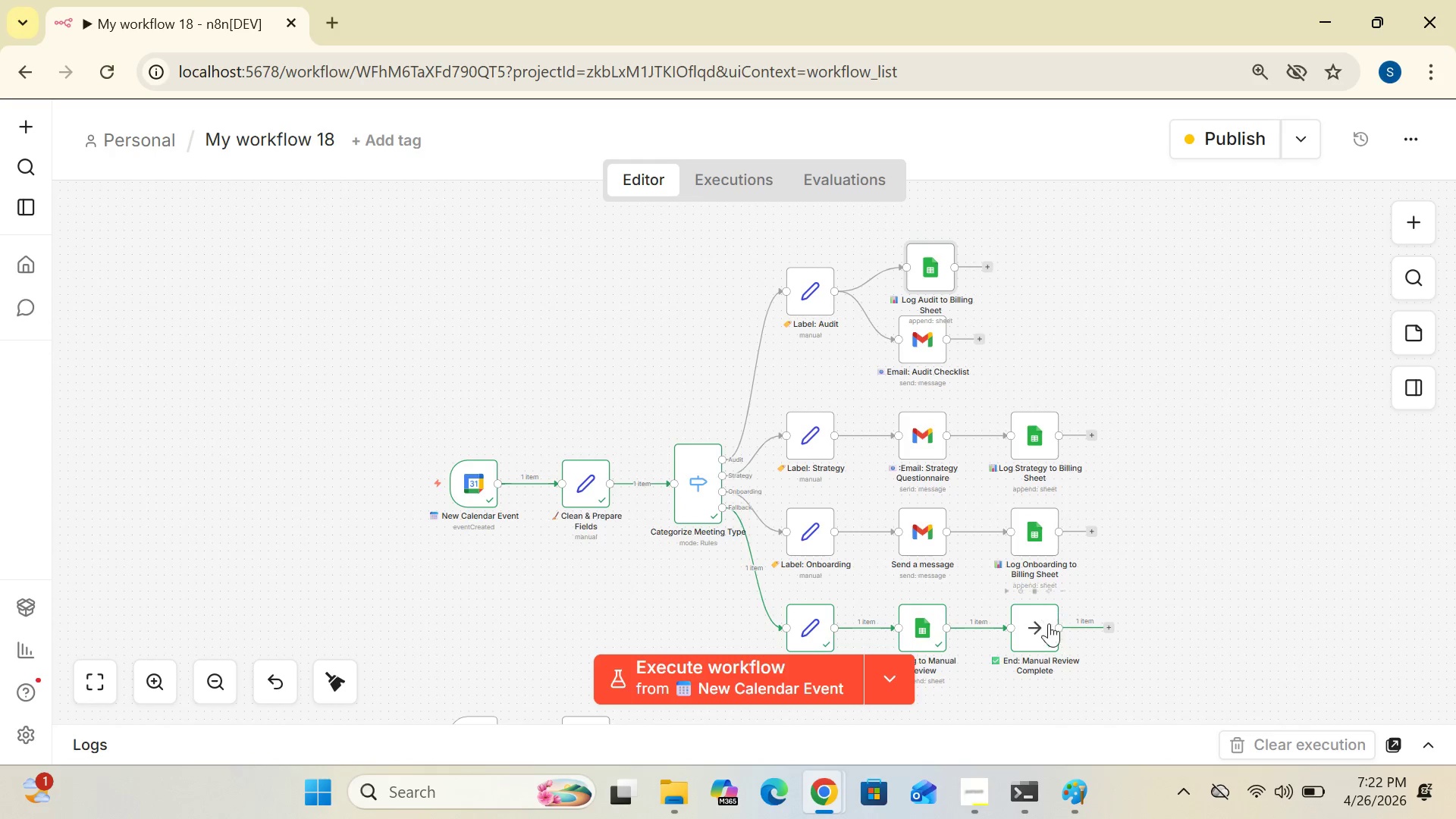 
left_click_drag(start_coordinate=[1045, 635], to_coordinate=[1150, 625])
 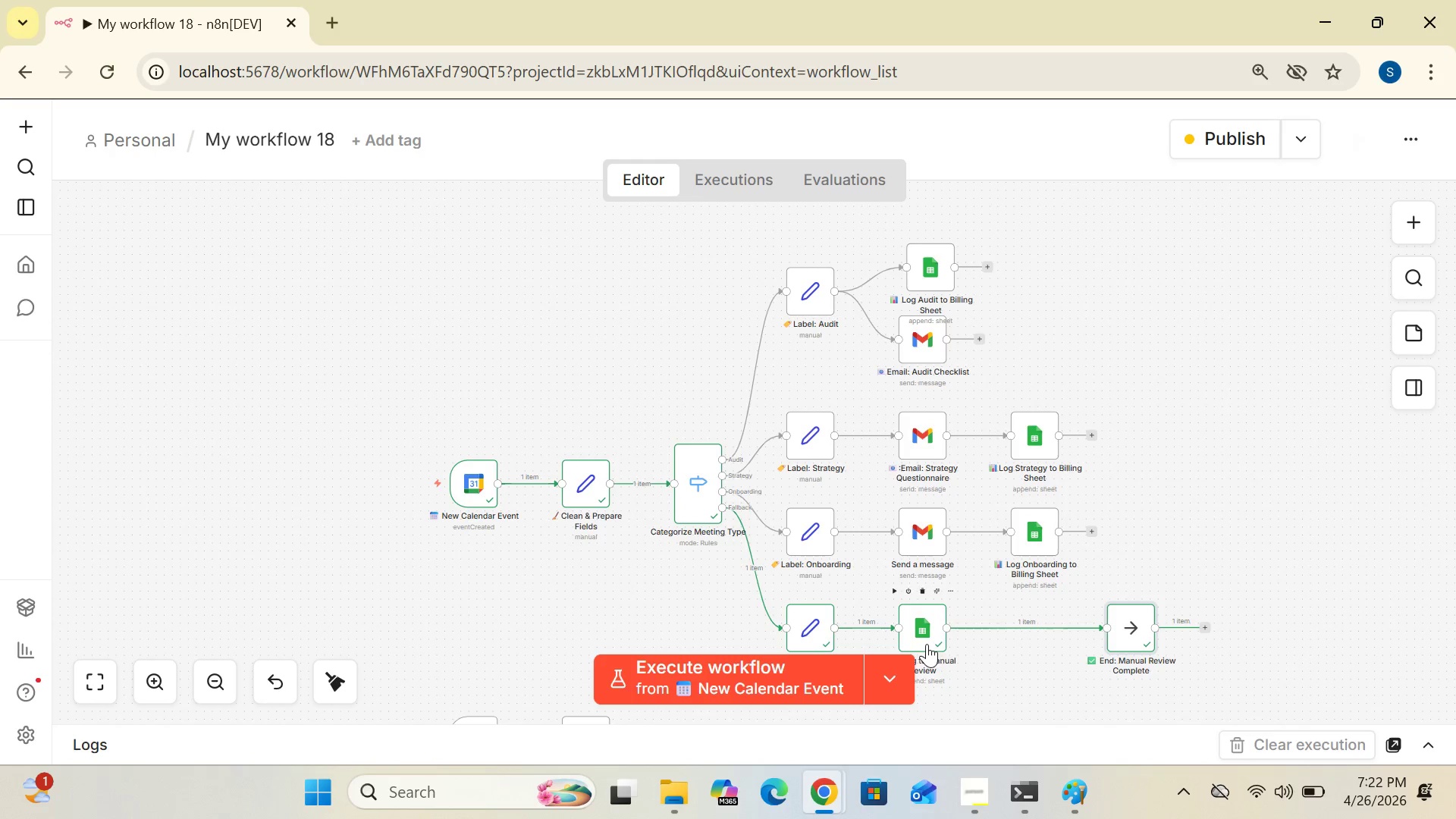 
left_click_drag(start_coordinate=[927, 644], to_coordinate=[1003, 641])
 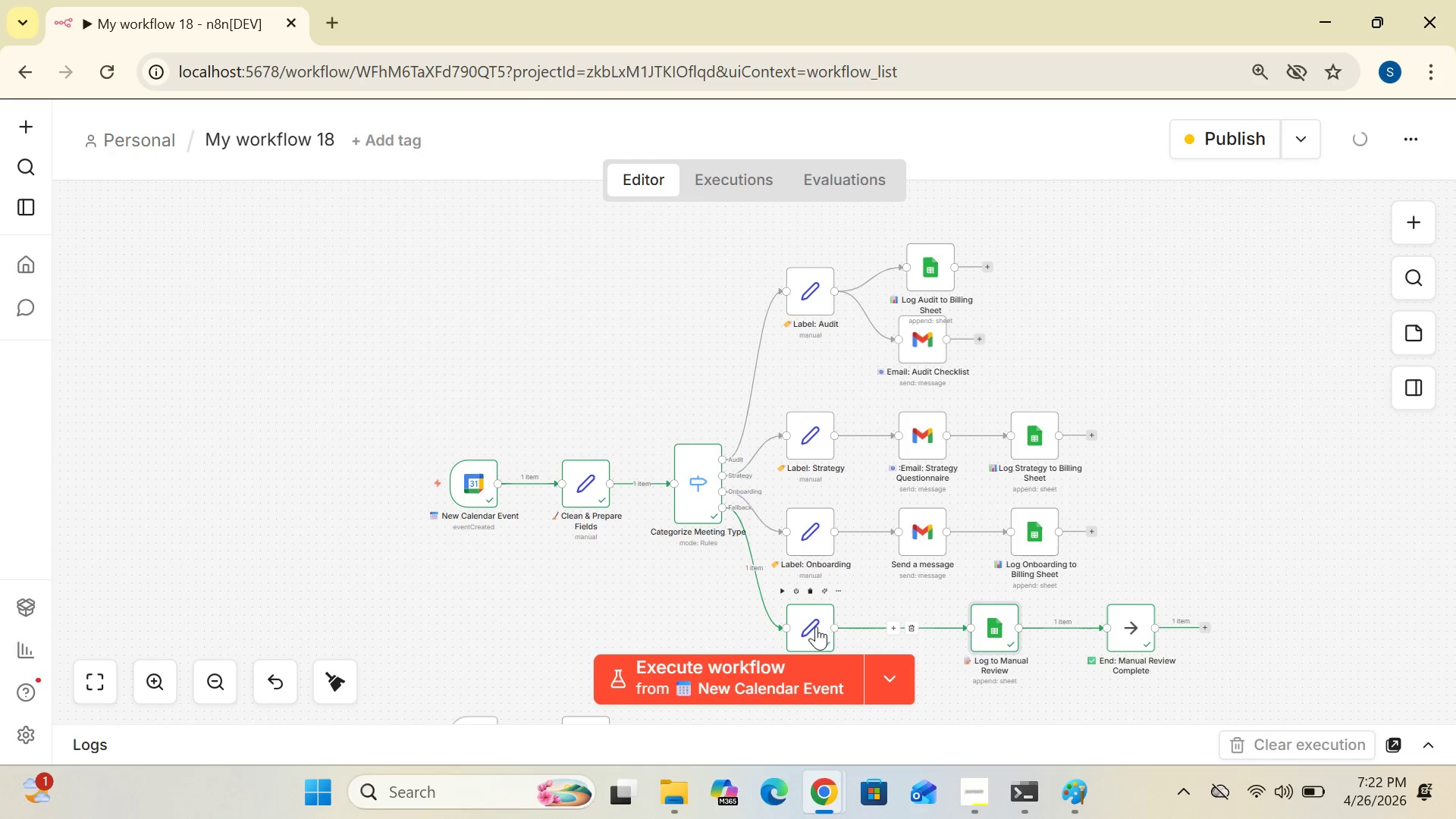 
left_click_drag(start_coordinate=[815, 626], to_coordinate=[865, 612])
 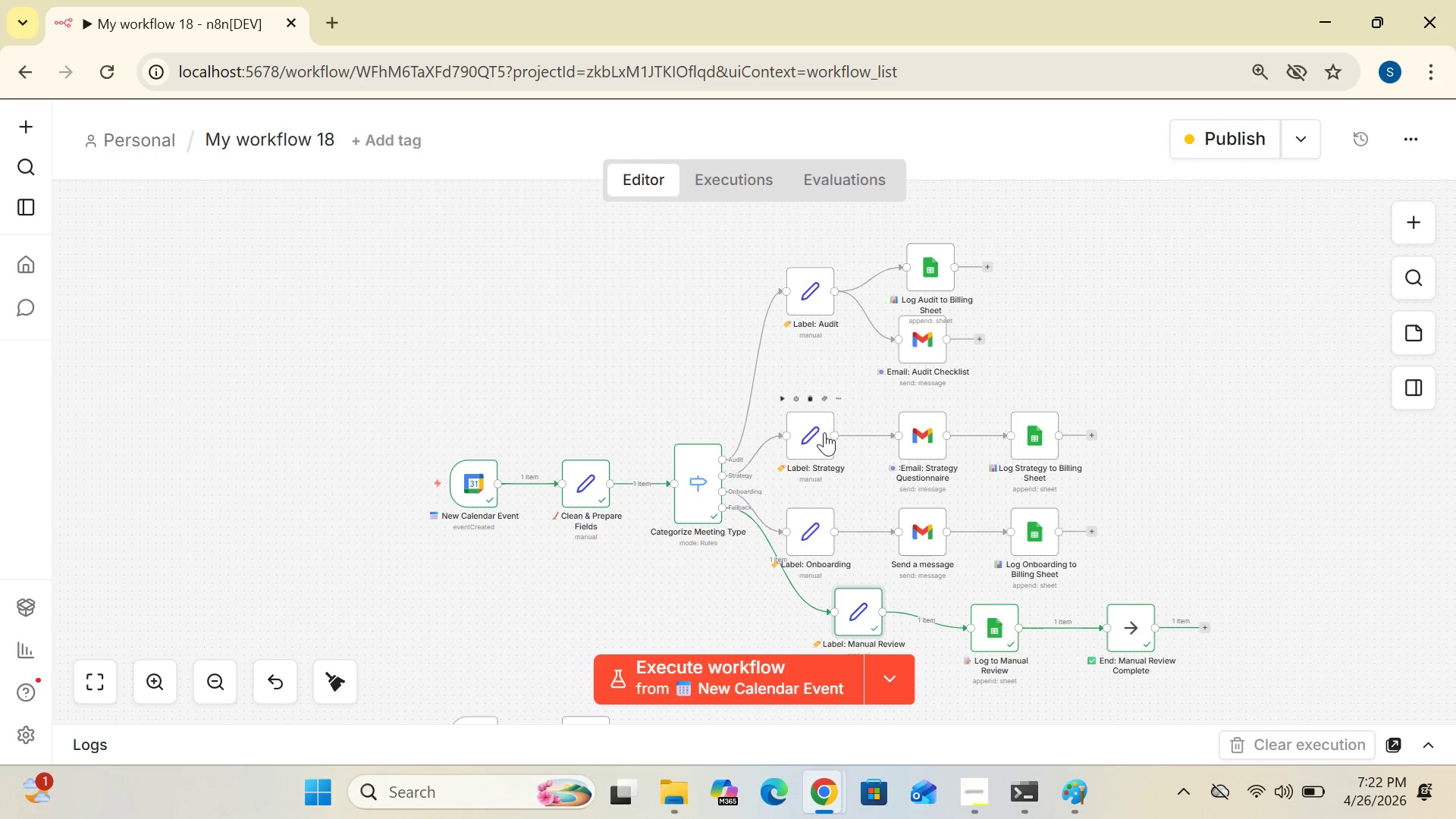 
left_click_drag(start_coordinate=[824, 435], to_coordinate=[839, 391])
 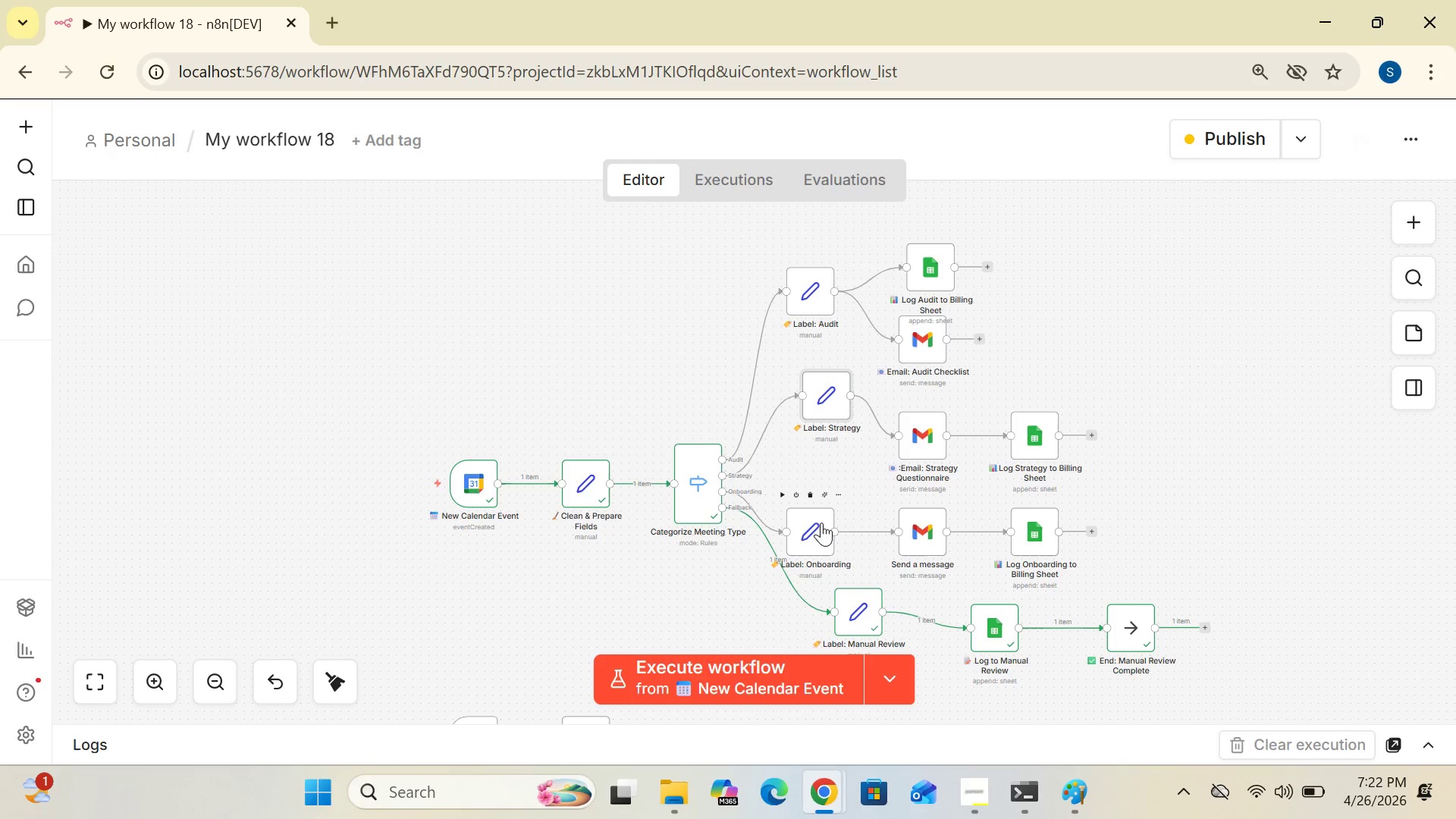 
left_click_drag(start_coordinate=[821, 522], to_coordinate=[833, 484])
 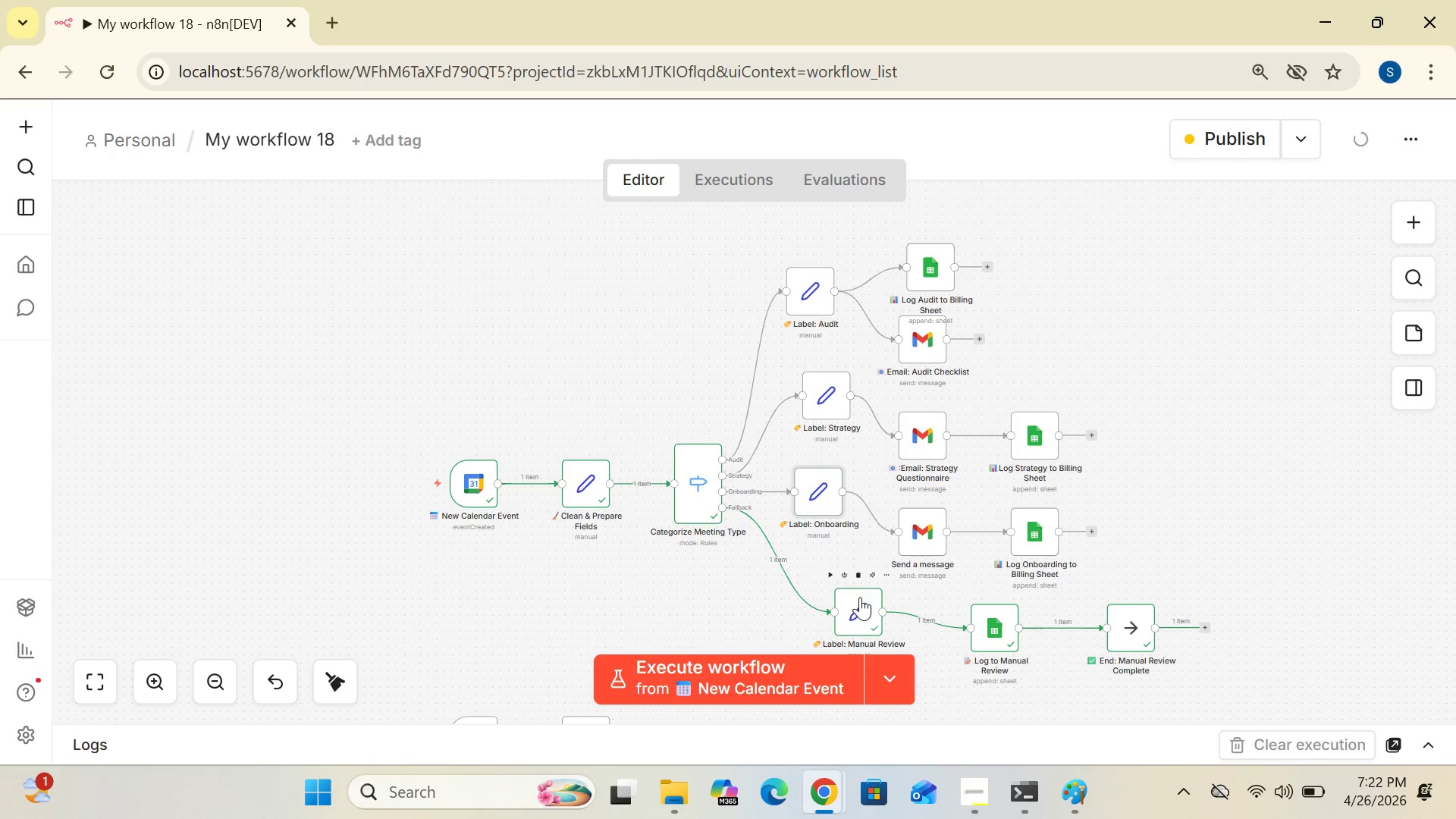 
left_click_drag(start_coordinate=[862, 606], to_coordinate=[846, 576])
 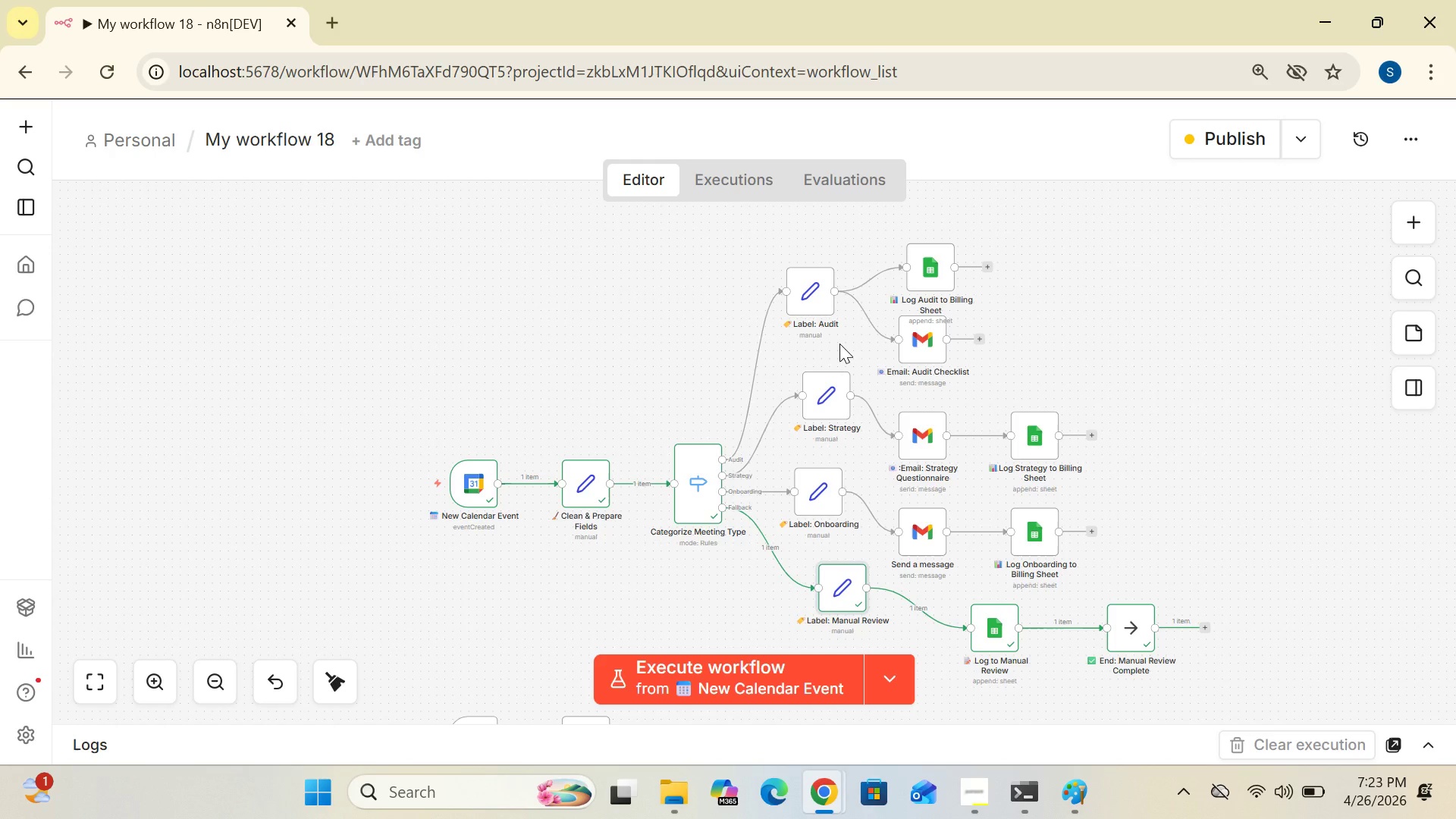 
wait(20.19)
 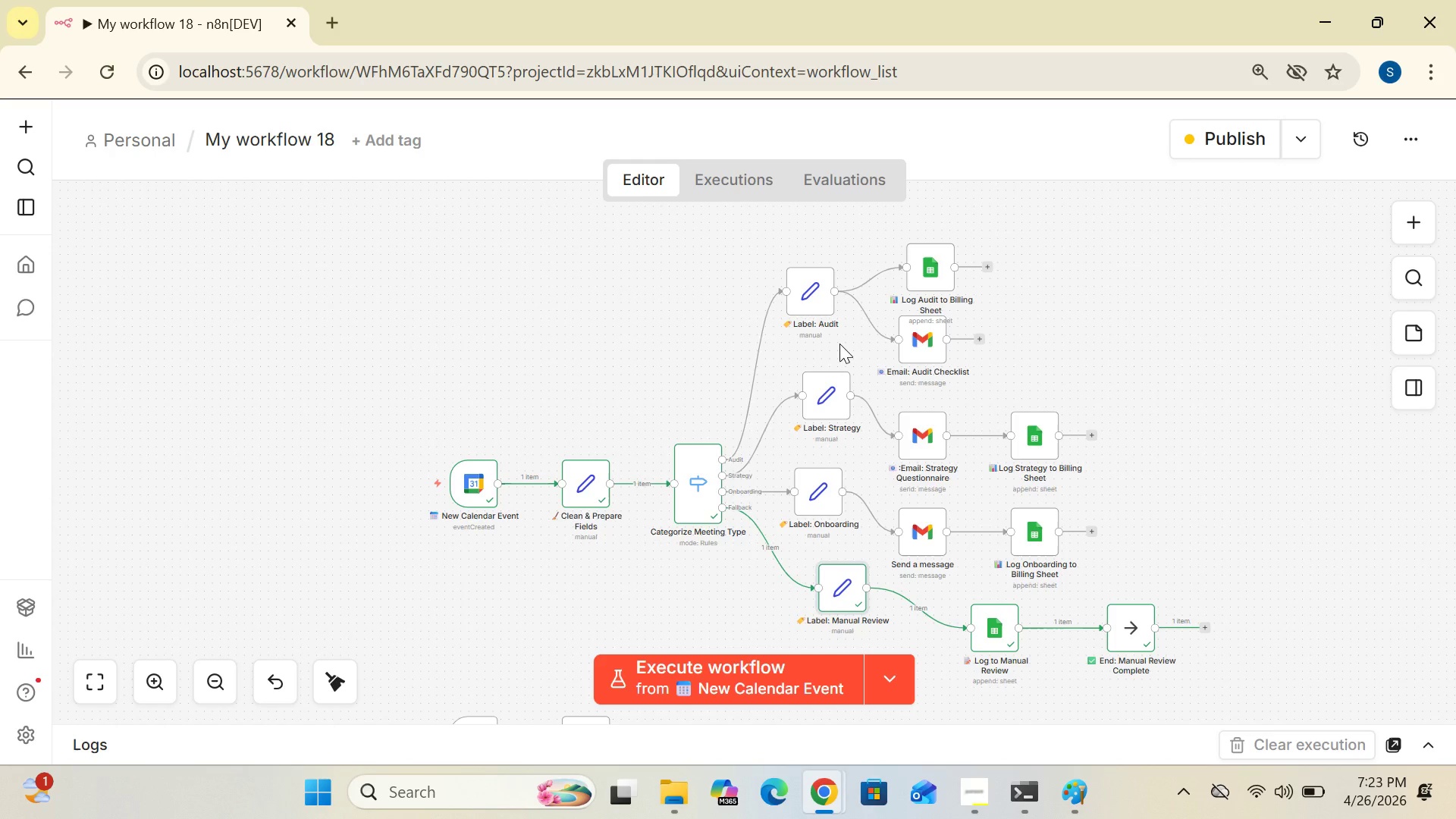 
left_click([1226, 143])
 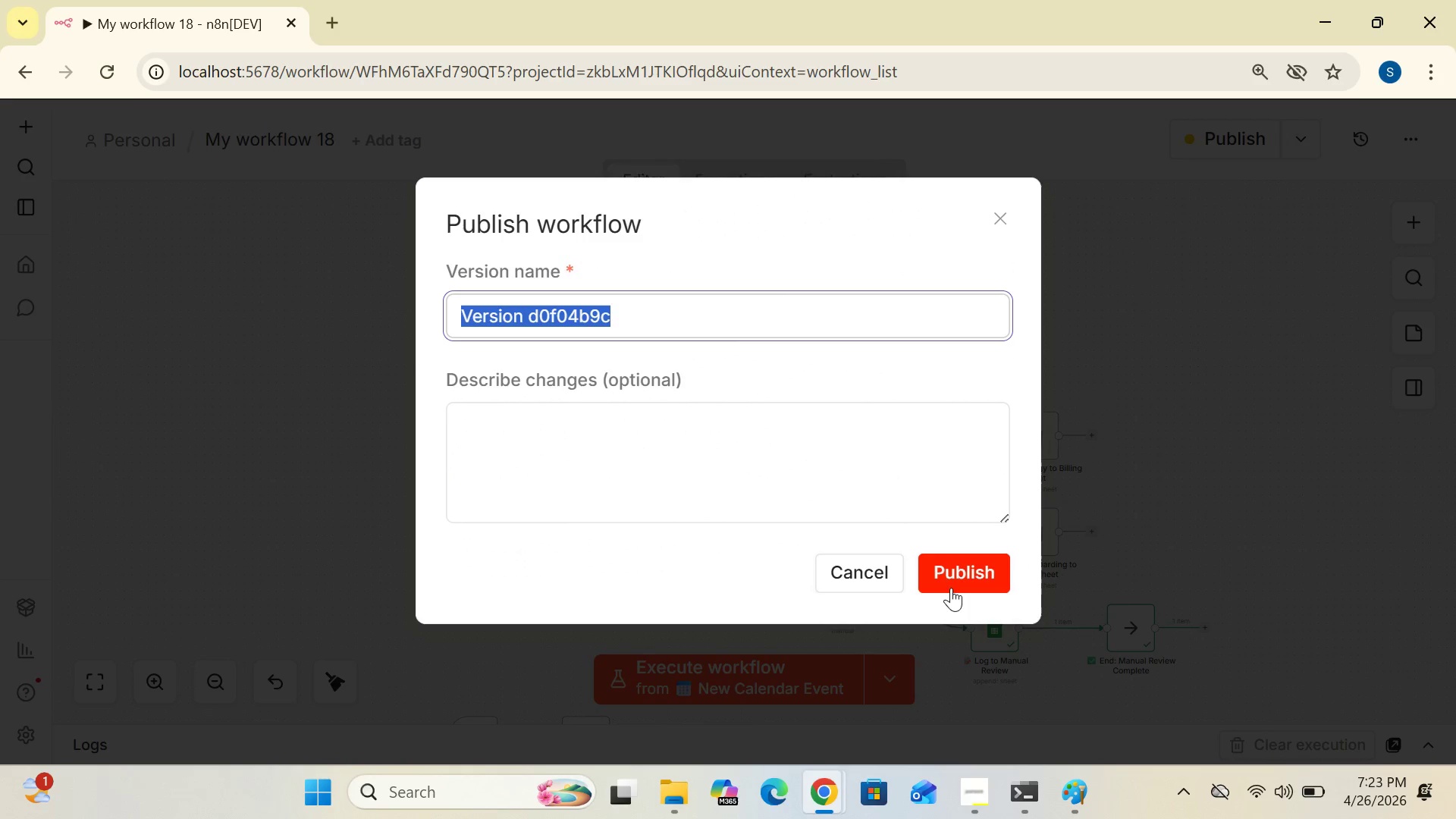 
left_click([955, 572])
 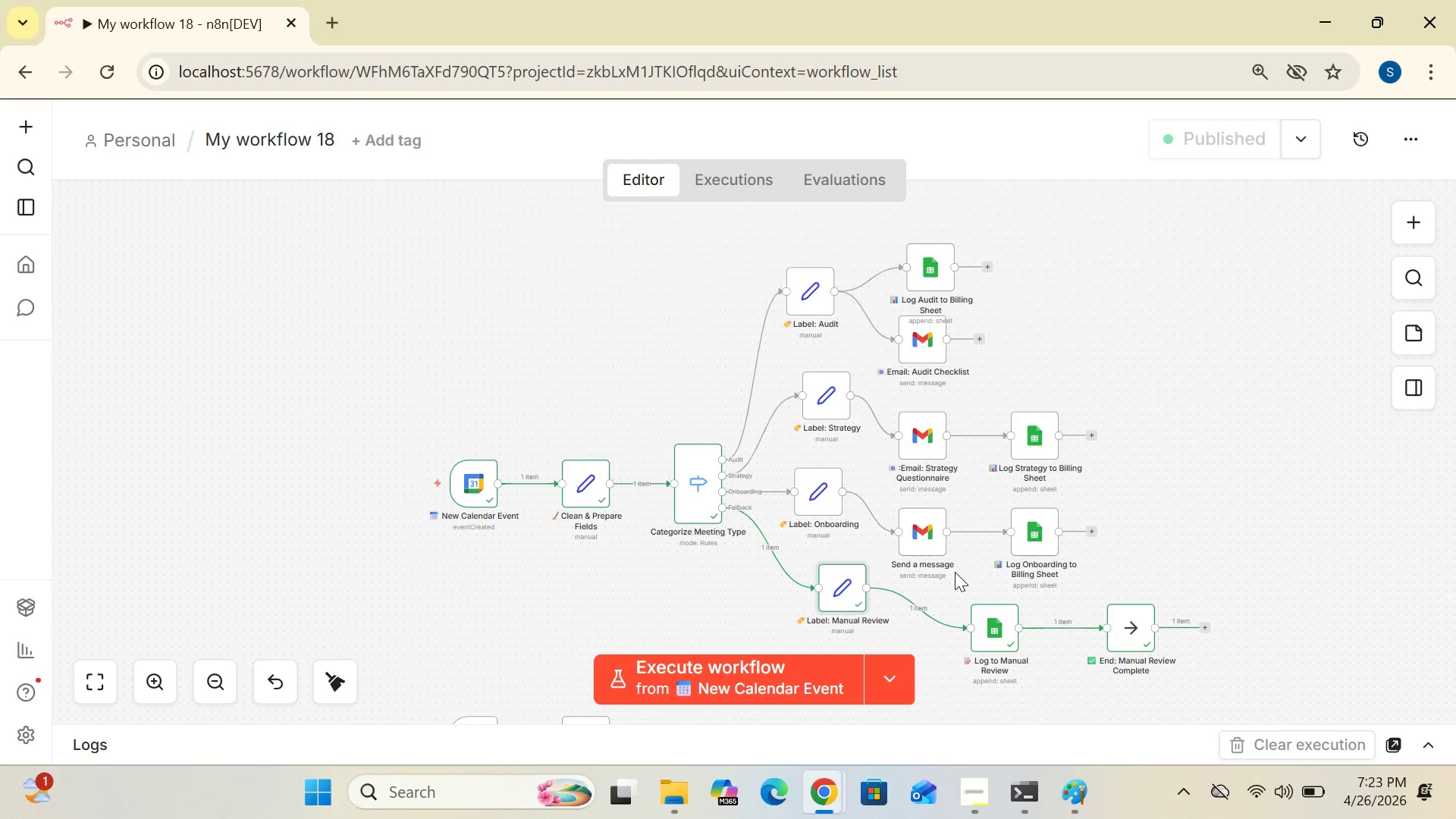 
wait(24.41)
 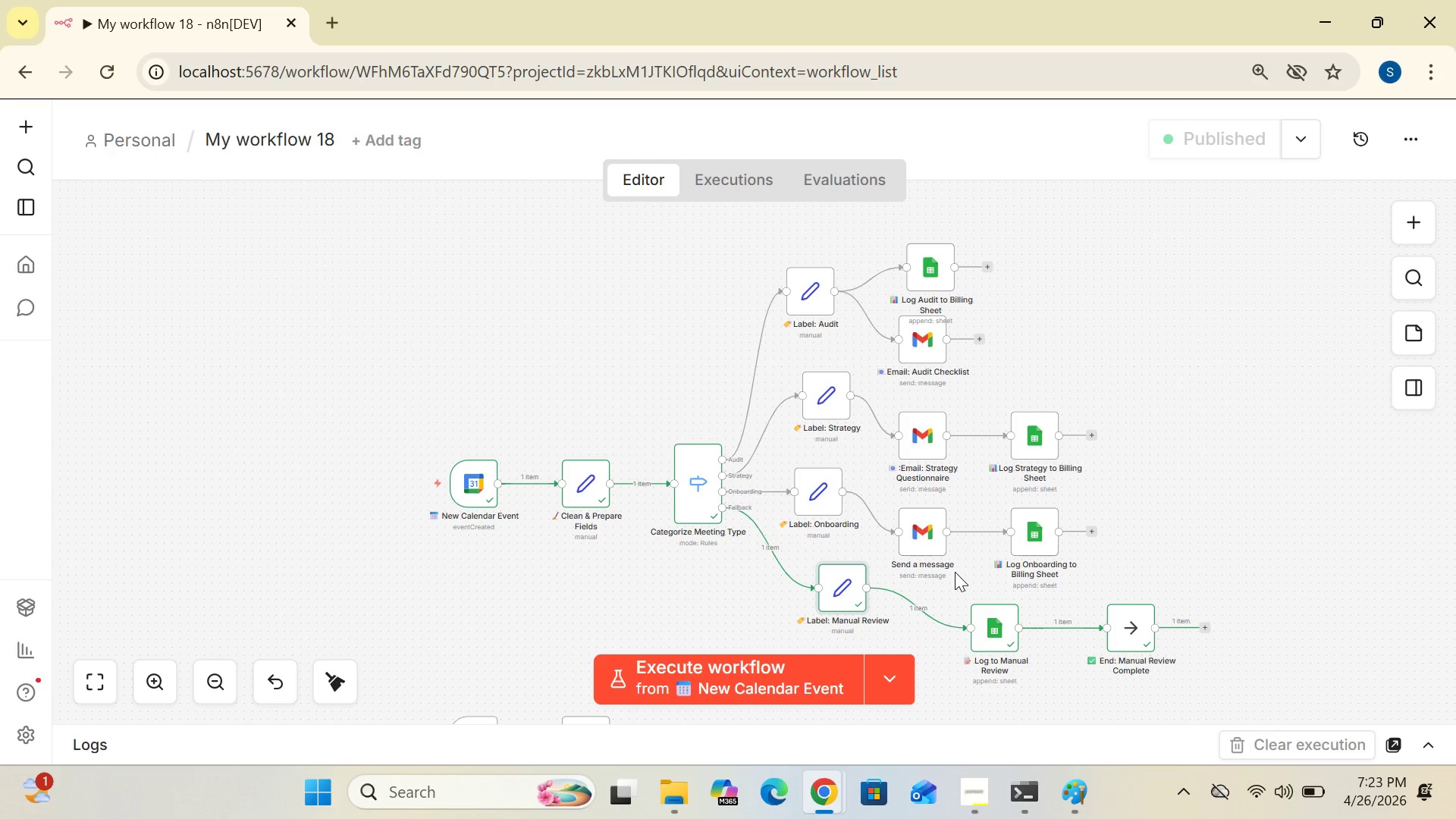 
left_click_drag(start_coordinate=[937, 264], to_coordinate=[980, 262])
 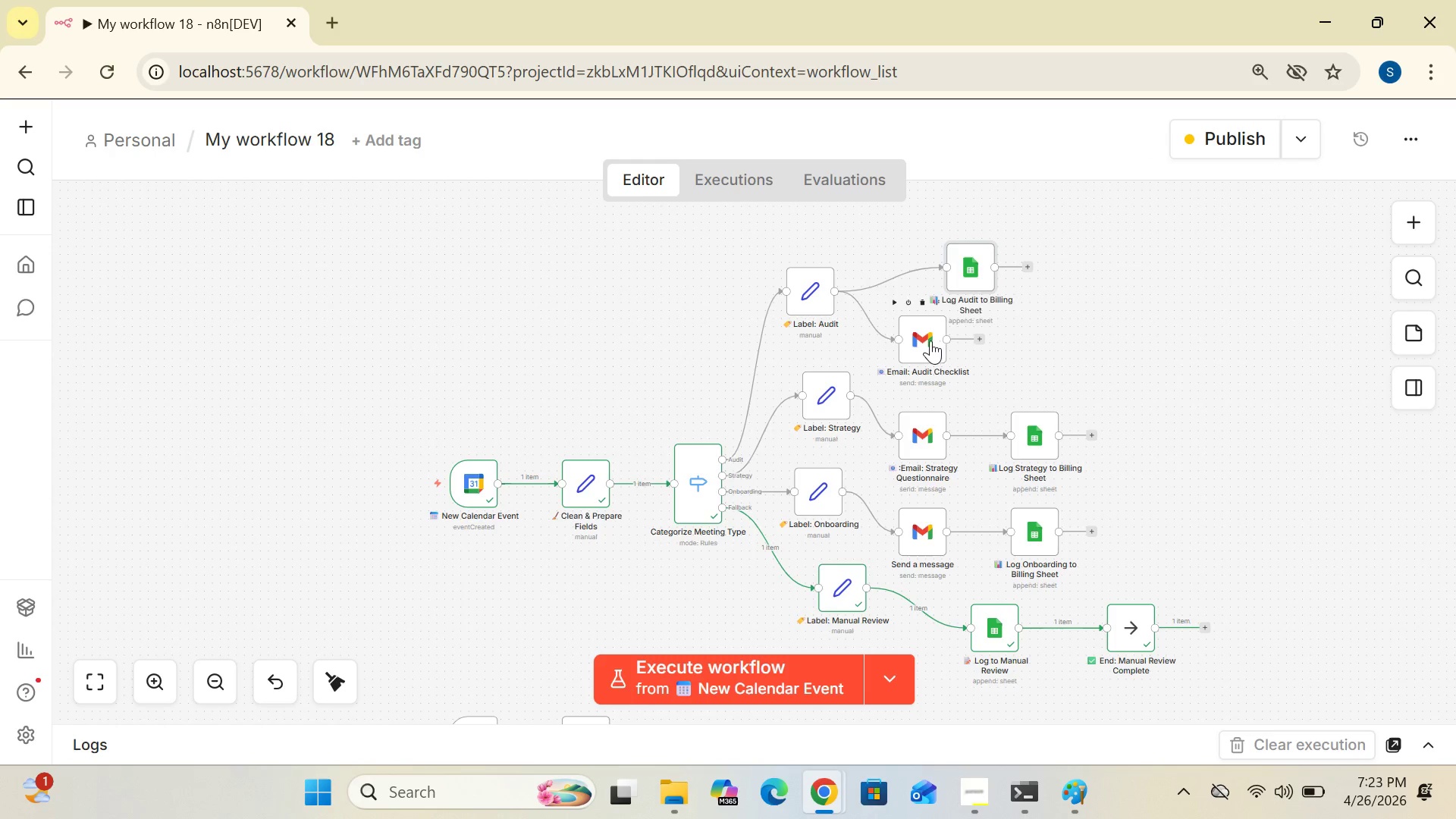 
left_click_drag(start_coordinate=[930, 340], to_coordinate=[1099, 330])
 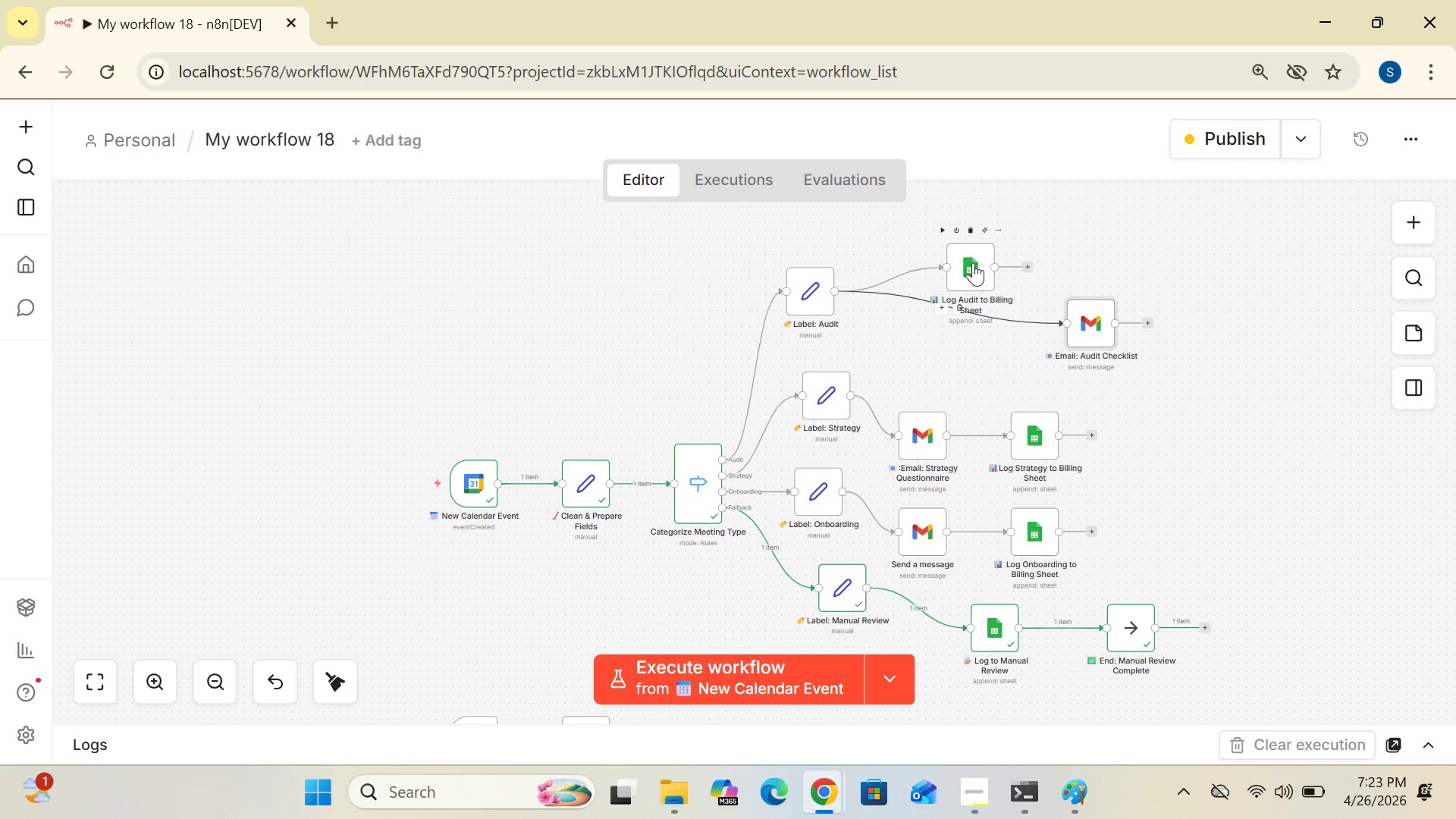 
left_click_drag(start_coordinate=[971, 260], to_coordinate=[995, 248])
 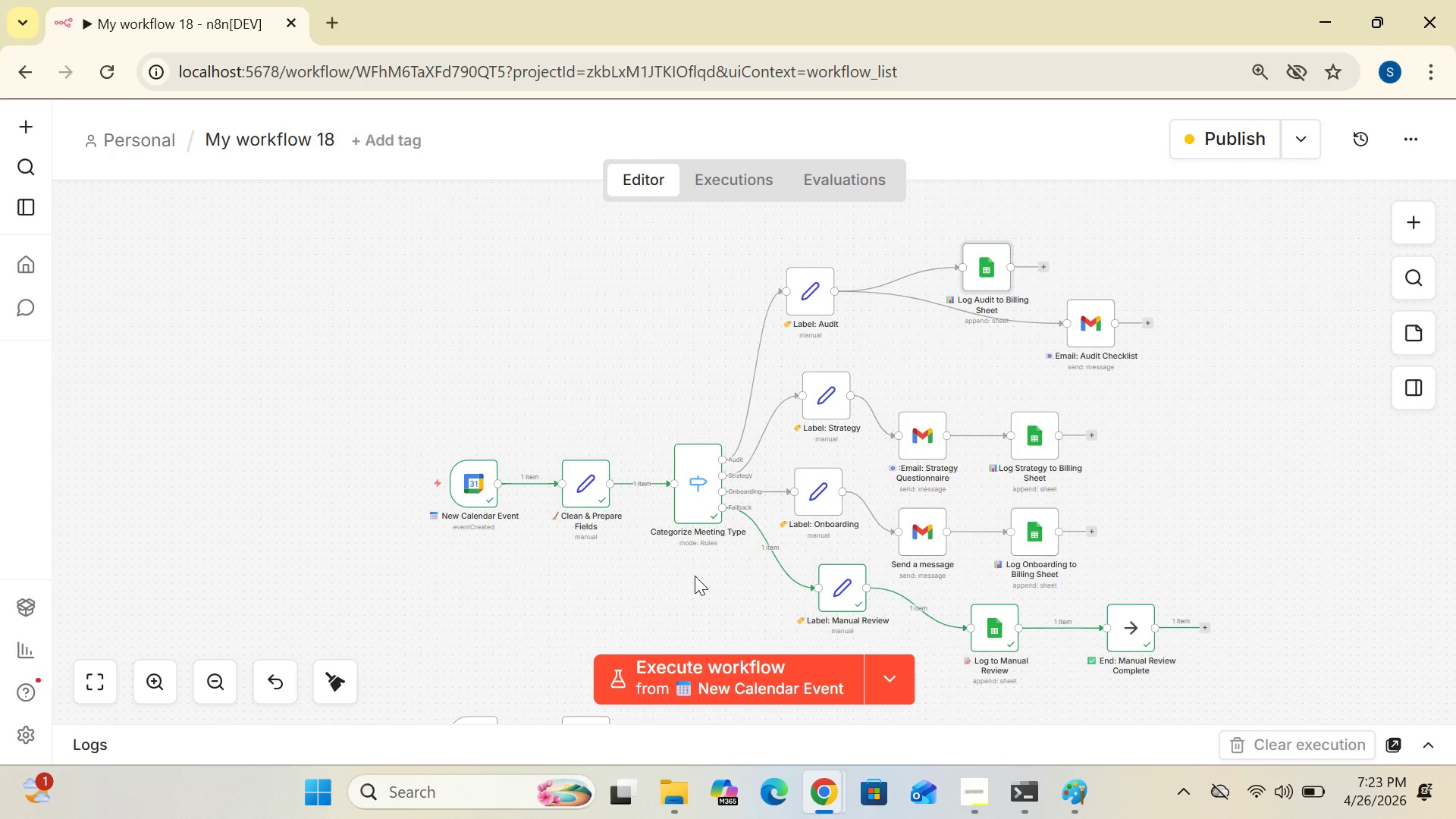 
wait(15.28)
 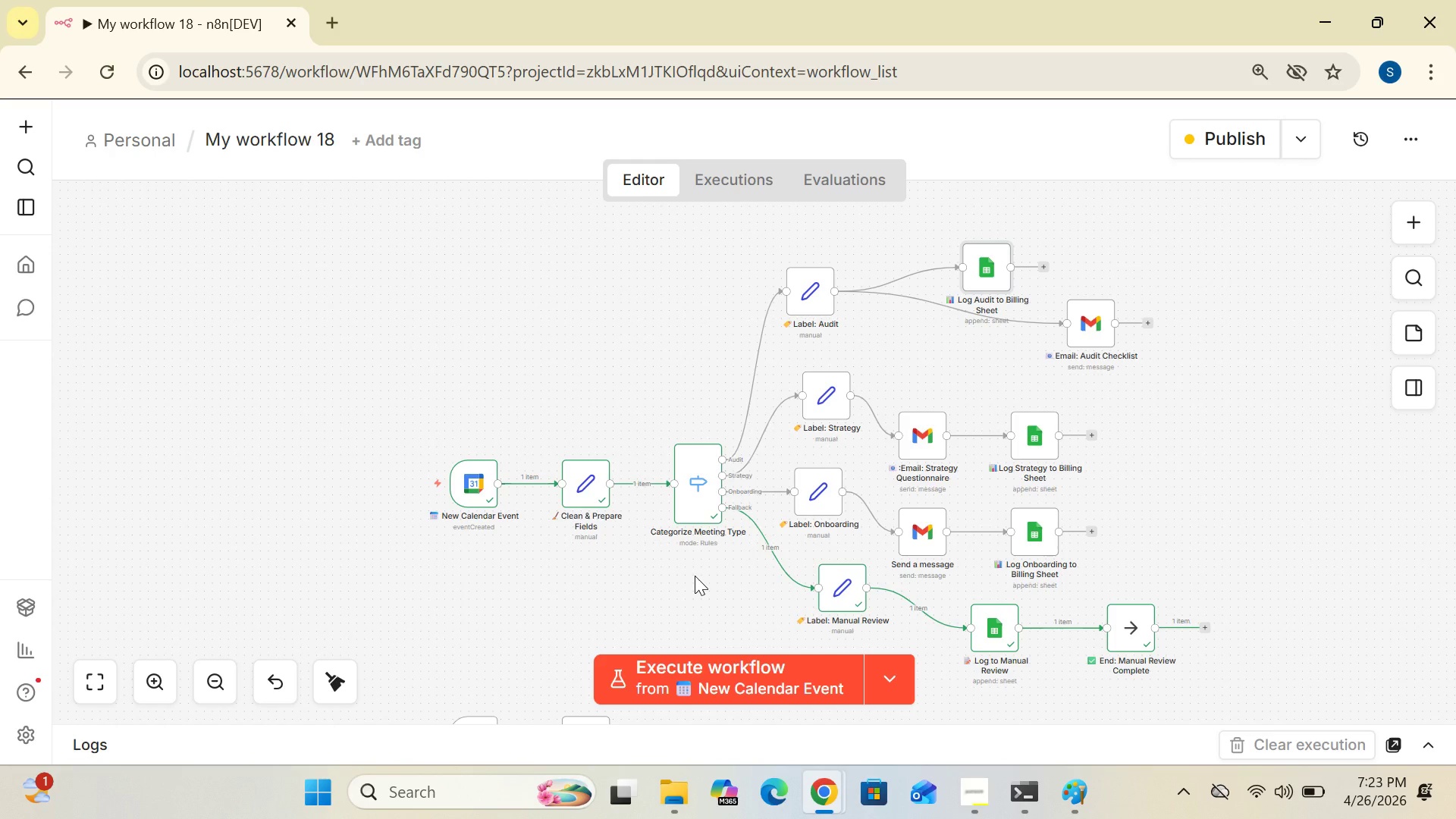 
left_click([724, 182])
 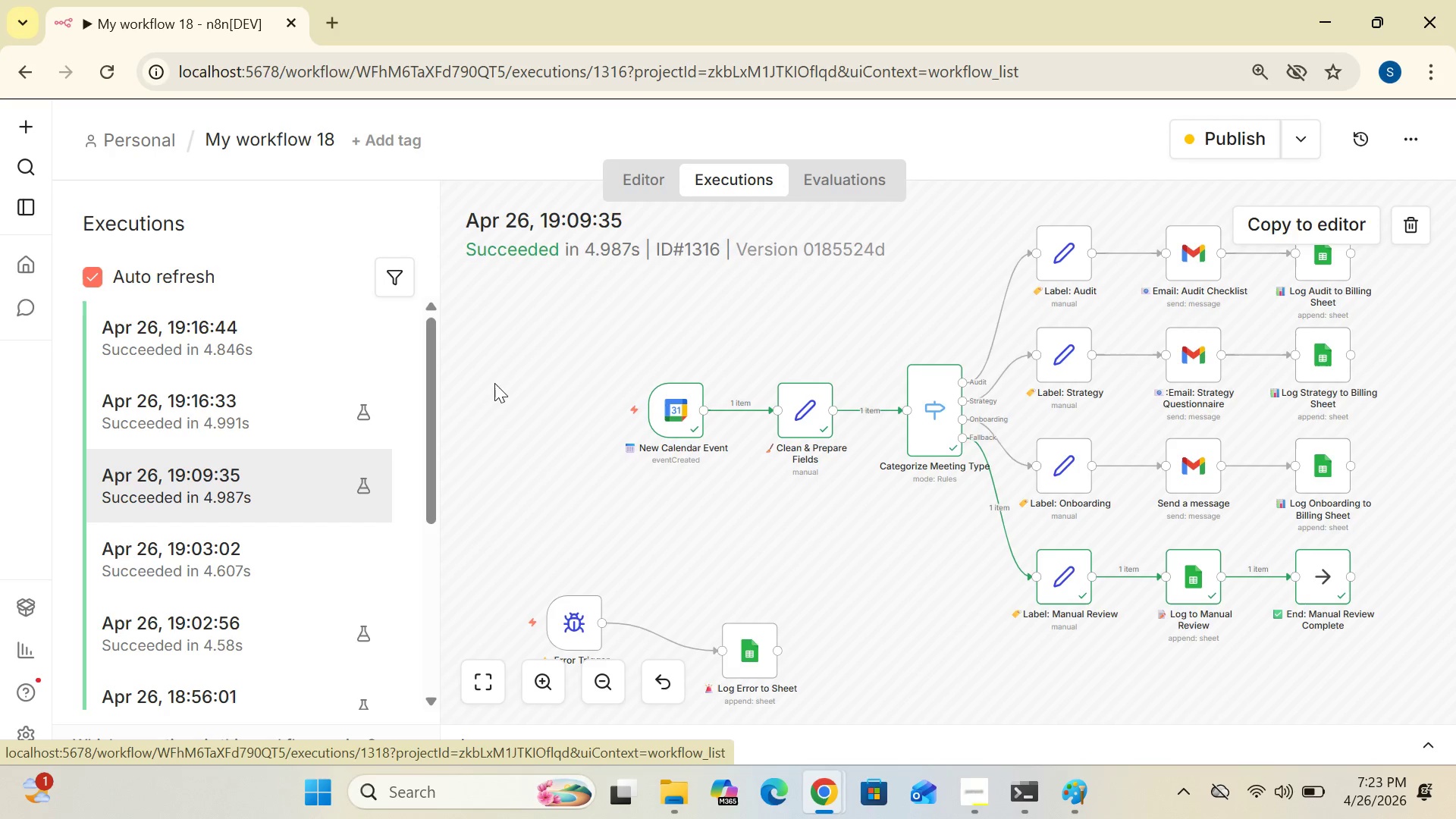 
wait(7.11)
 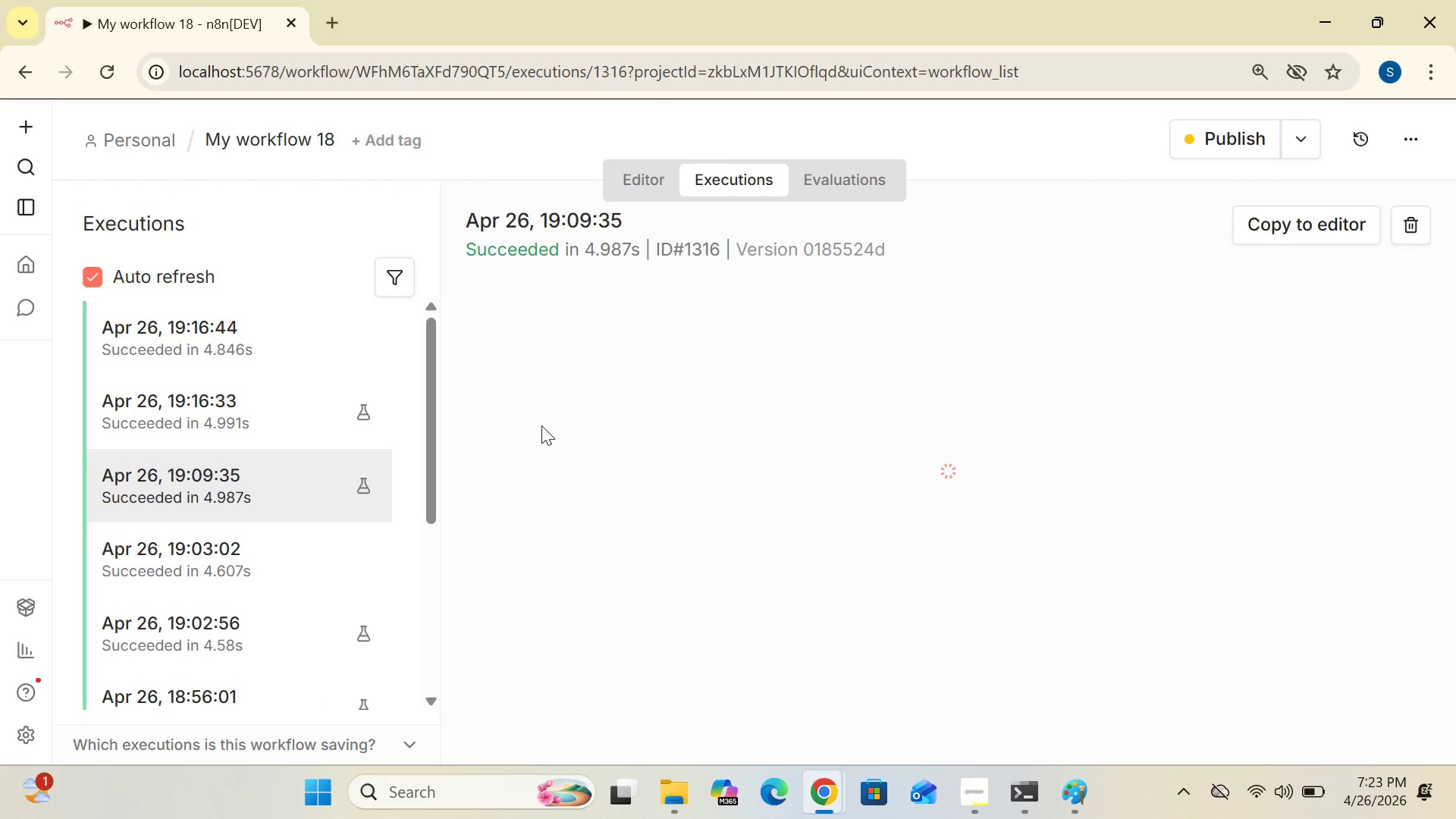 
double_click([804, 429])
 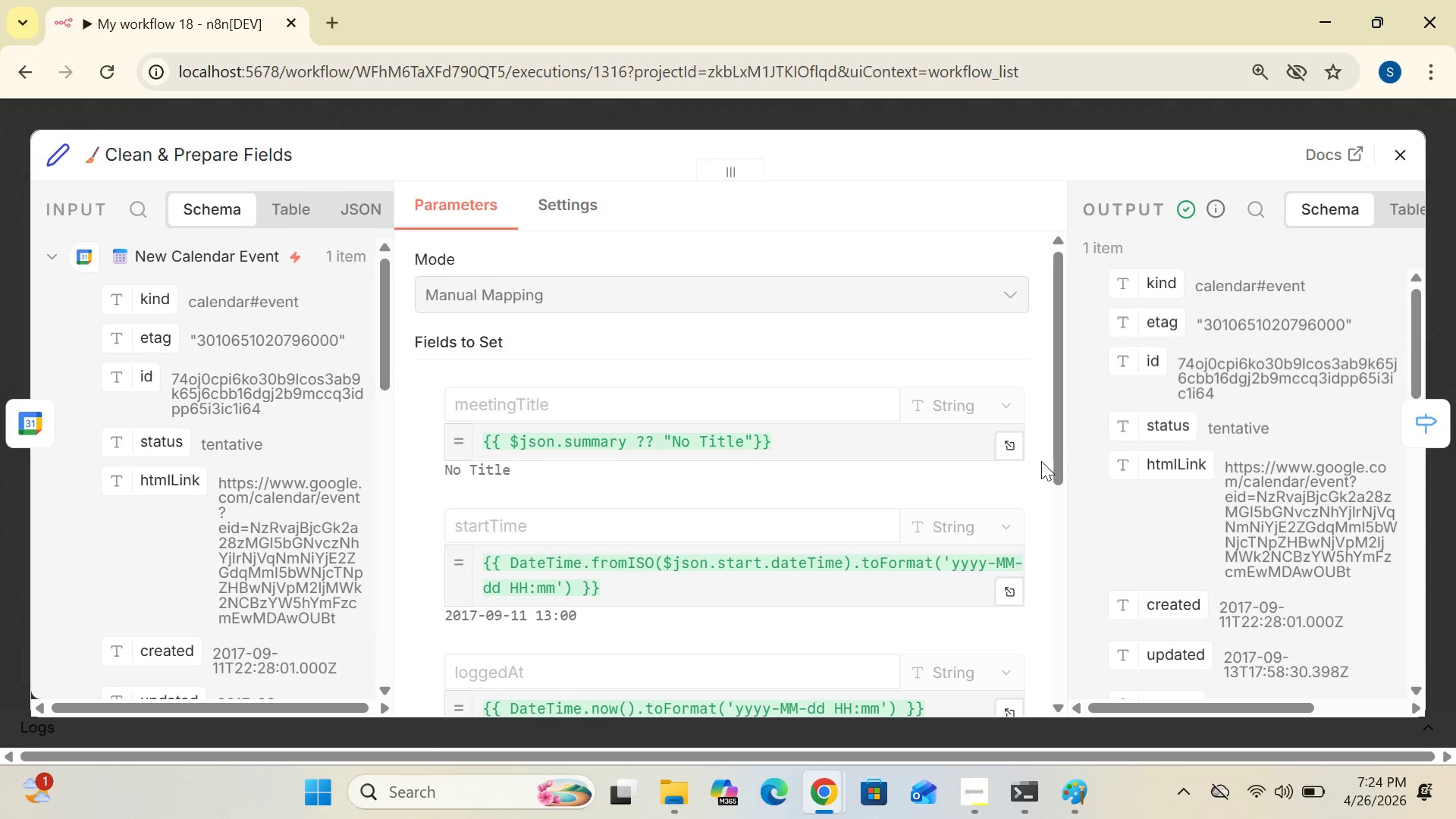 
left_click_drag(start_coordinate=[1053, 462], to_coordinate=[1050, 519])
 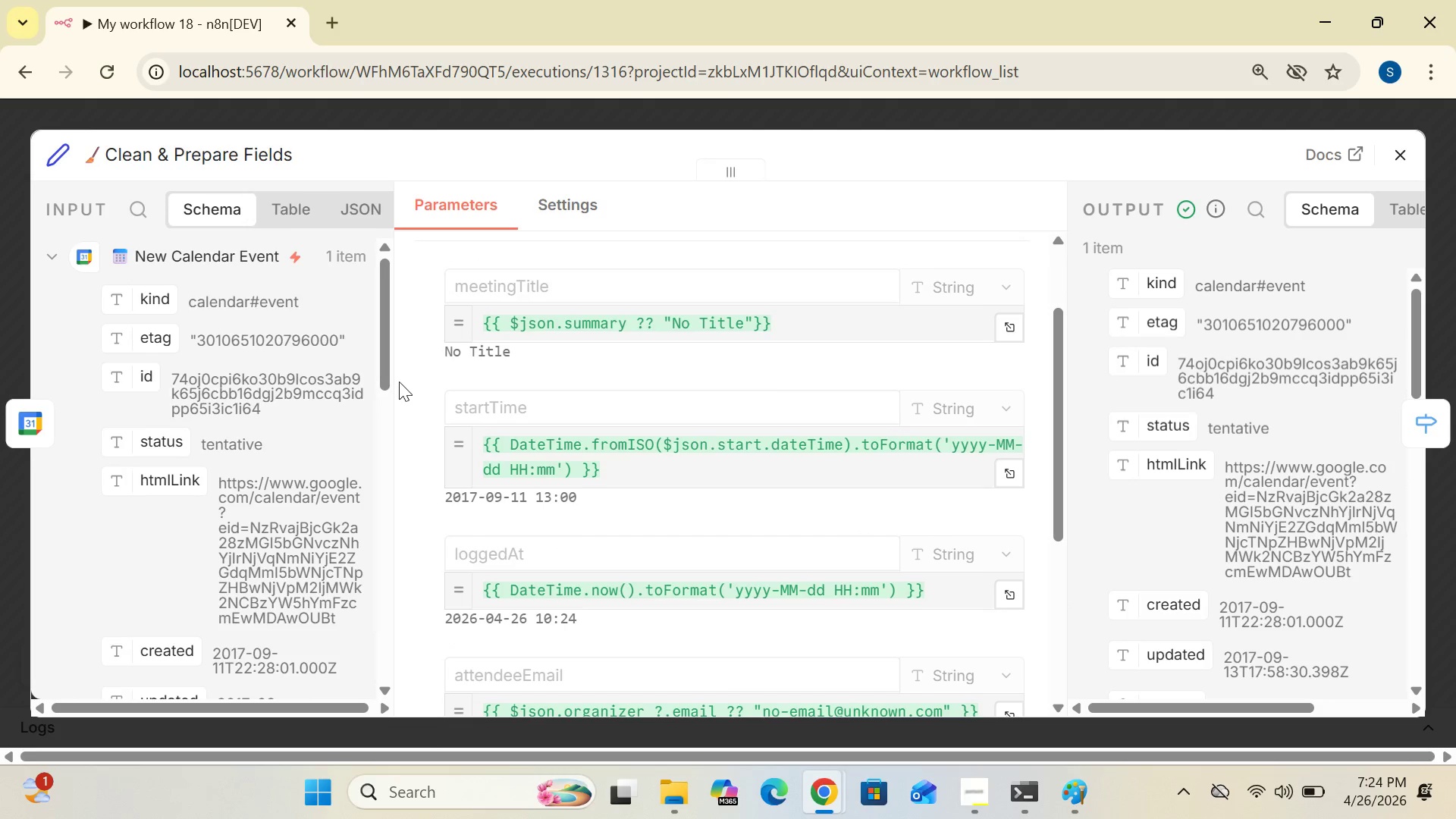 
left_click_drag(start_coordinate=[385, 372], to_coordinate=[399, 679])
 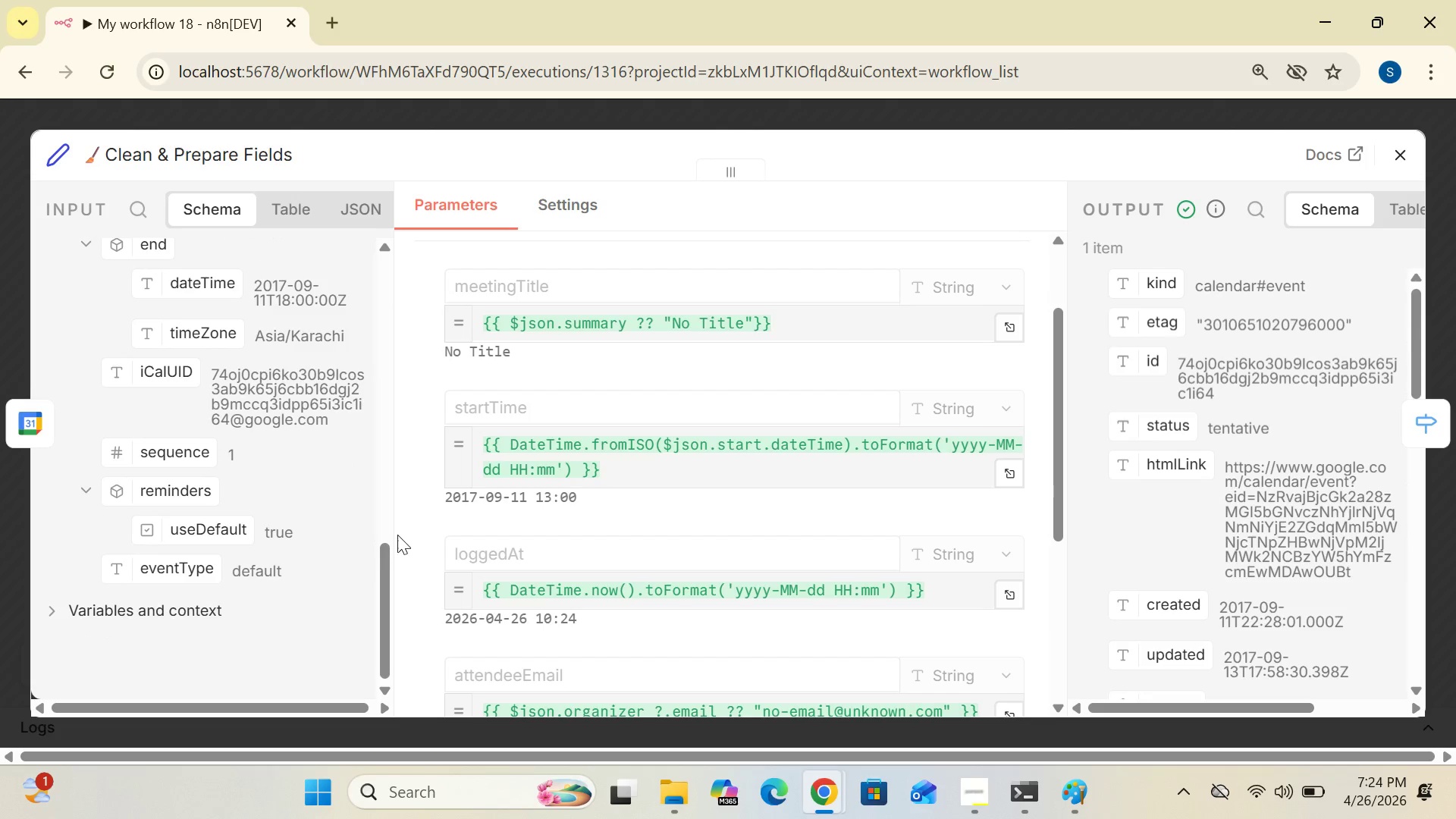 
left_click_drag(start_coordinate=[384, 577], to_coordinate=[406, 372])
 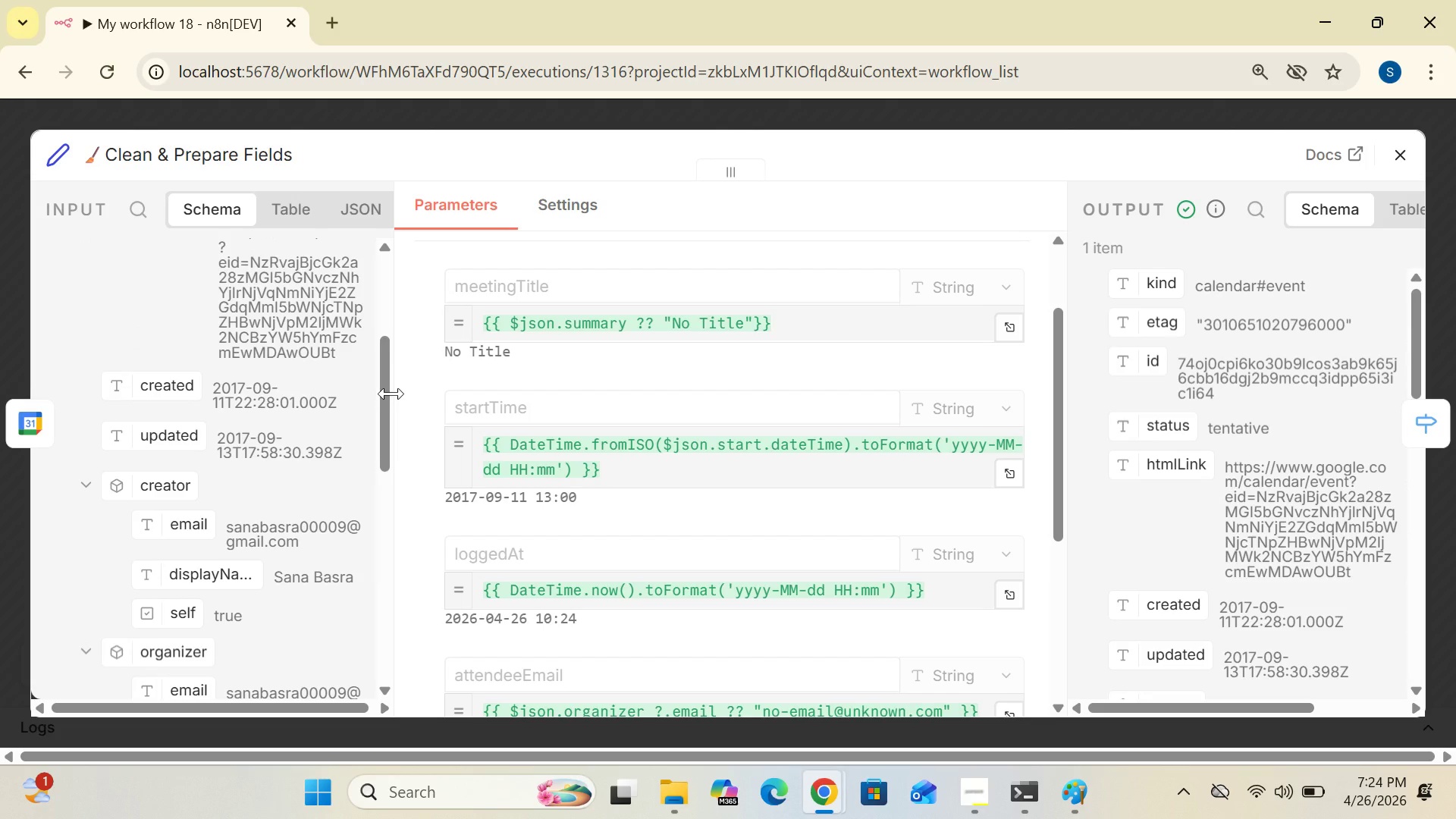 
left_click_drag(start_coordinate=[391, 394], to_coordinate=[513, 340])
 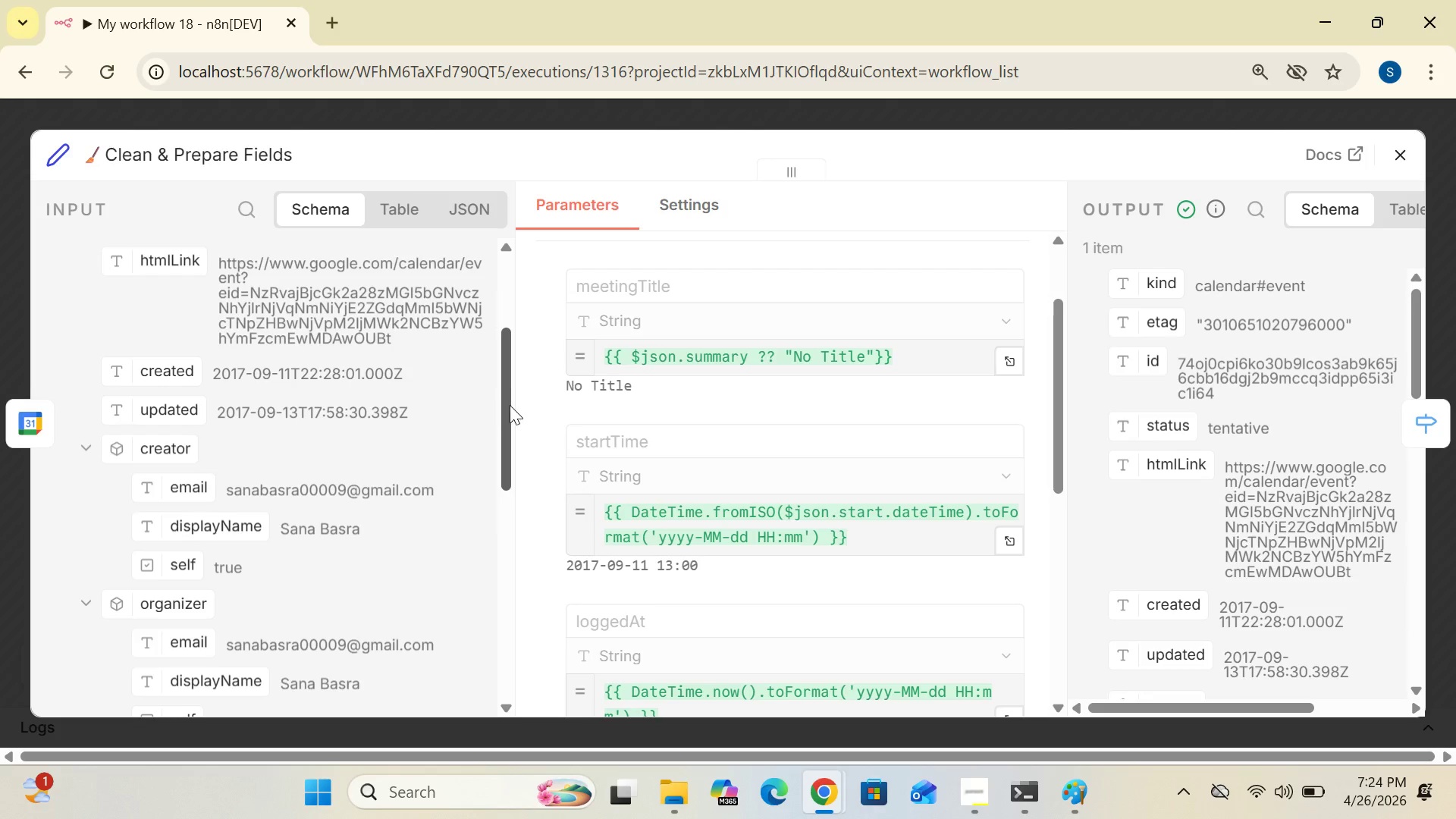 
left_click_drag(start_coordinate=[510, 407], to_coordinate=[526, 282])
 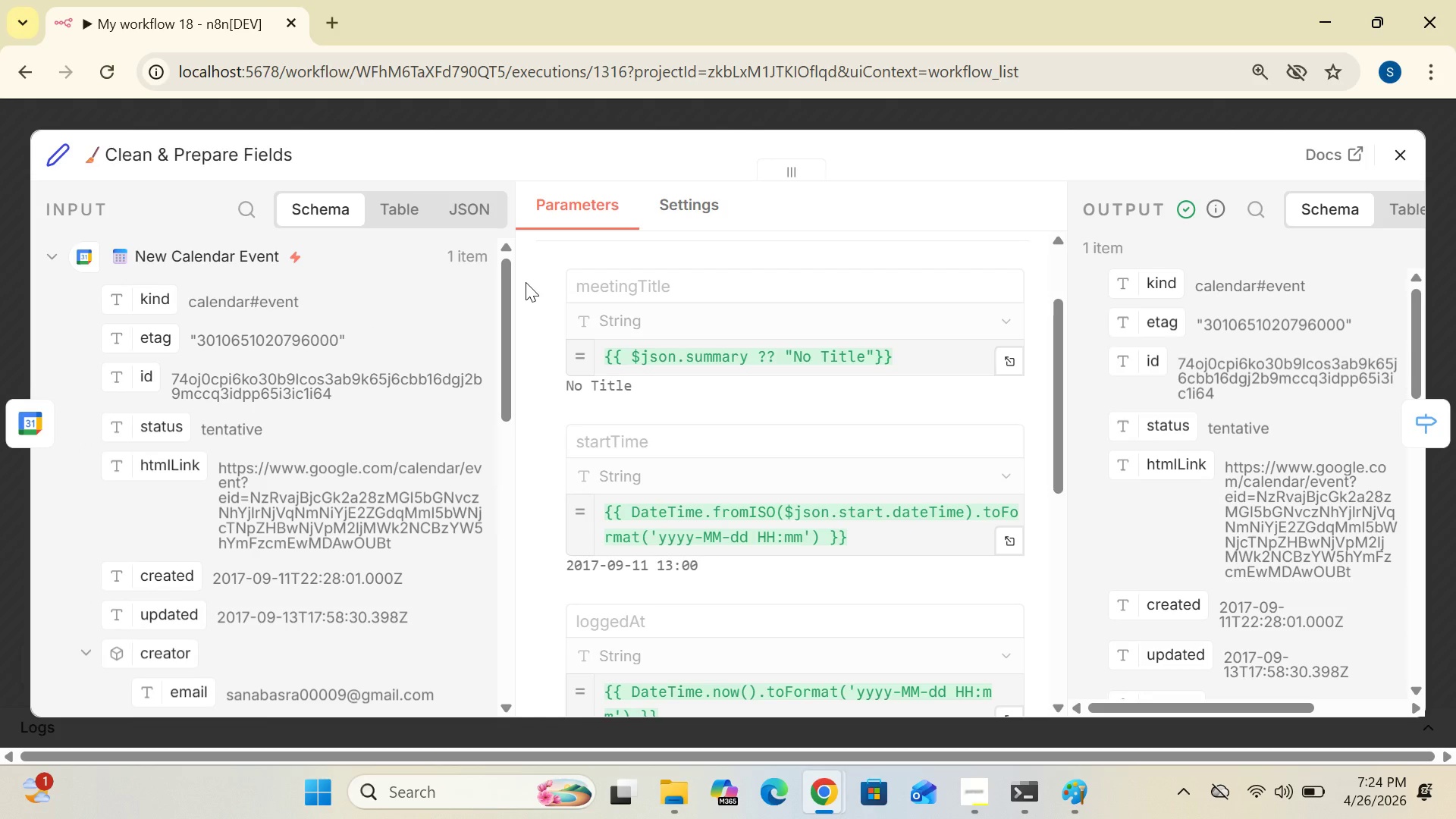 
wait(9.7)
 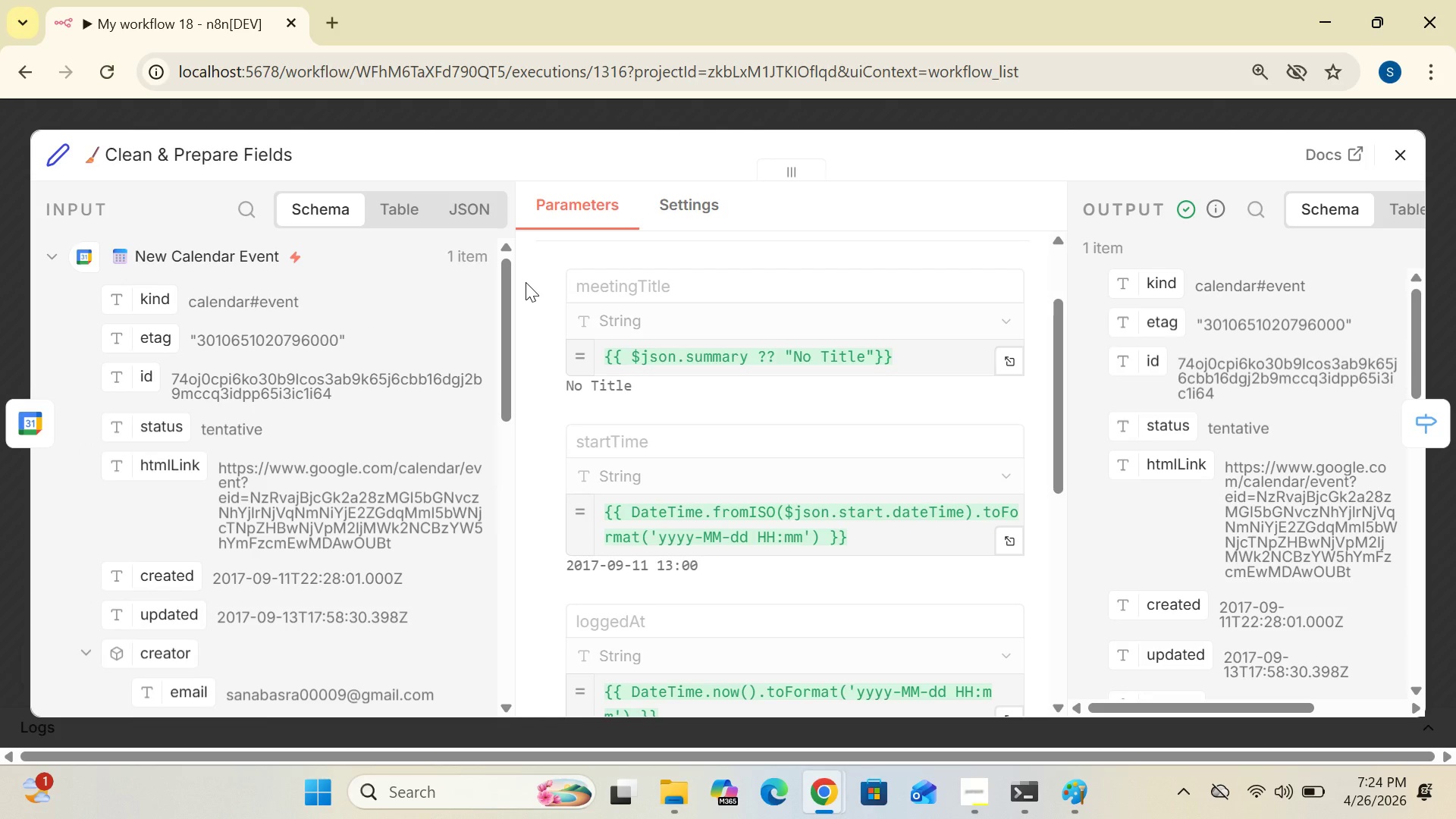 
left_click([1398, 158])